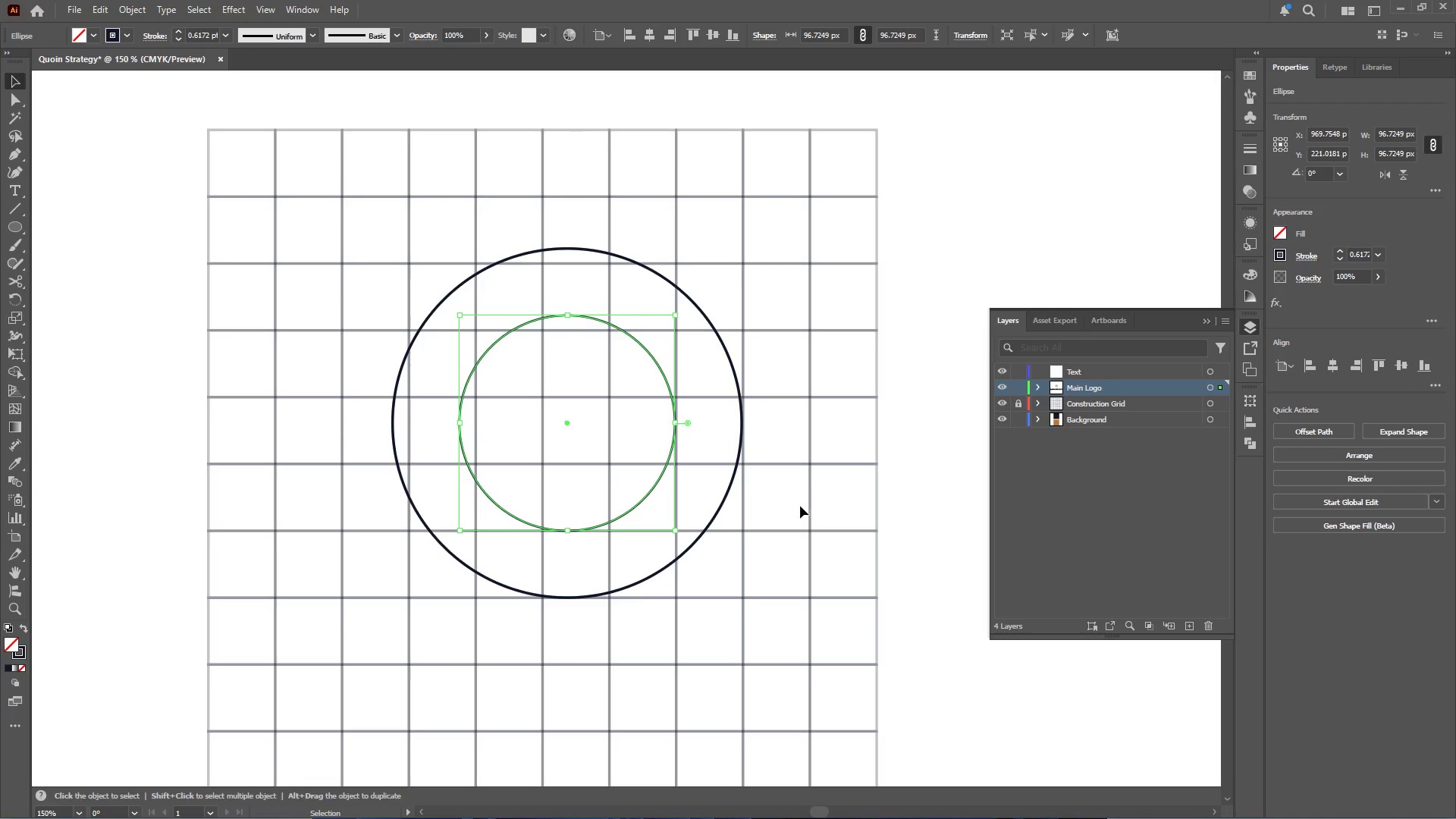 
left_click([791, 501])
 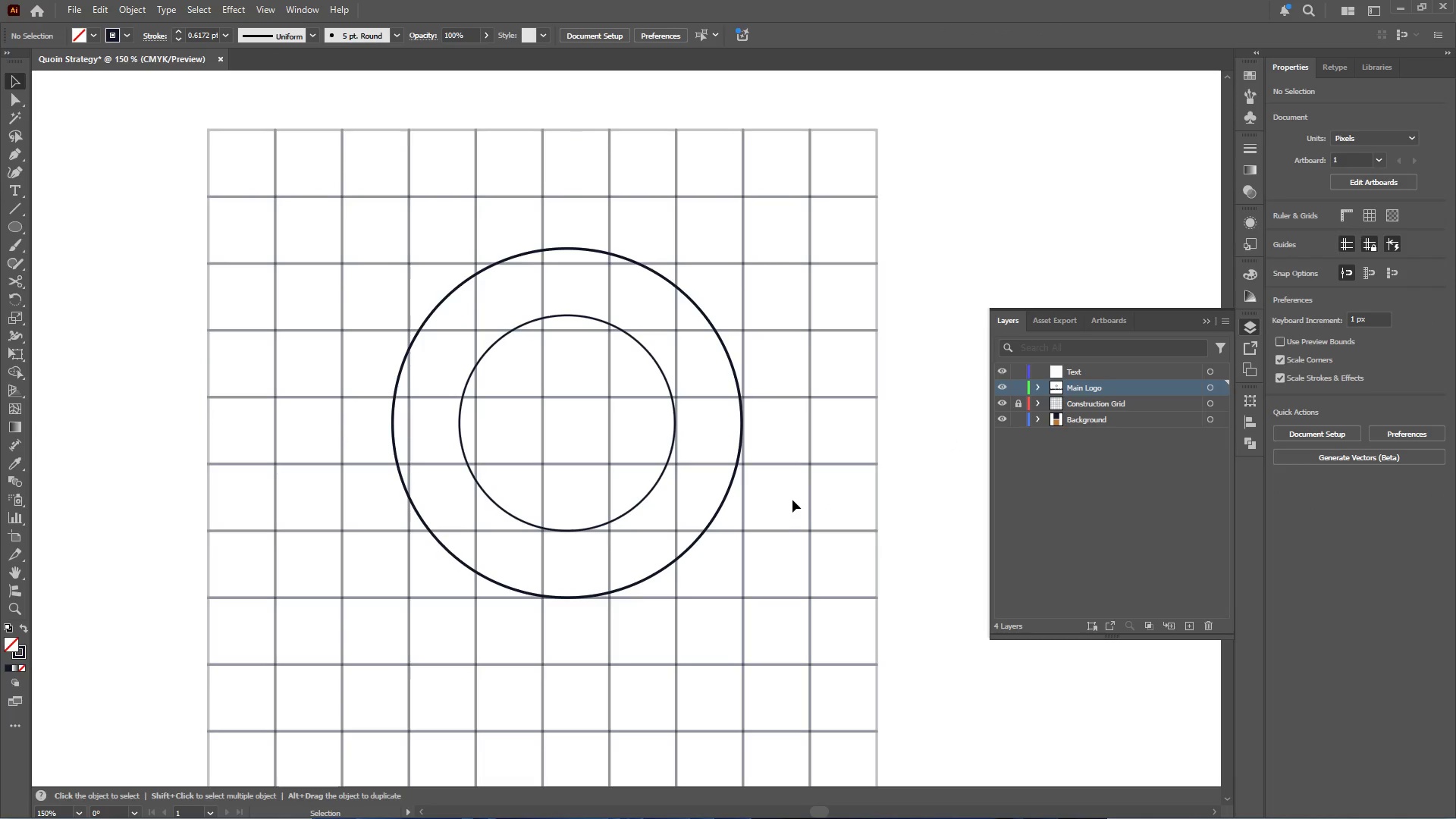 
hold_key(key=AltLeft, duration=0.42)
 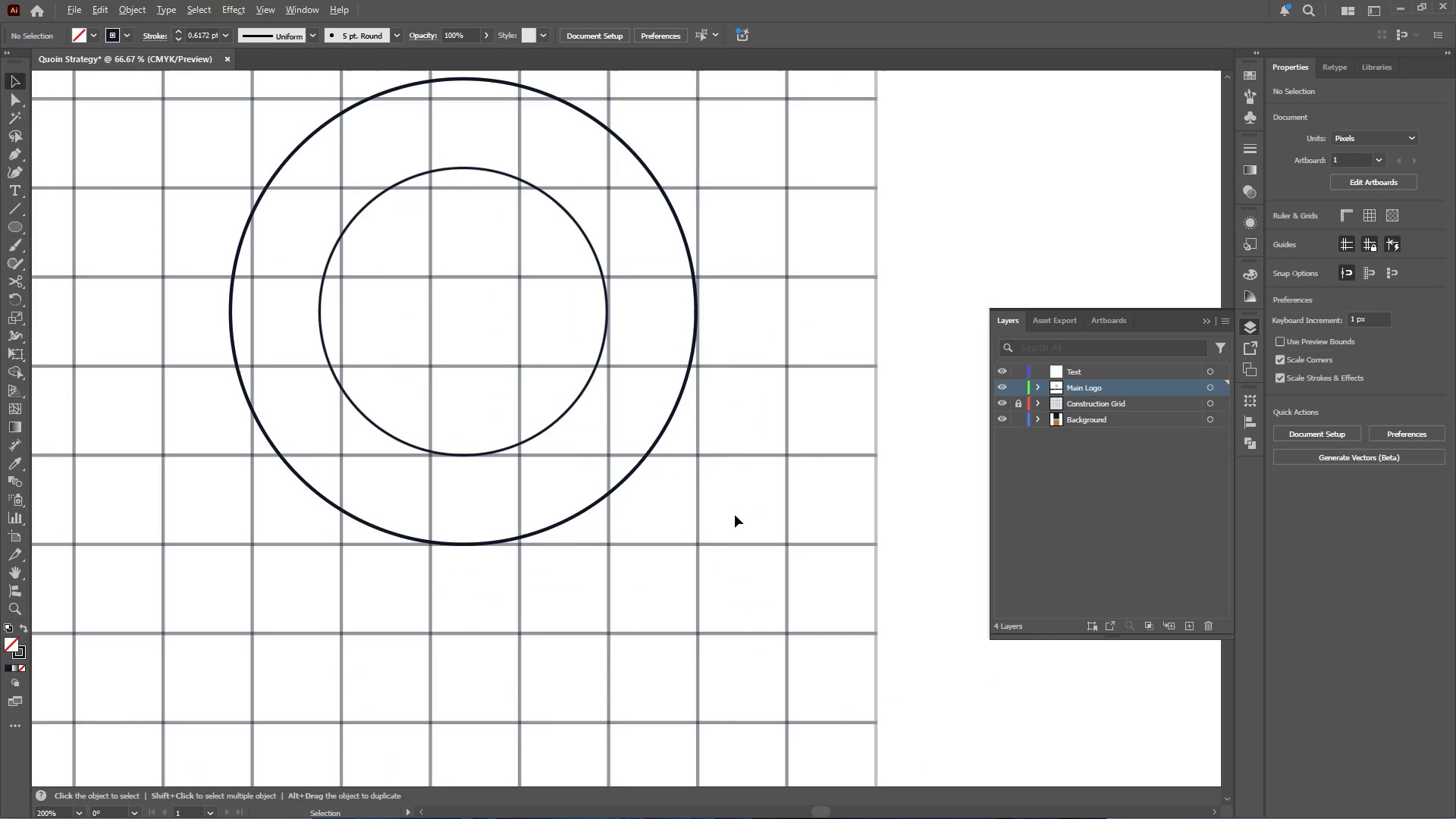 
hold_key(key=AltLeft, duration=0.36)
 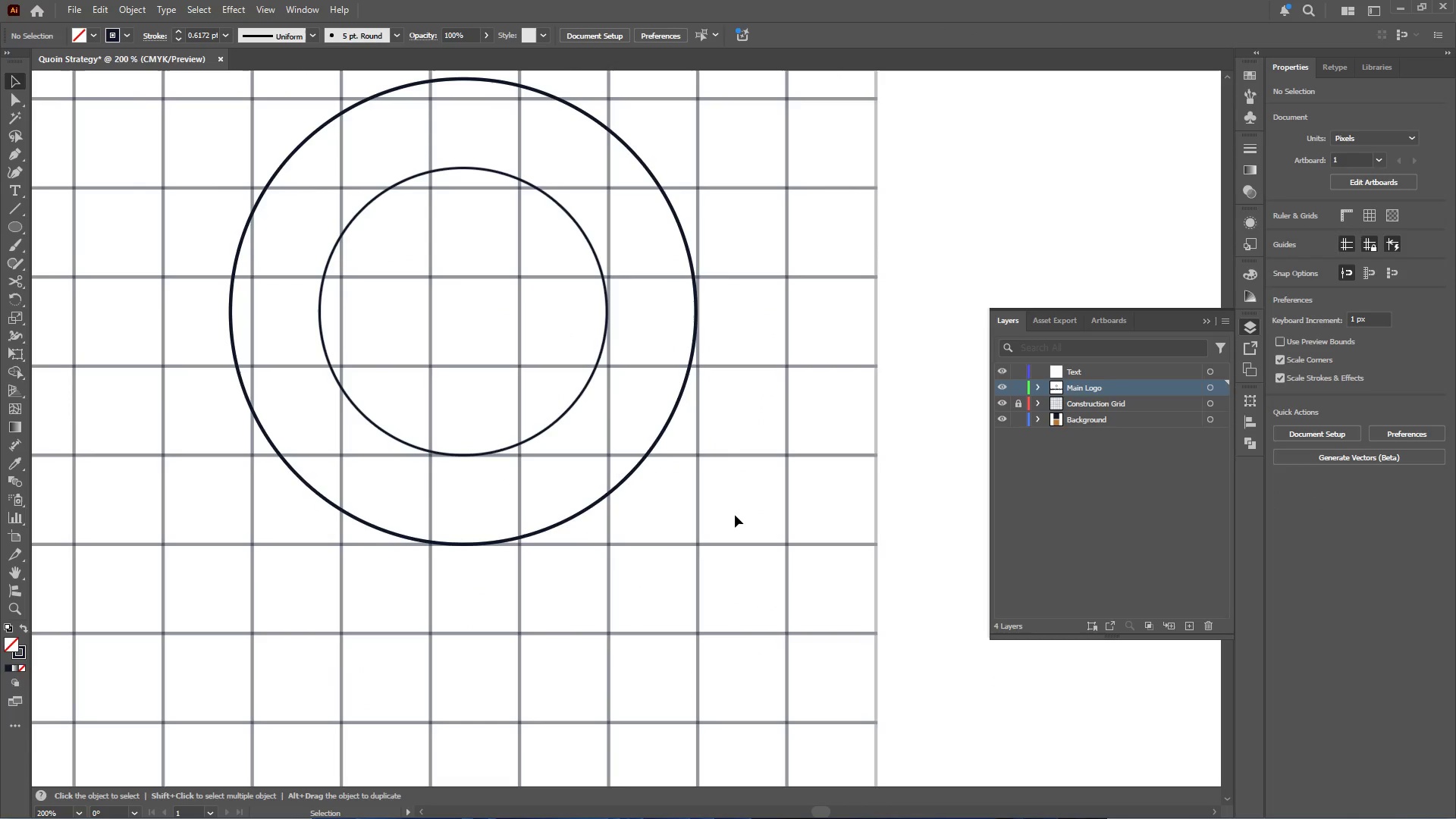 
scroll: coordinate [706, 466], scroll_direction: down, amount: 2.0
 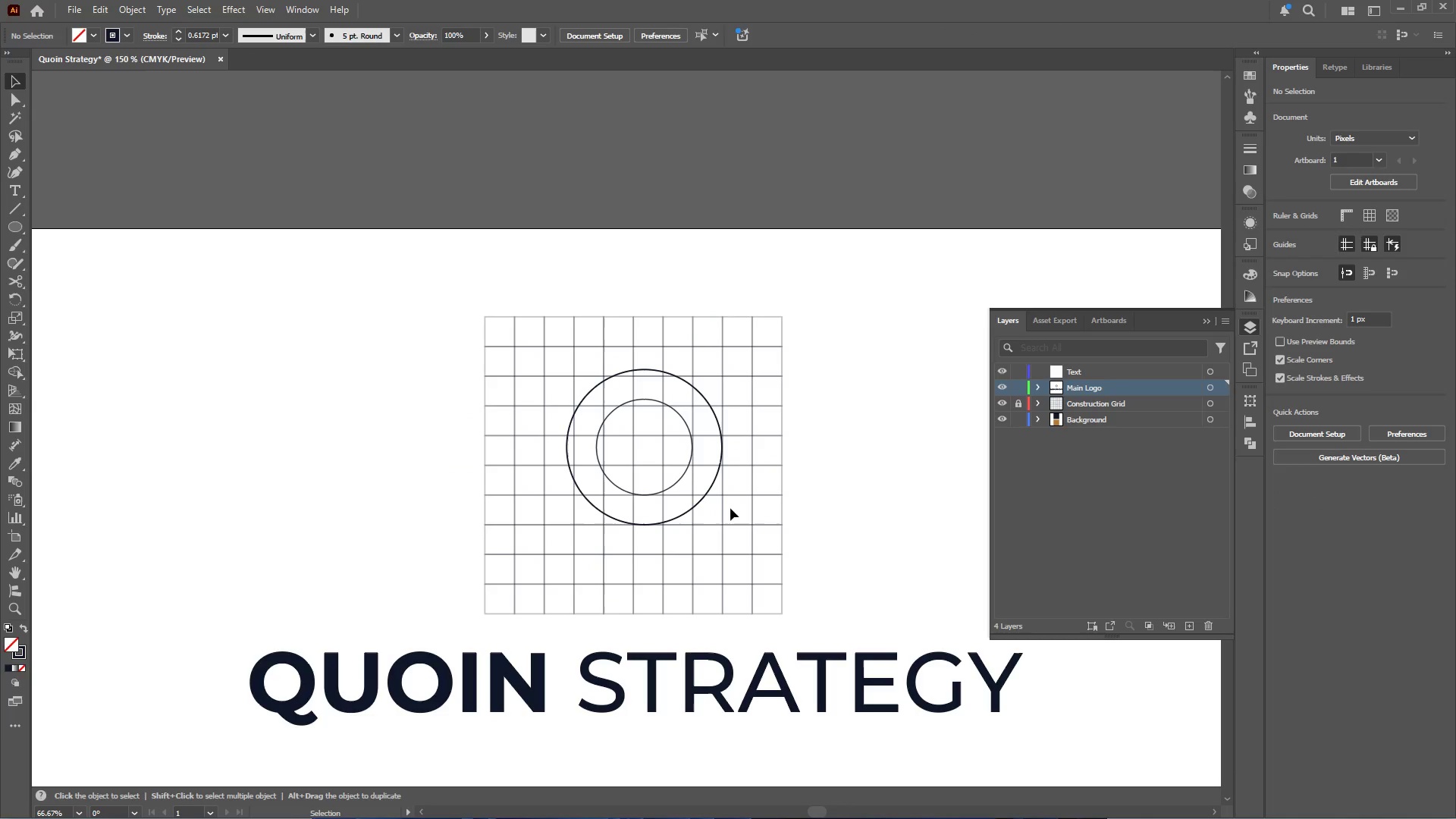 
scroll: coordinate [735, 515], scroll_direction: up, amount: 3.0
 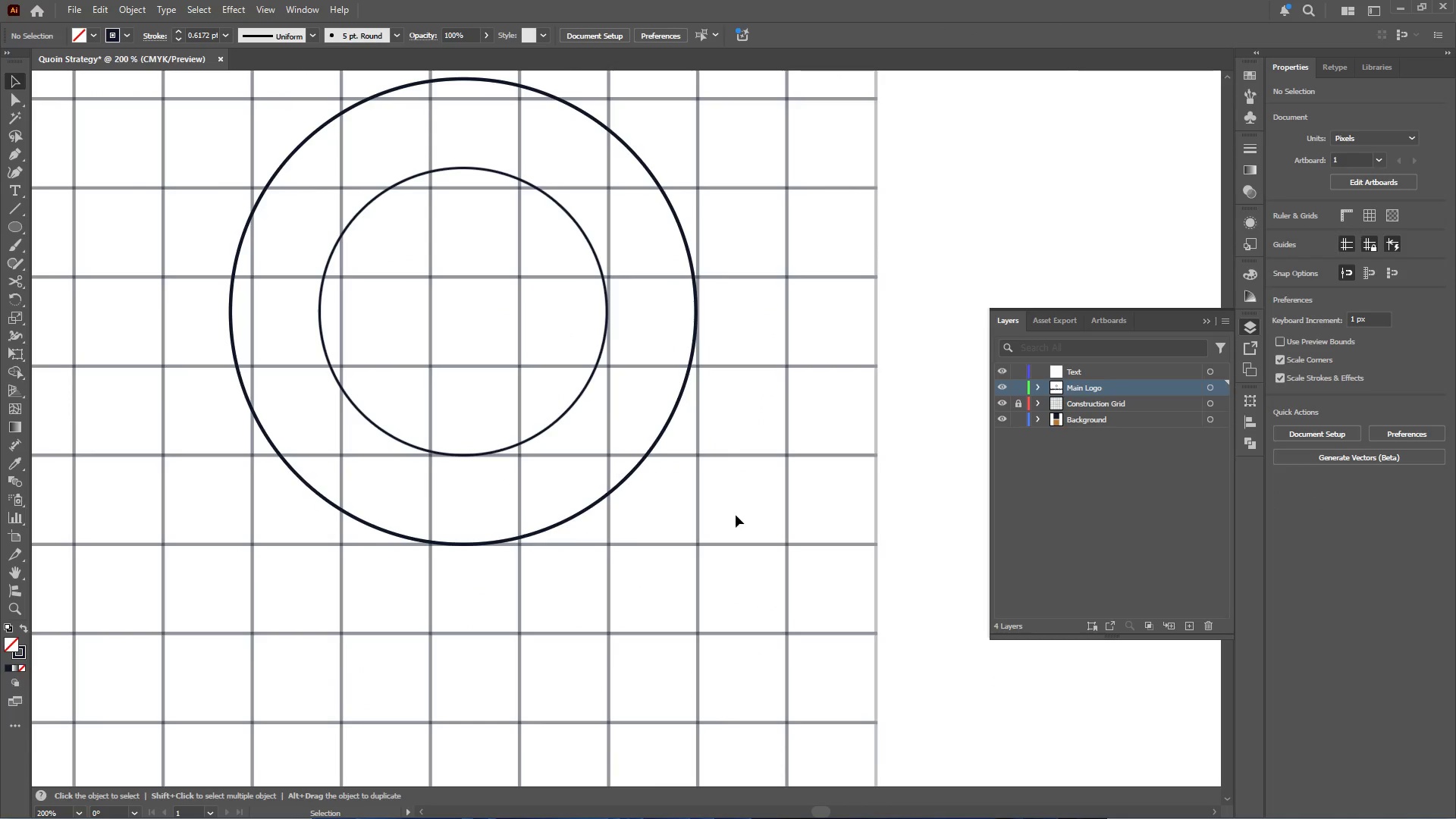 
hold_key(key=AltLeft, duration=0.38)
scroll: coordinate [746, 516], scroll_direction: down, amount: 4.0
 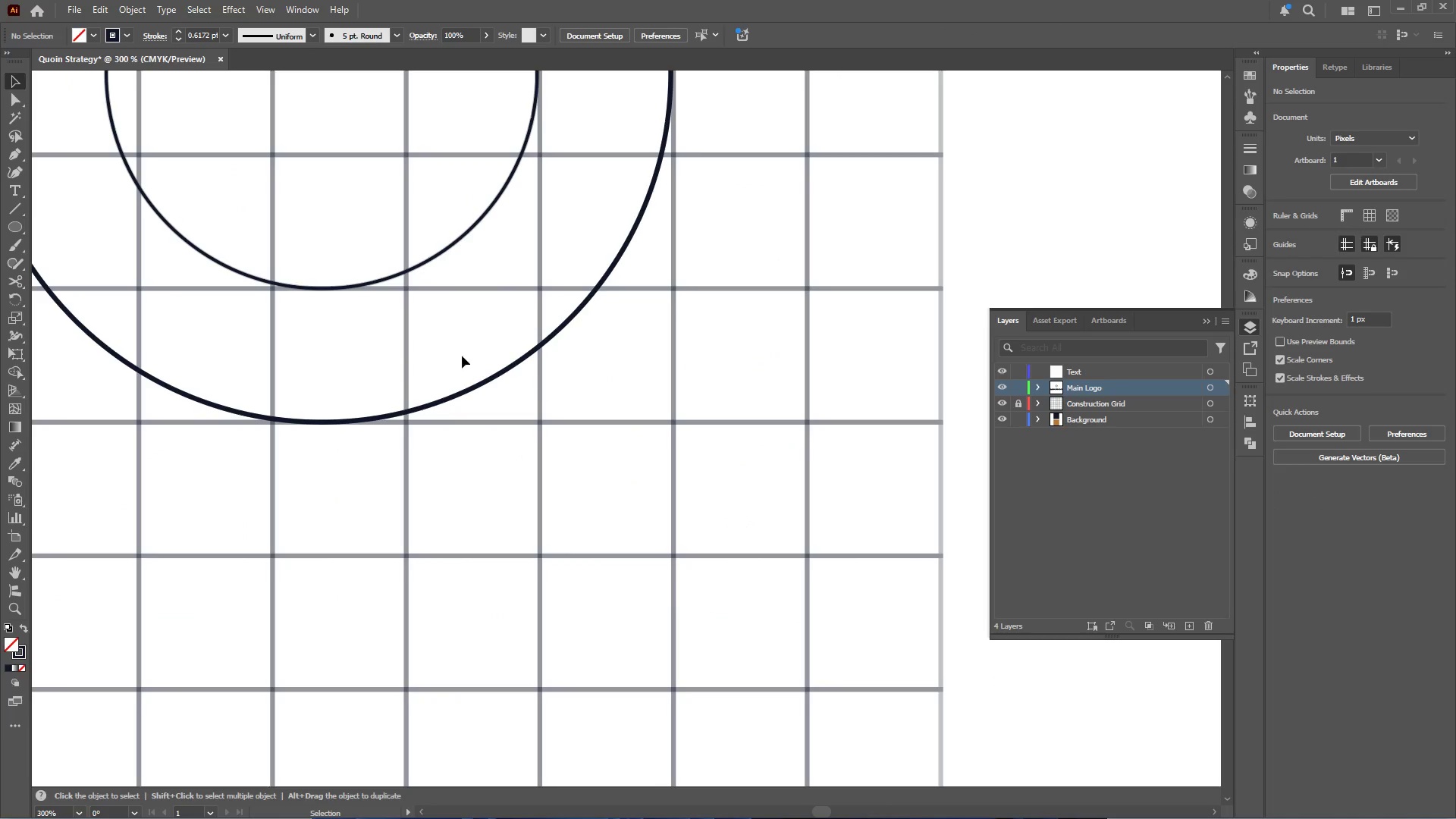 
right_click([24, 221])
 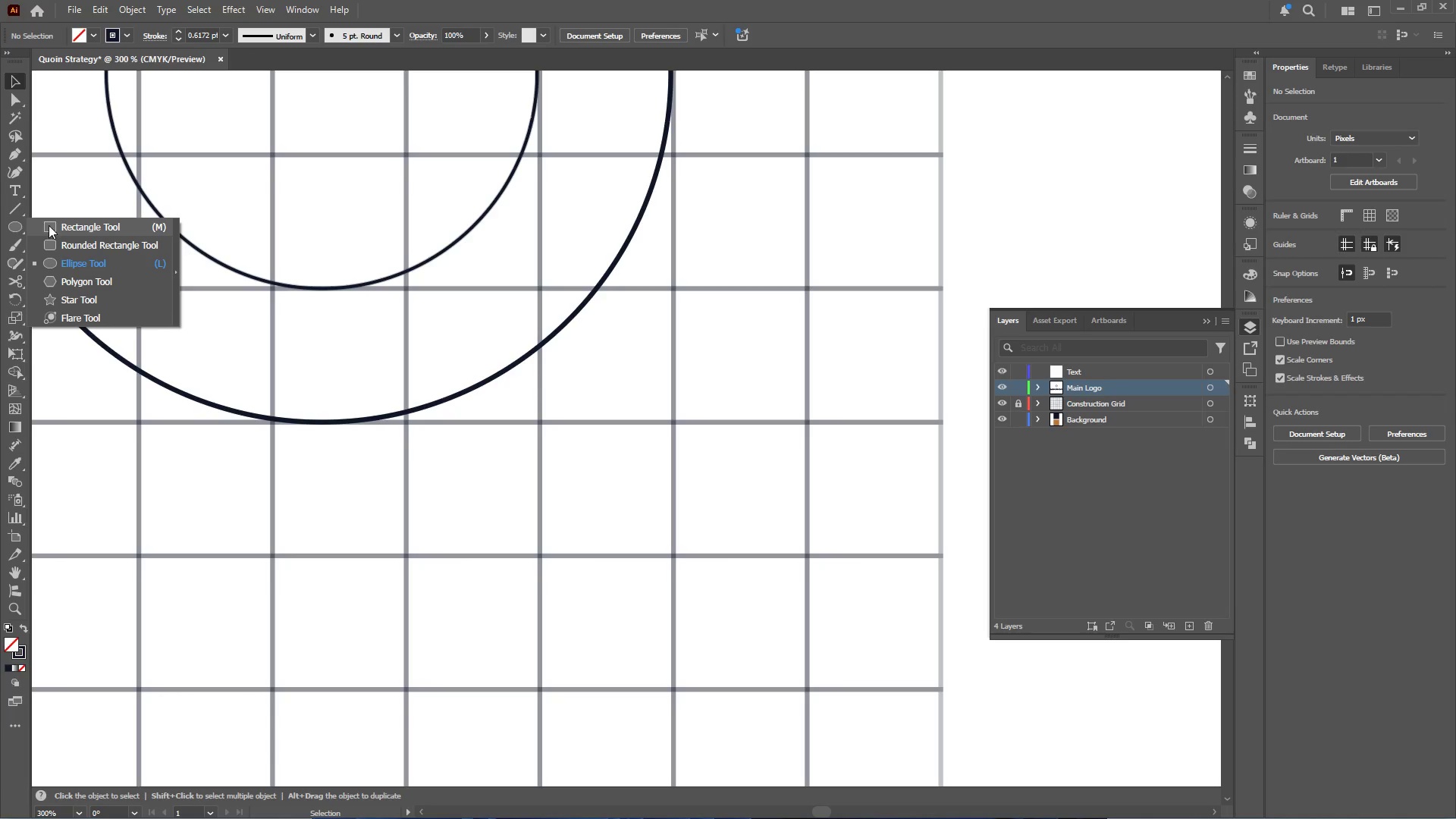 
left_click([61, 226])
 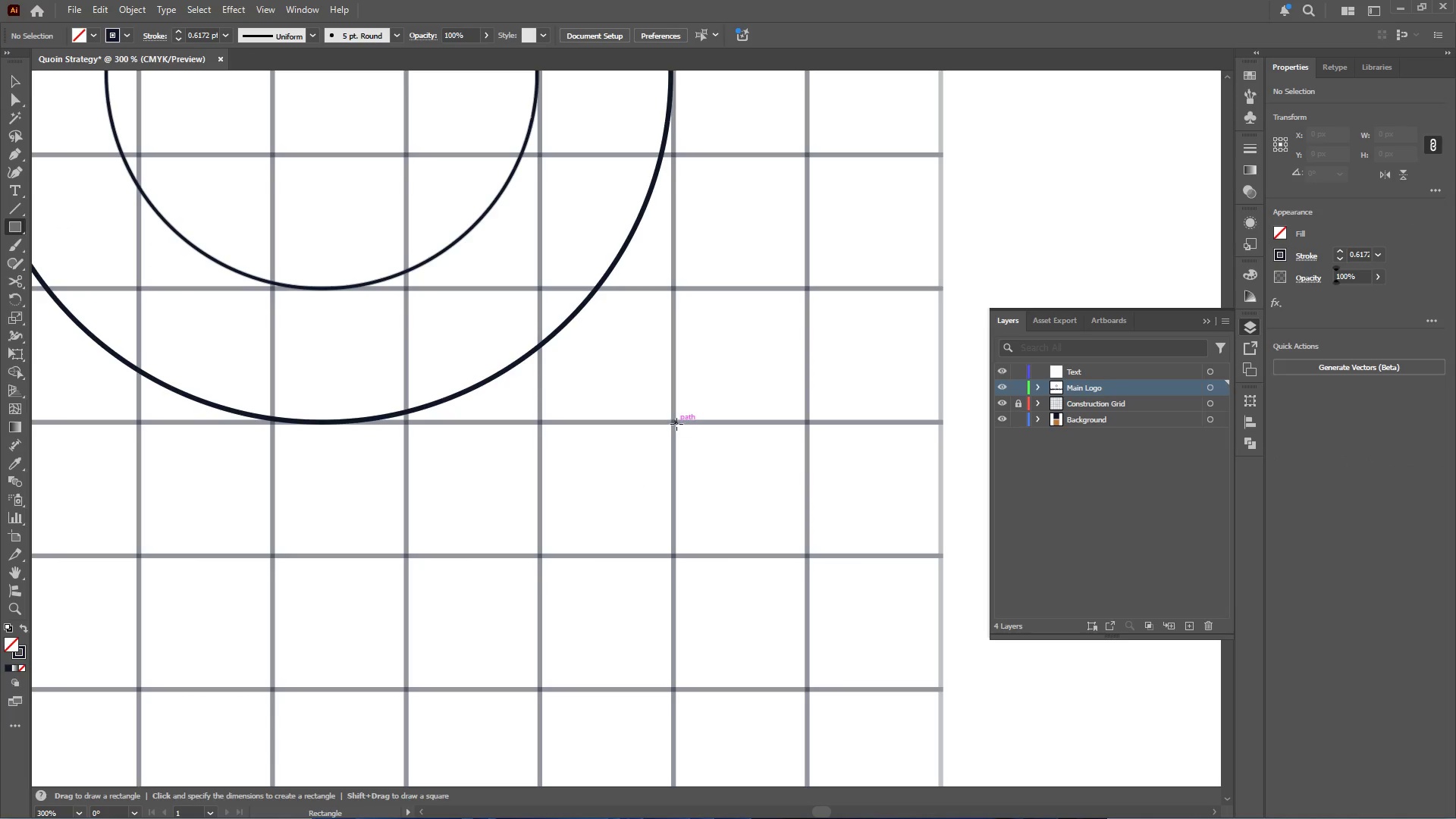 
left_click_drag(start_coordinate=[670, 420], to_coordinate=[807, 557])
 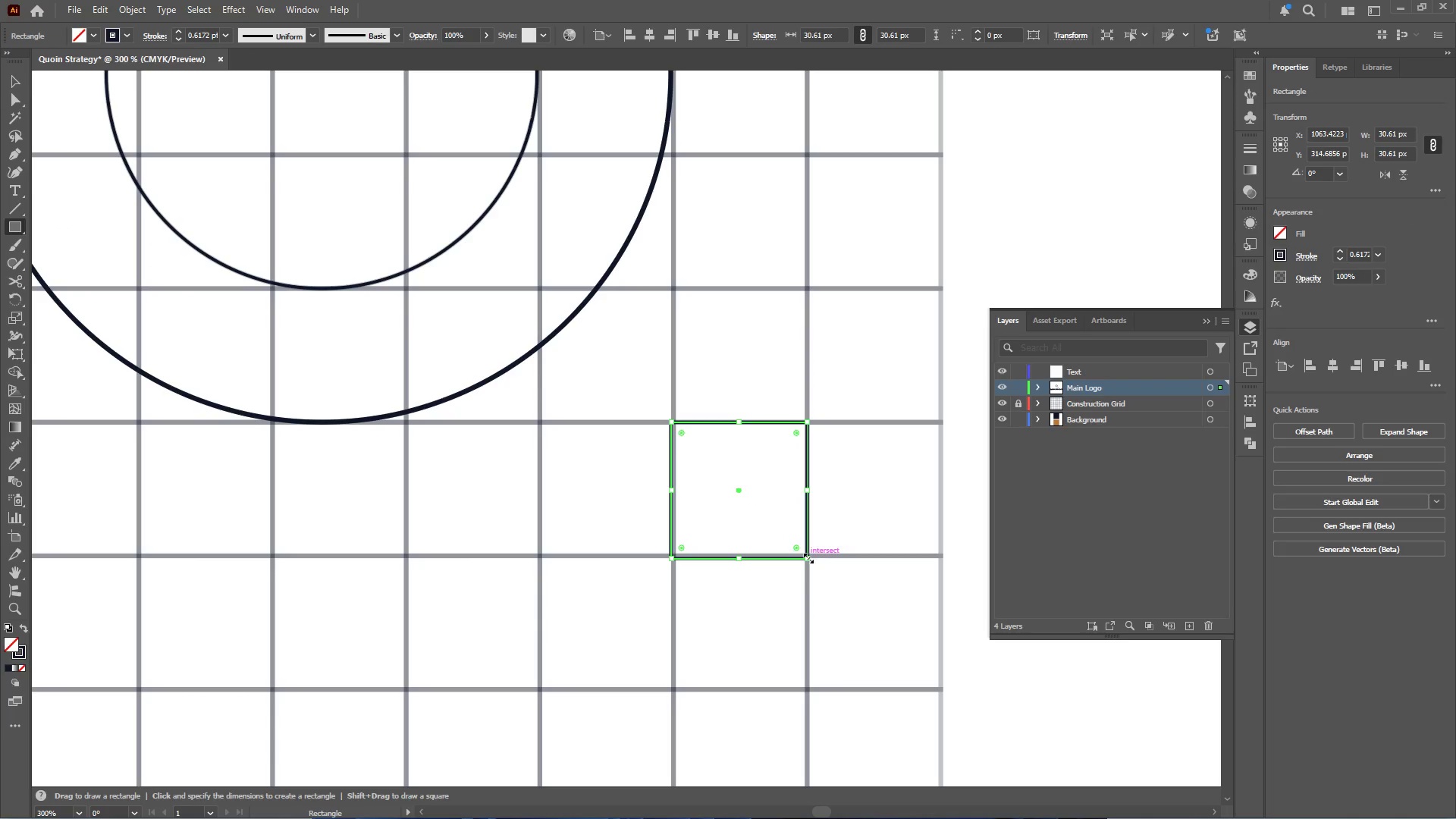 
hold_key(key=ShiftLeft, duration=1.08)
 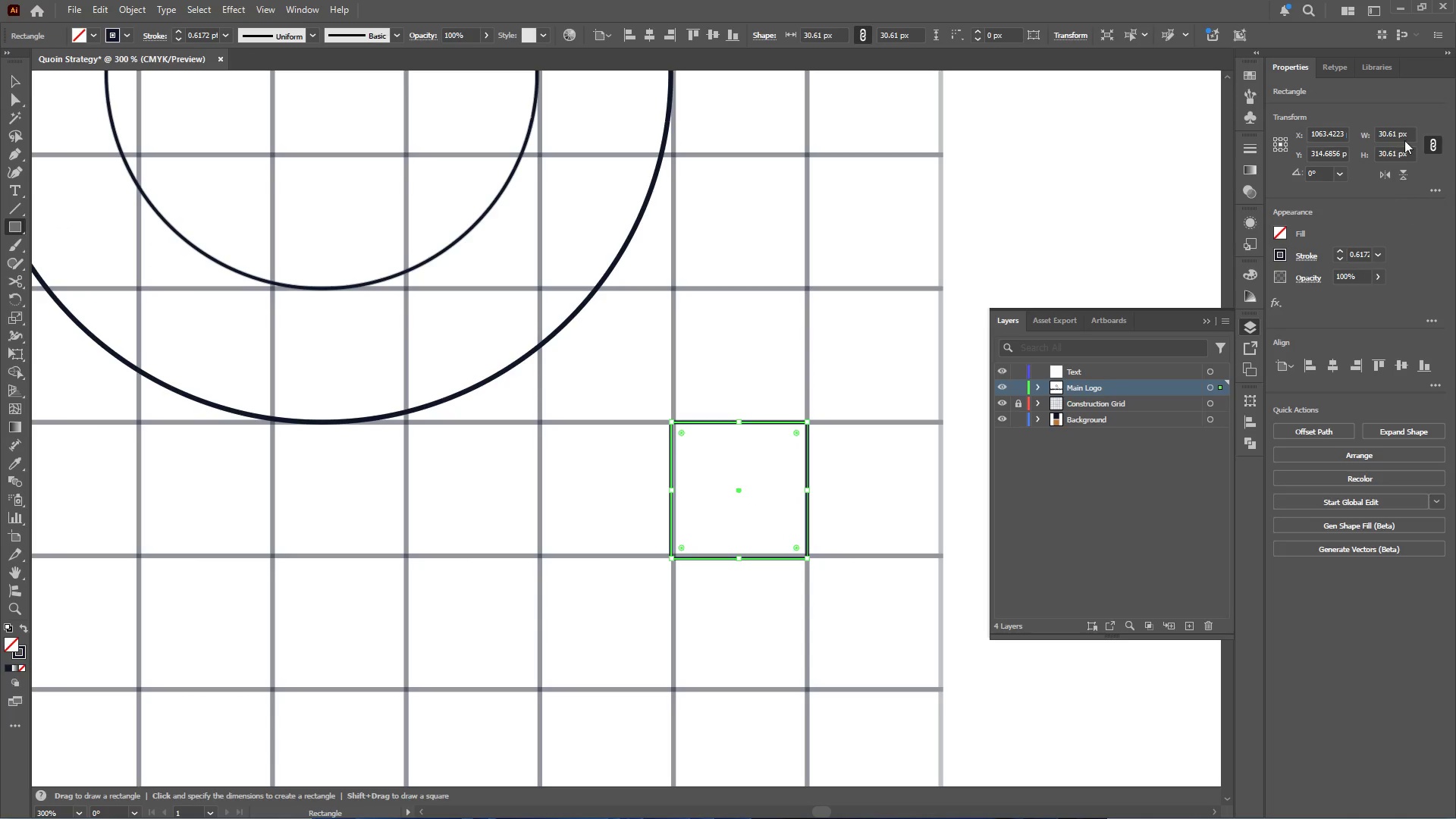 
left_click([1395, 155])
 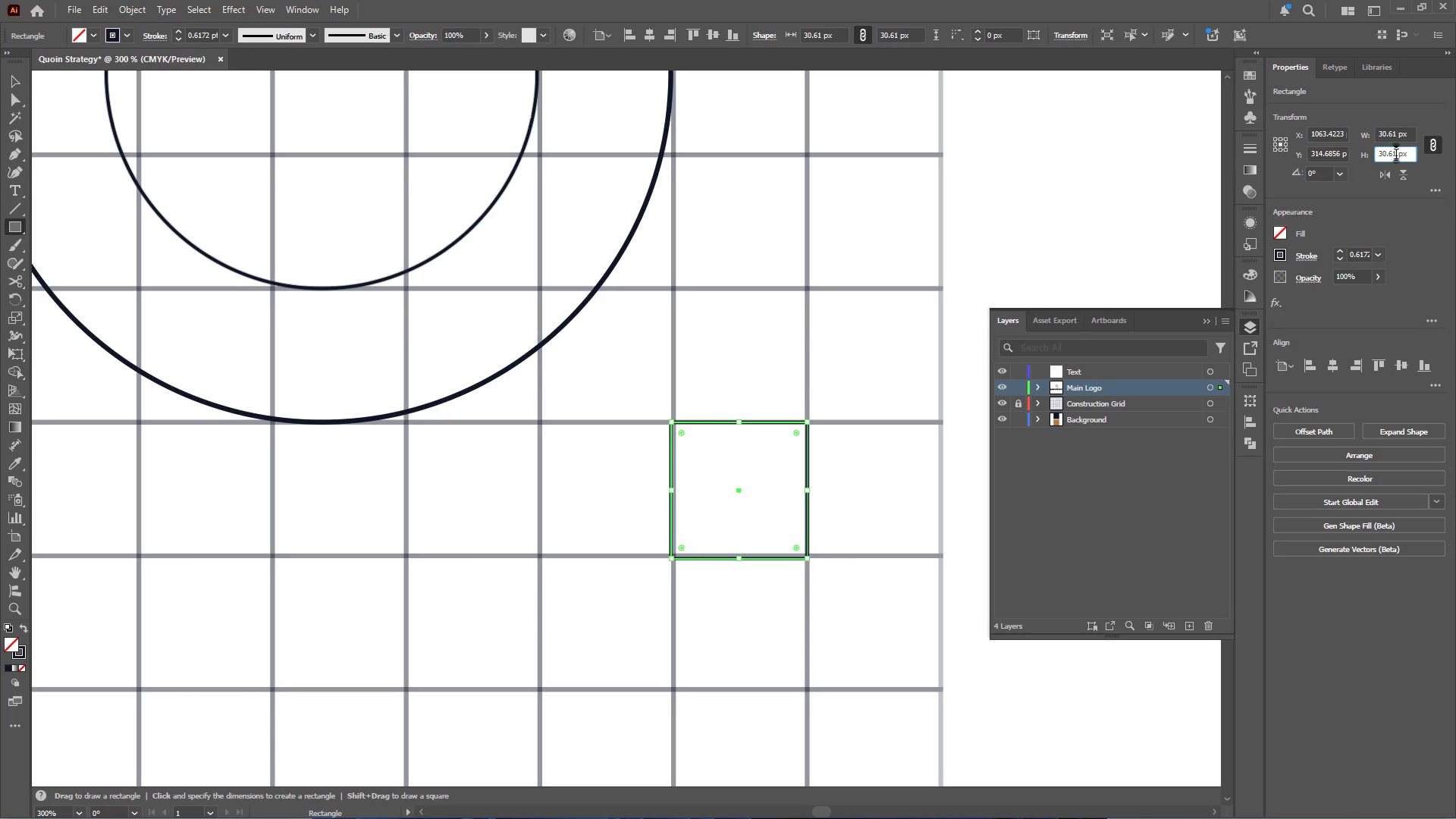 
scroll: coordinate [1396, 155], scroll_direction: down, amount: 1.0
 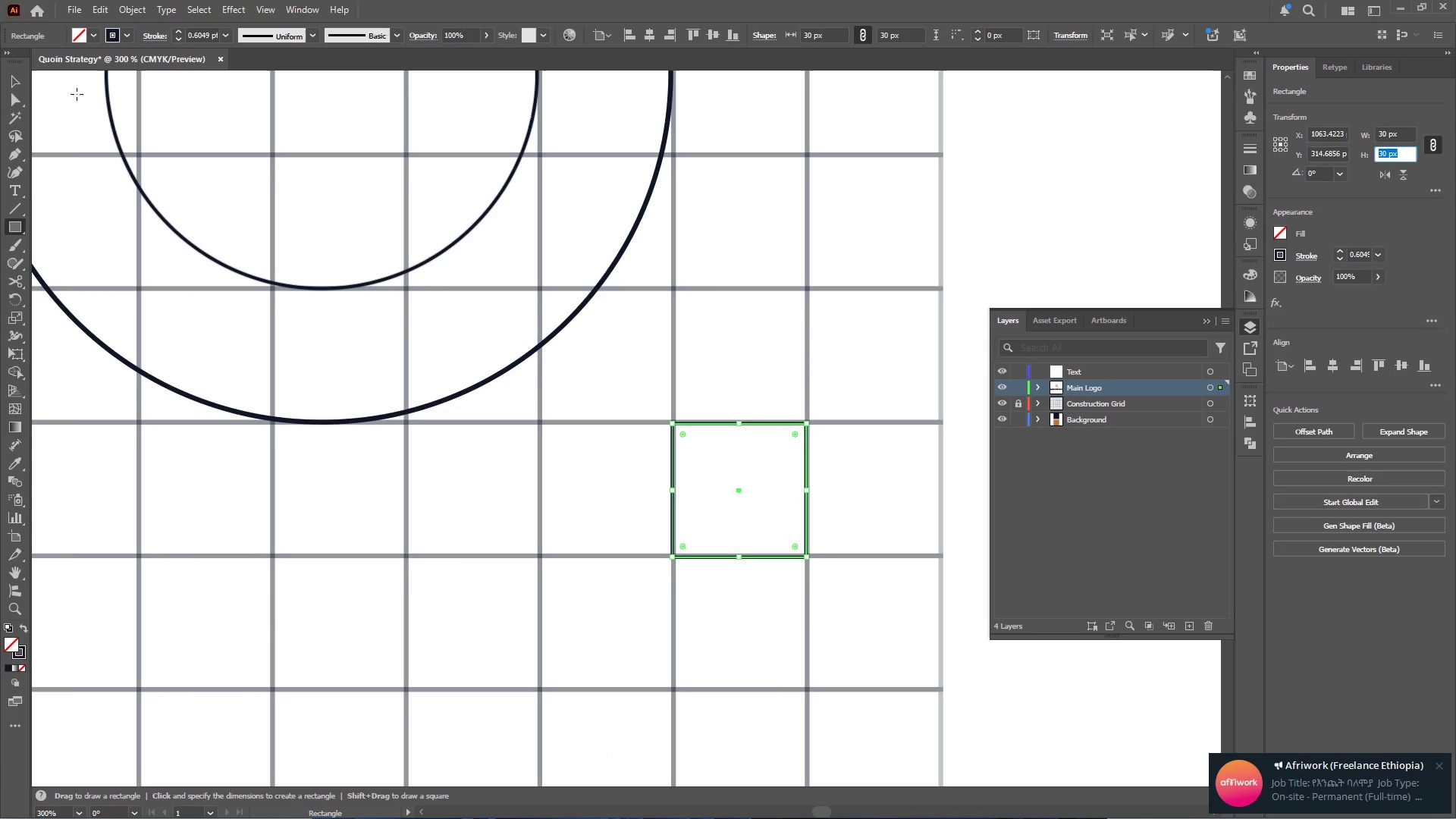 
scroll: coordinate [416, 231], scroll_direction: up, amount: 8.0
 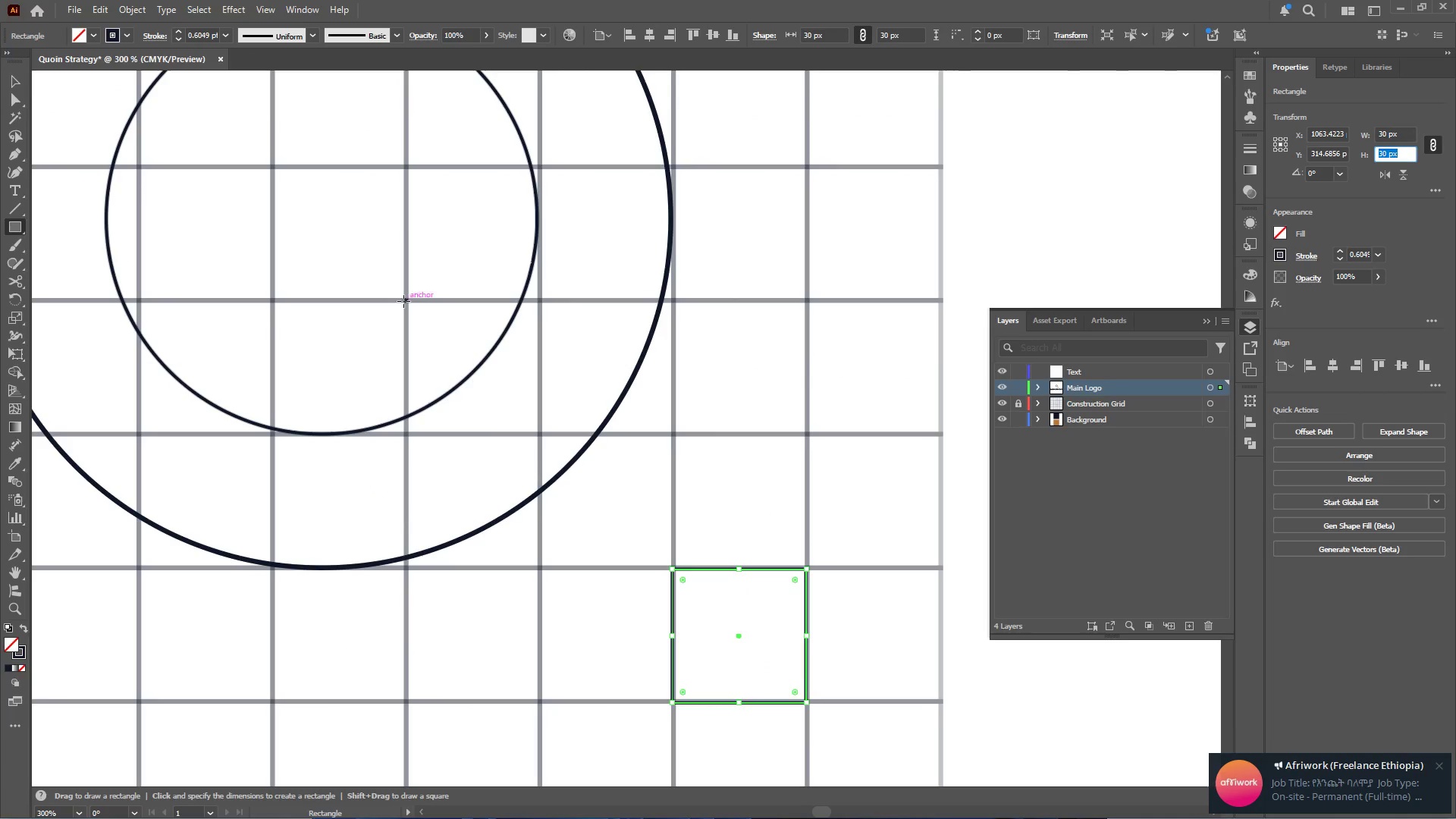 
left_click_drag(start_coordinate=[405, 301], to_coordinate=[422, 318])
 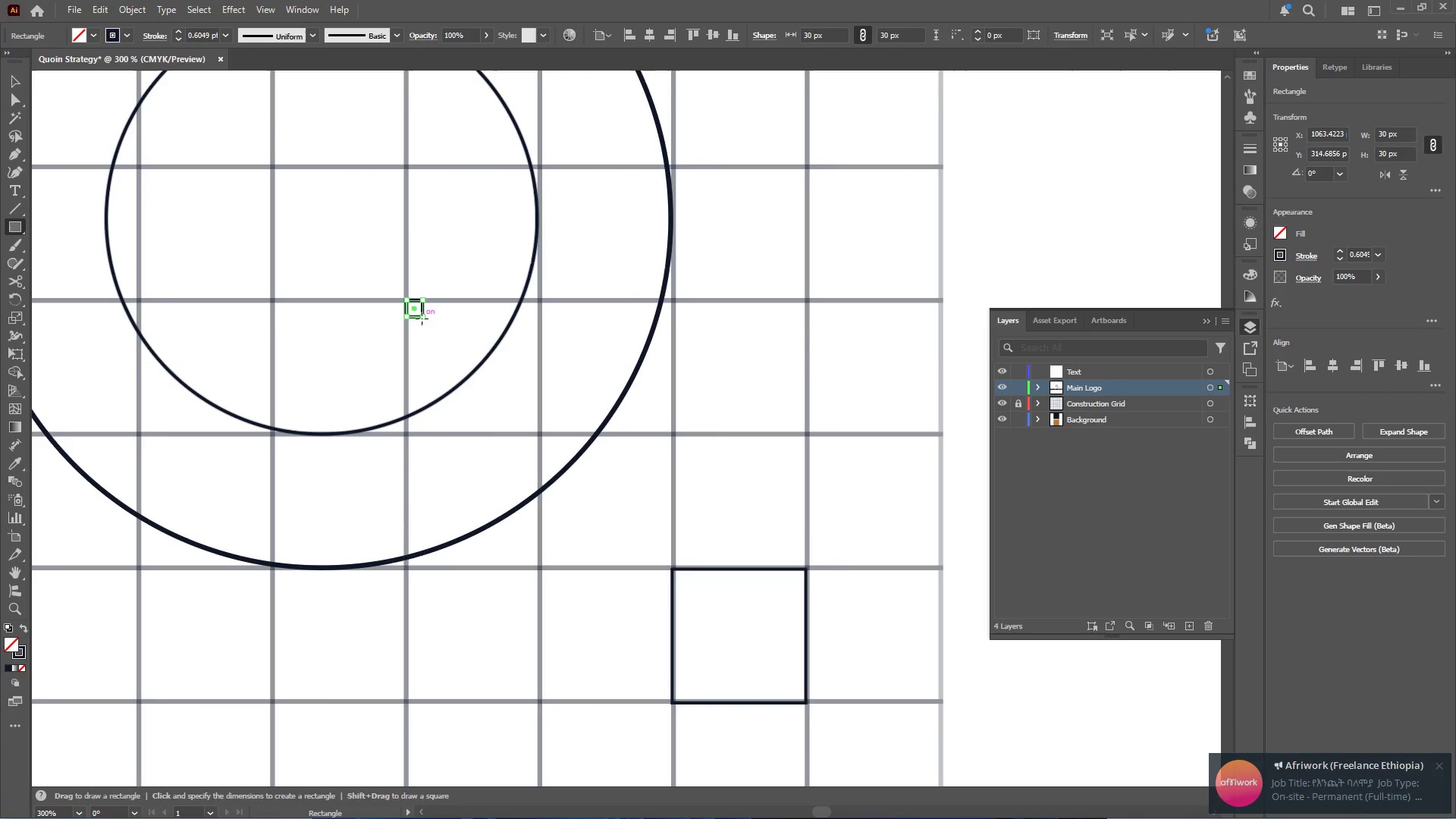 
key(Control+Z)
 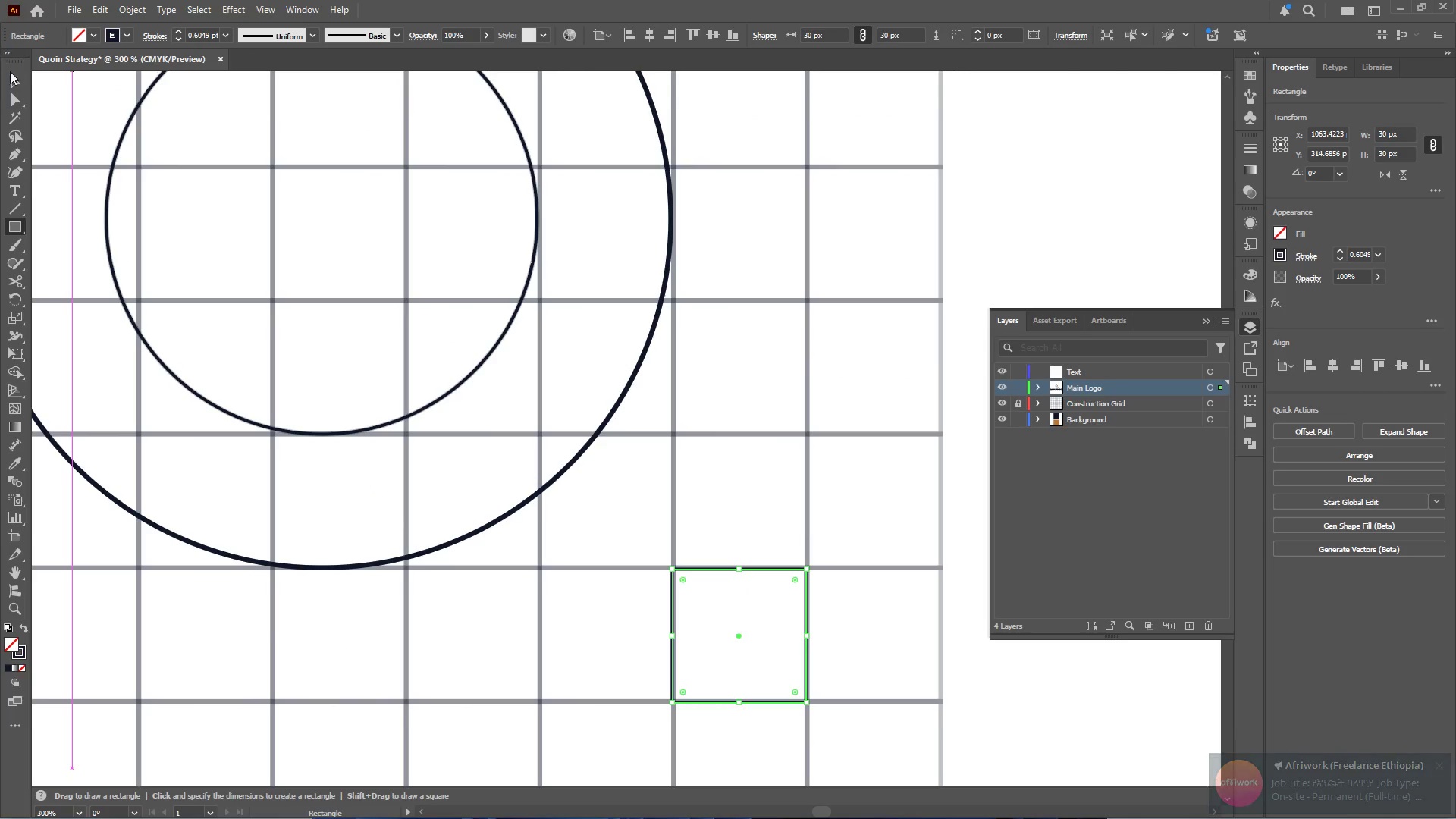 
left_click([10, 78])
 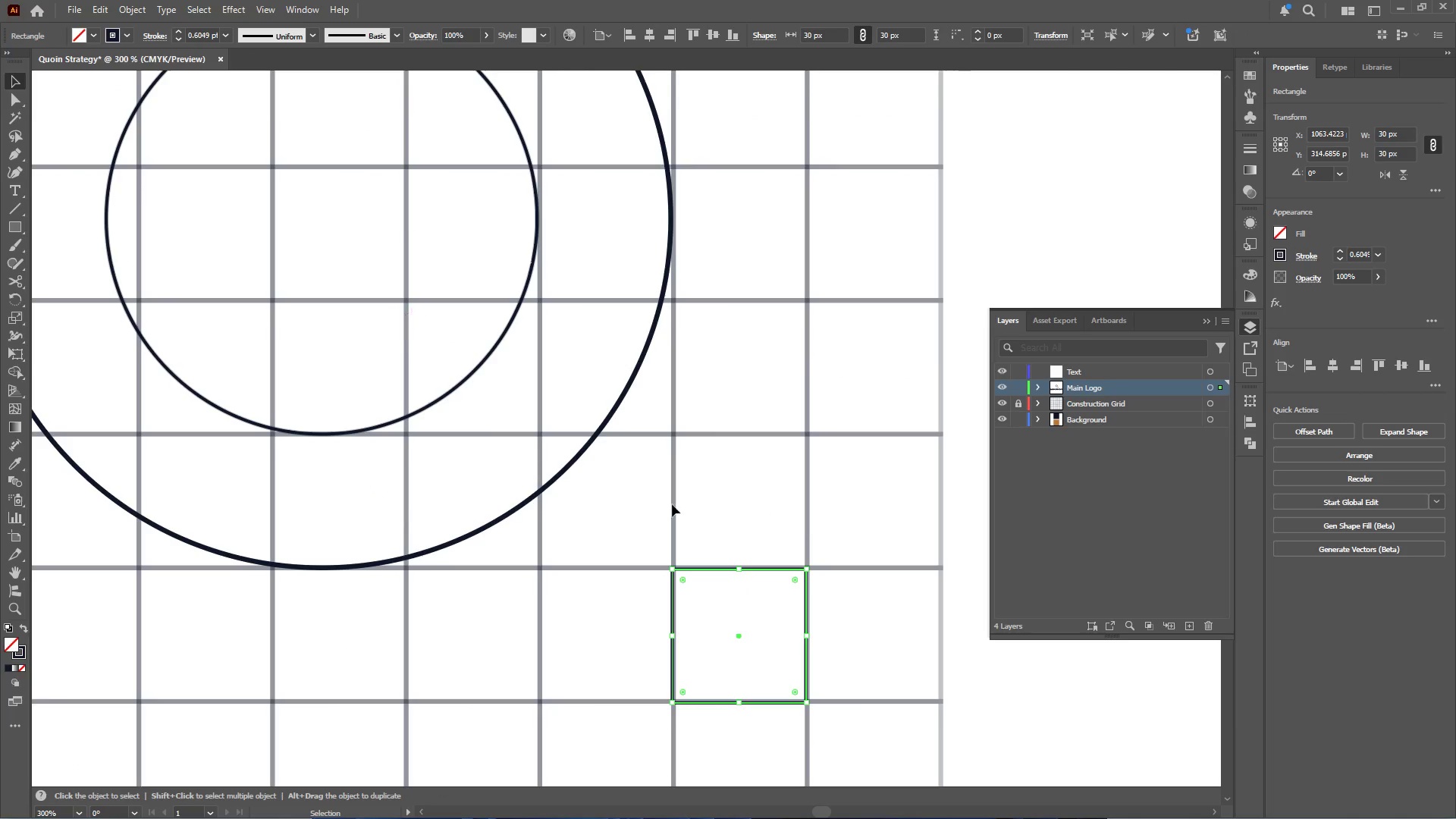 
hold_key(key=AltLeft, duration=1.12)
 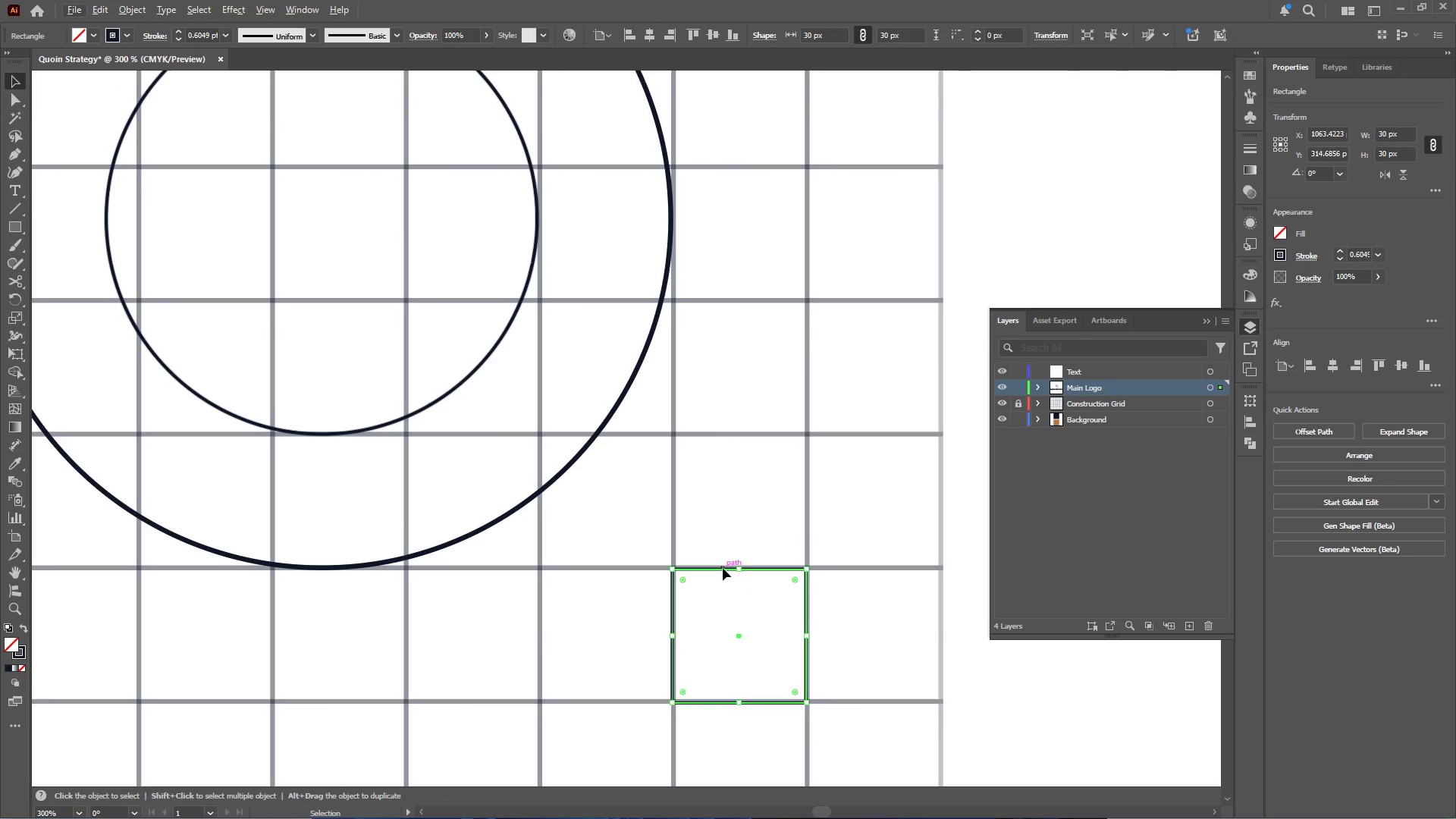 
hold_key(key=AltLeft, duration=0.53)
scroll: coordinate [720, 570], scroll_direction: up, amount: 4.0
 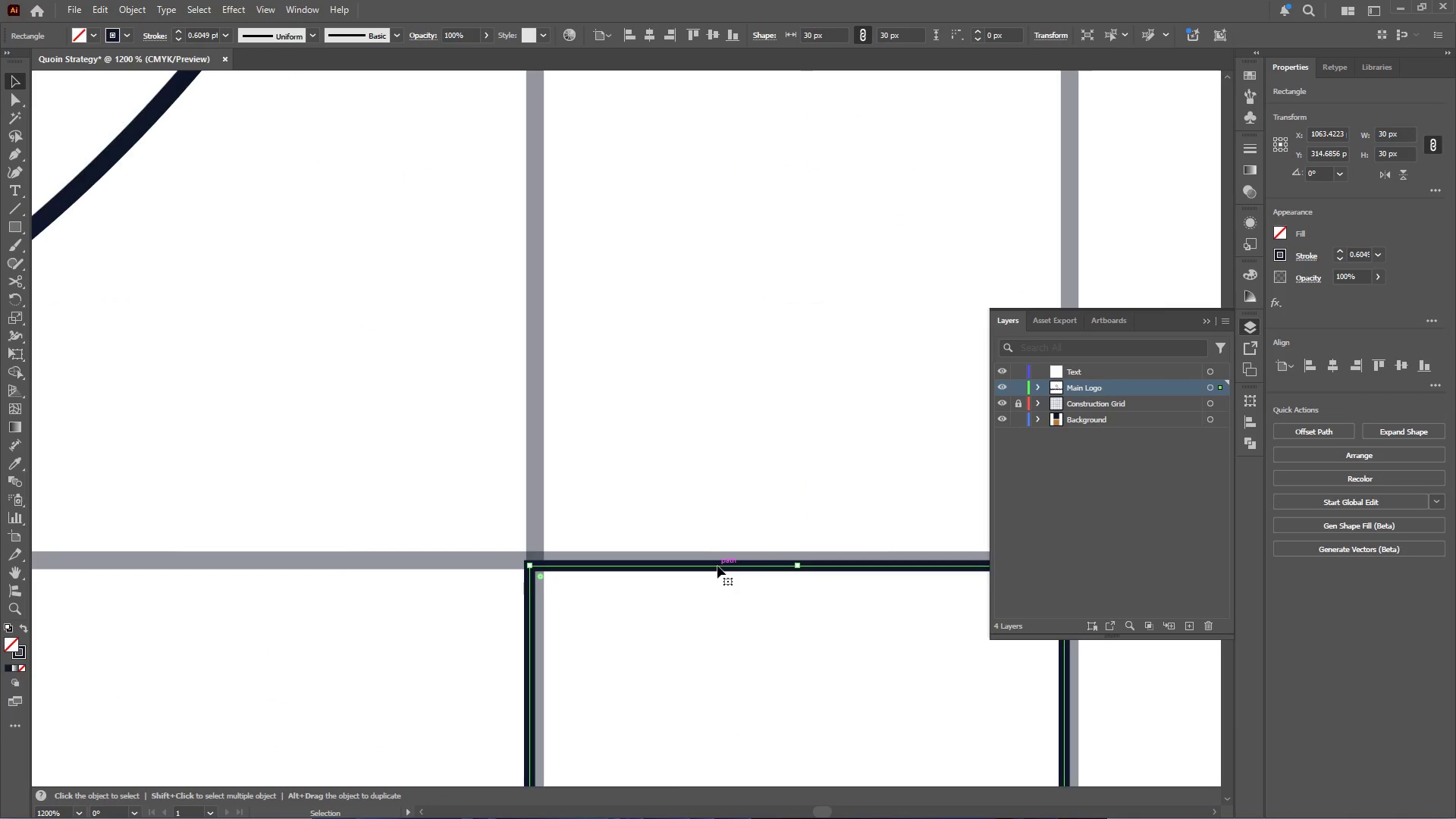 
left_click_drag(start_coordinate=[717, 566], to_coordinate=[726, 562])
 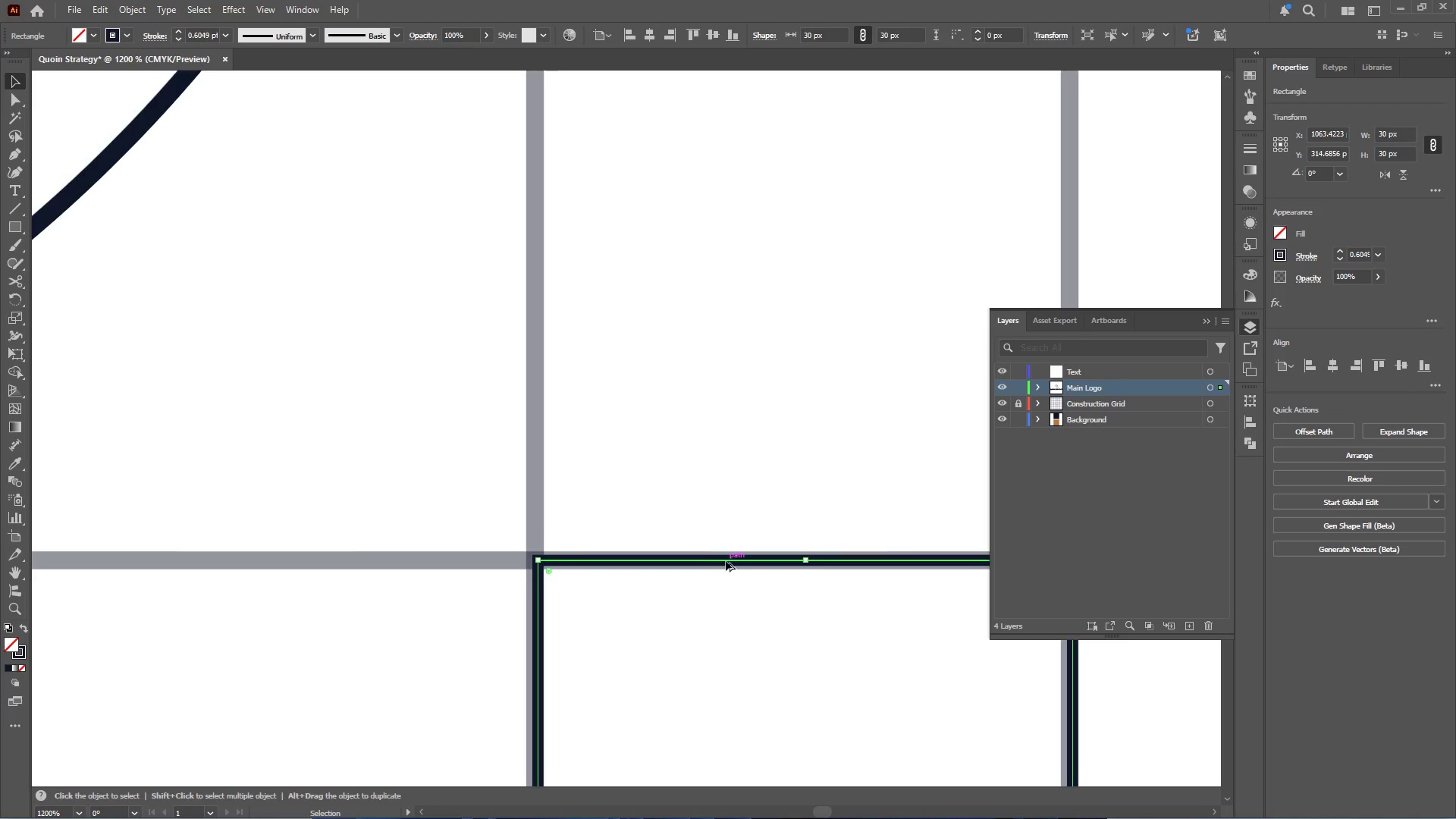 
hold_key(key=AltLeft, duration=4.92)
scroll: coordinate [726, 561], scroll_direction: down, amount: 2.0
 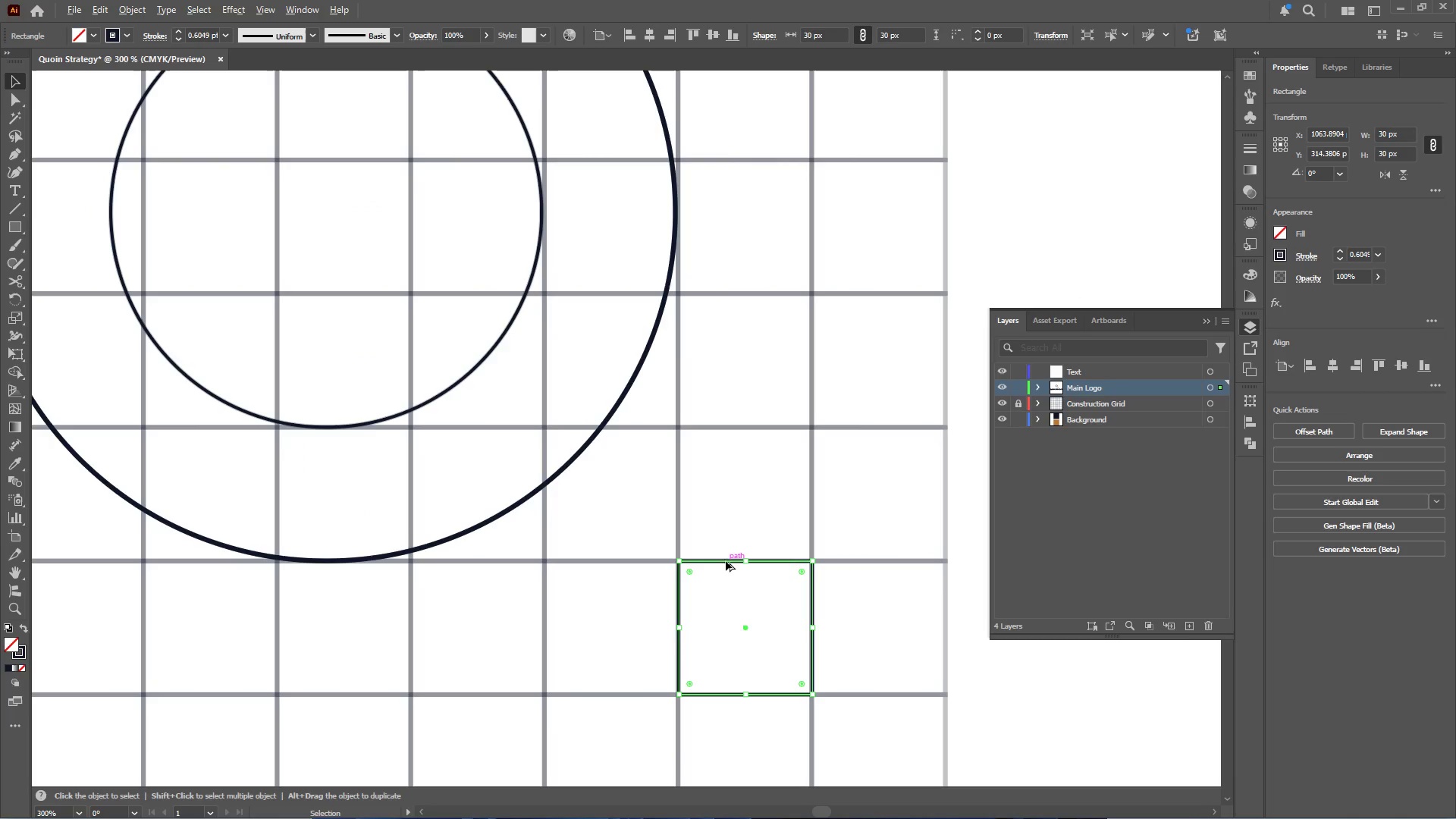 
left_click_drag(start_coordinate=[726, 561], to_coordinate=[450, 300])
 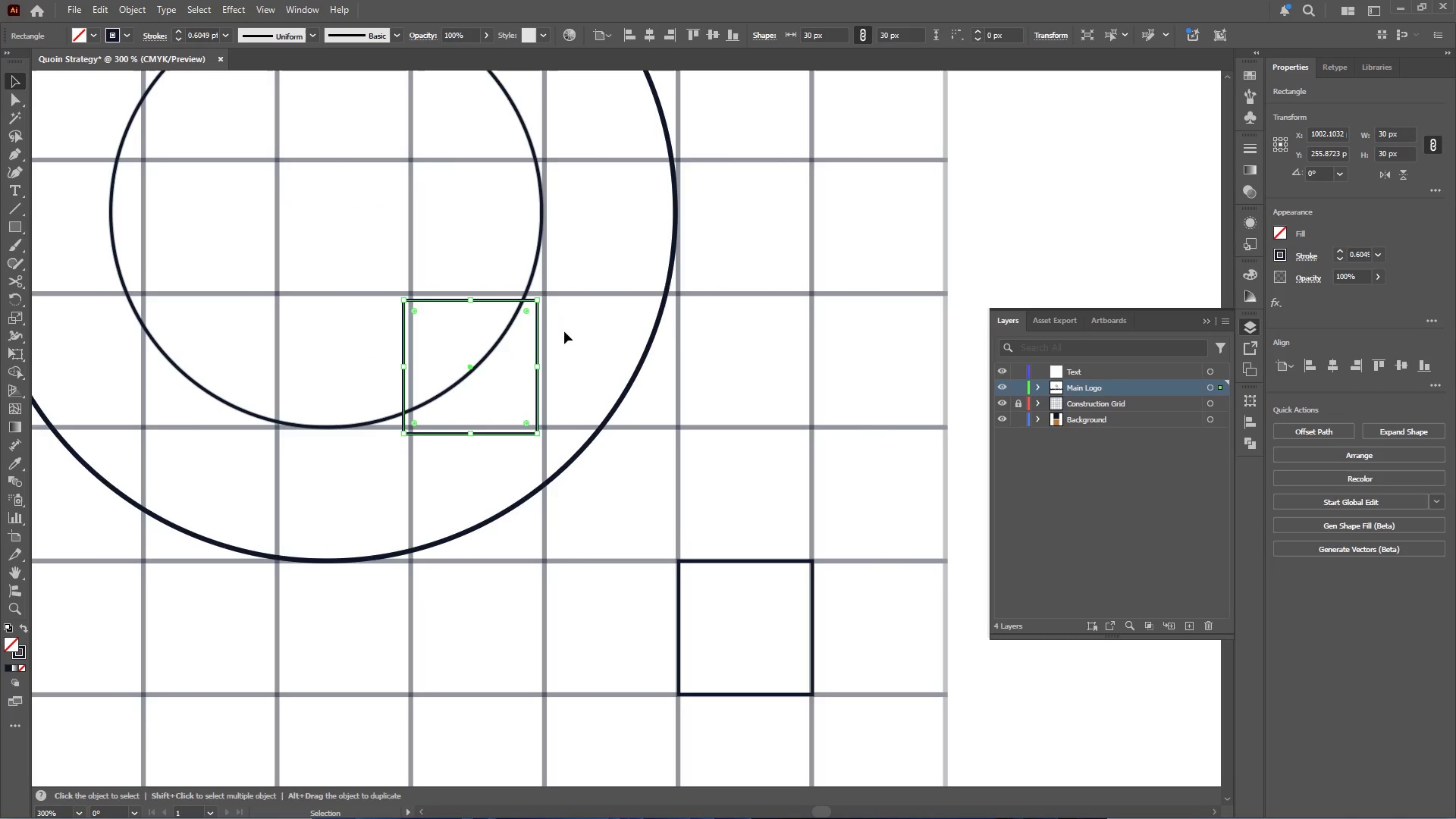 
hold_key(key=ShiftLeft, duration=2.83)
 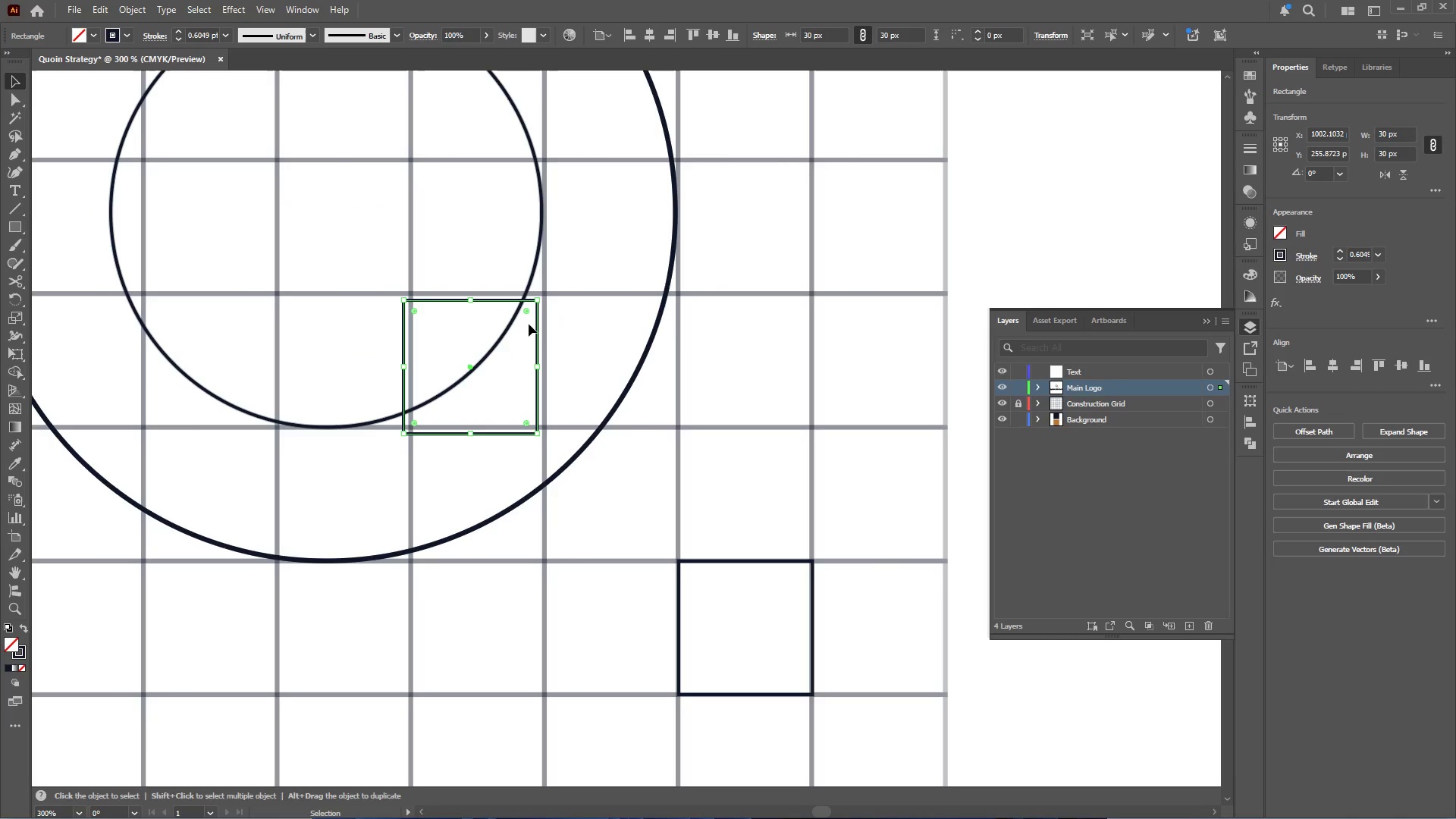 
key(Control+Z)
 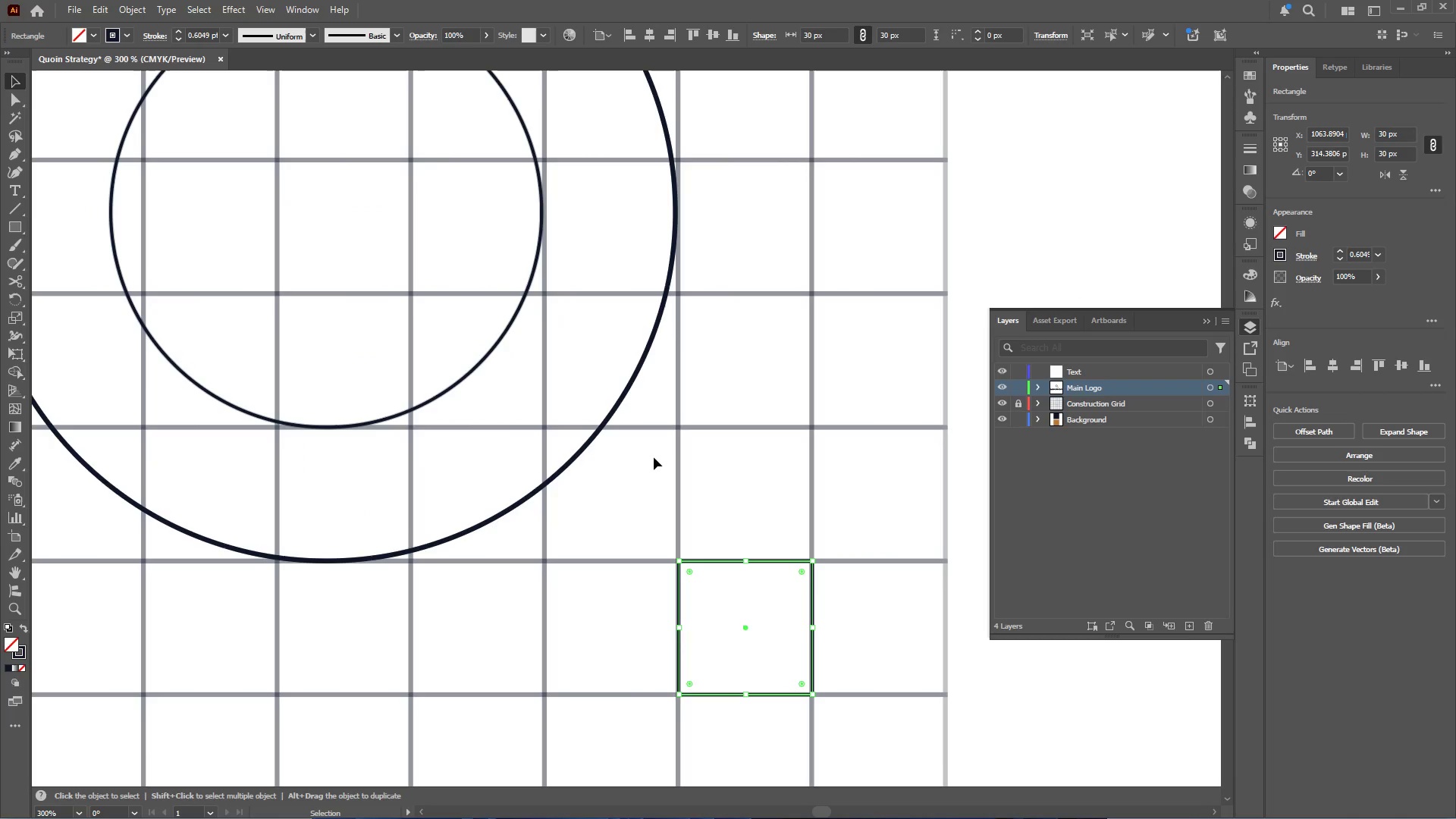 
hold_key(key=AltLeft, duration=3.59)
left_click_drag(start_coordinate=[704, 563], to_coordinate=[451, 282])
 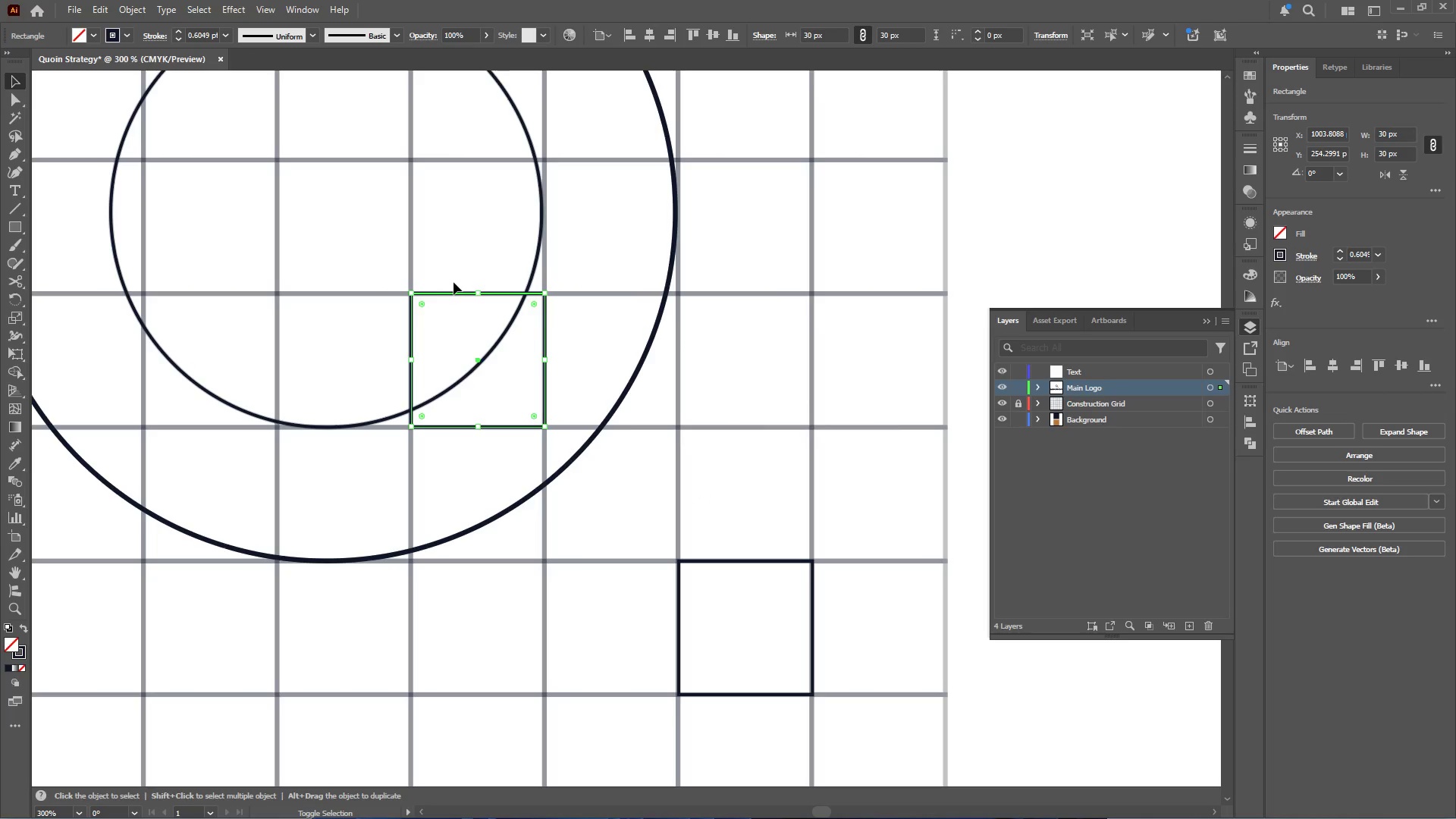 
hold_key(key=ShiftLeft, duration=2.52)
 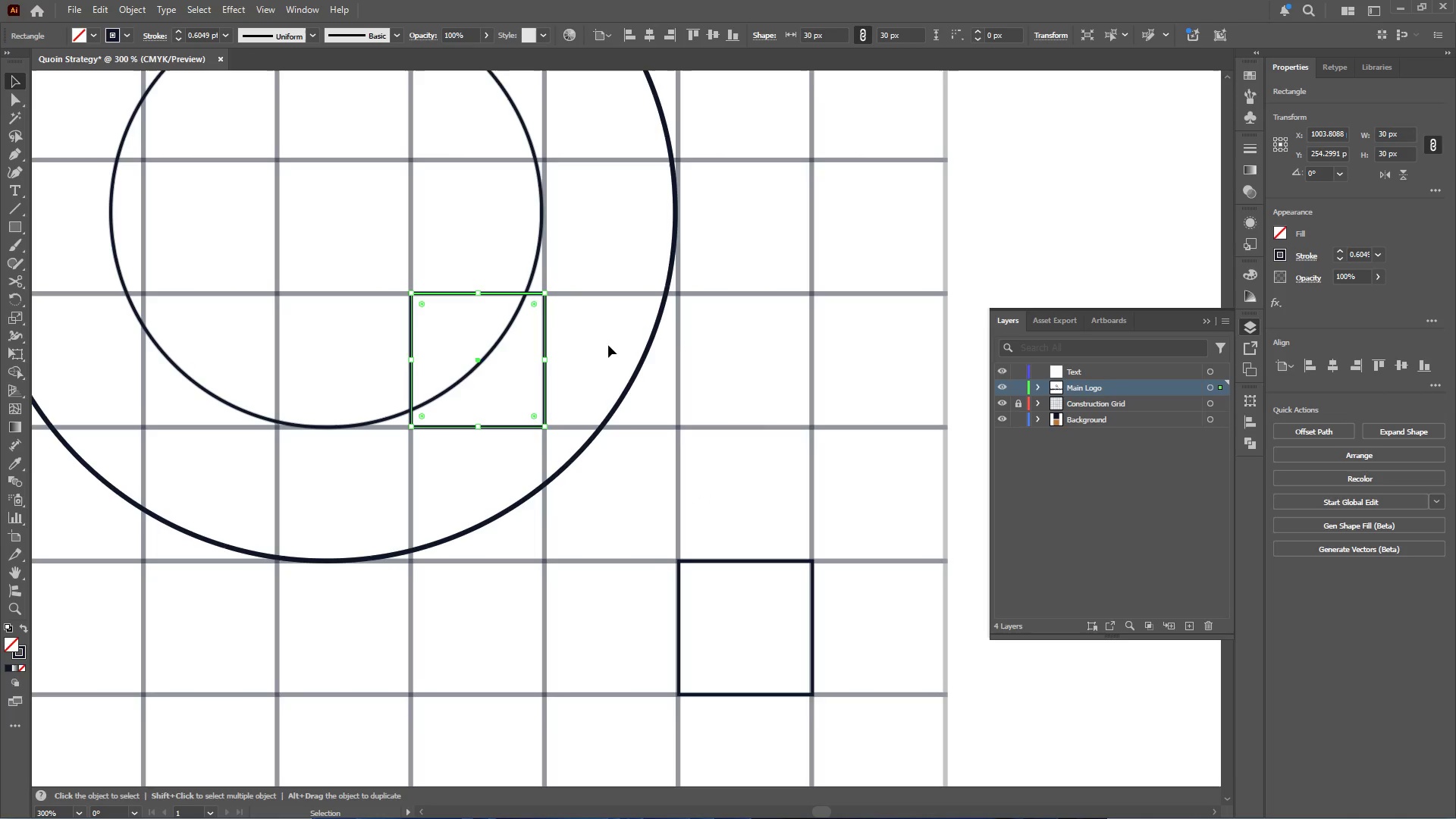 
left_click([609, 345])
 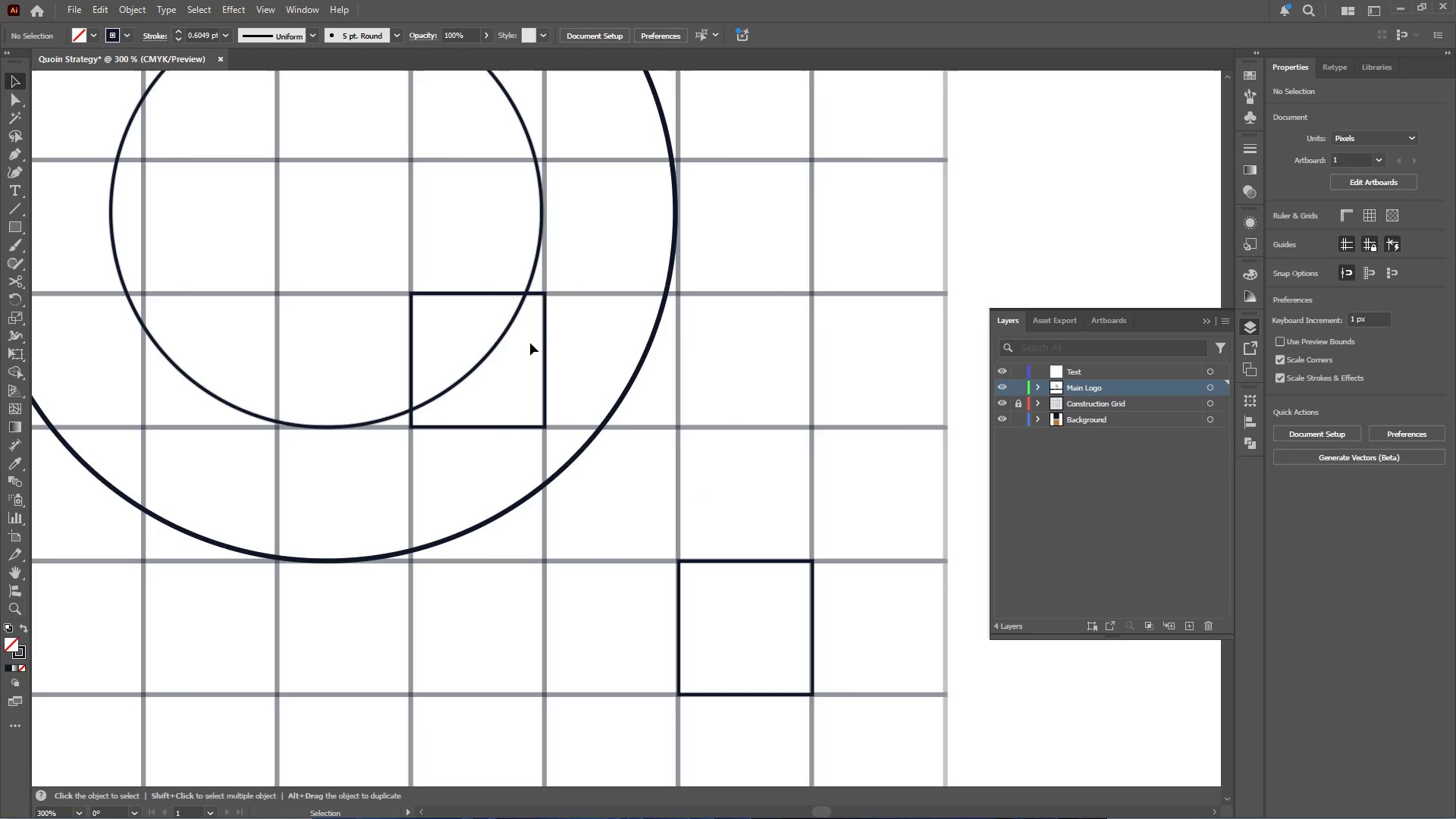 
hold_key(key=AltLeft, duration=0.56)
scroll: coordinate [516, 336], scroll_direction: up, amount: 1.0
 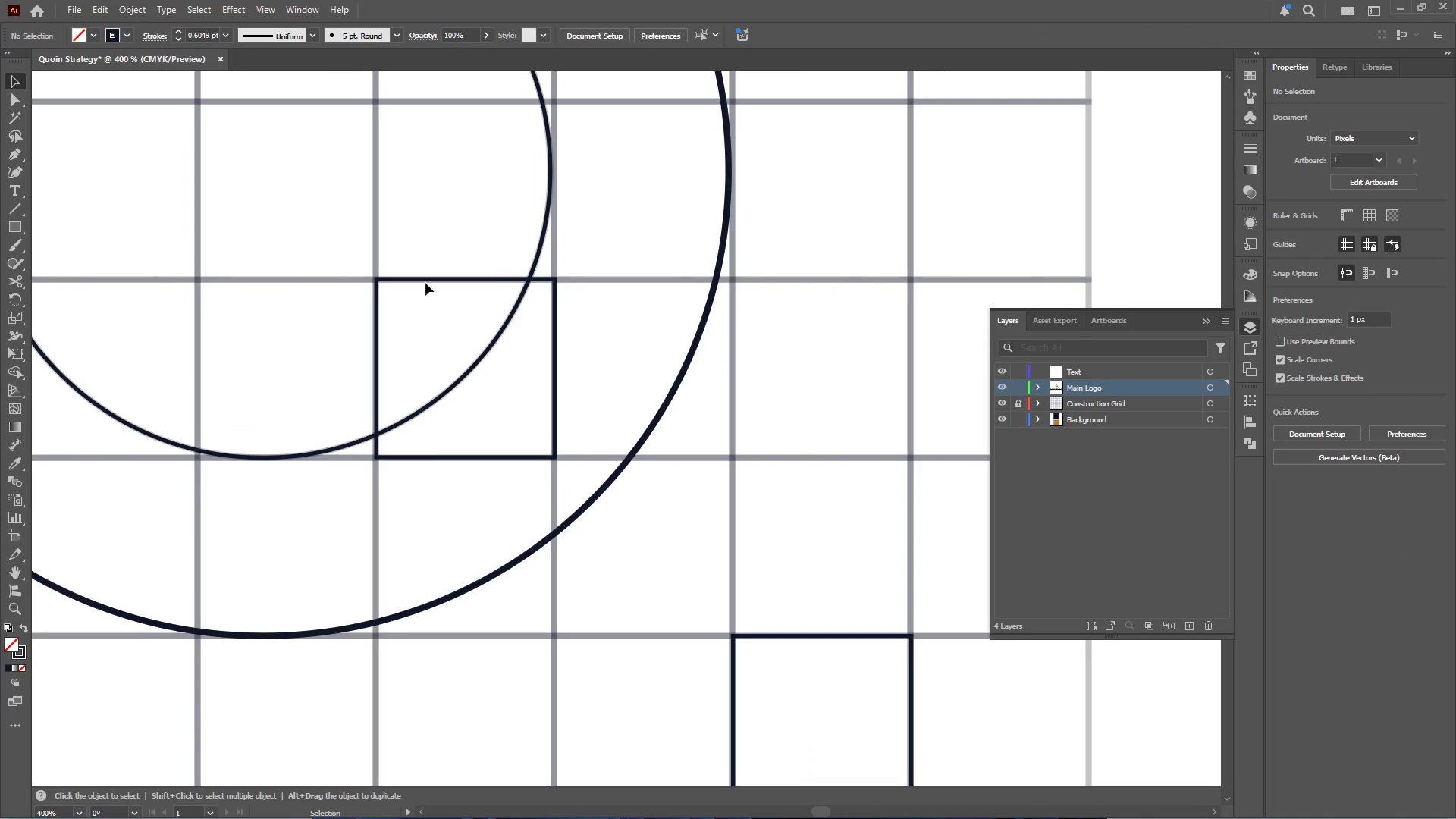 
left_click([425, 279])
 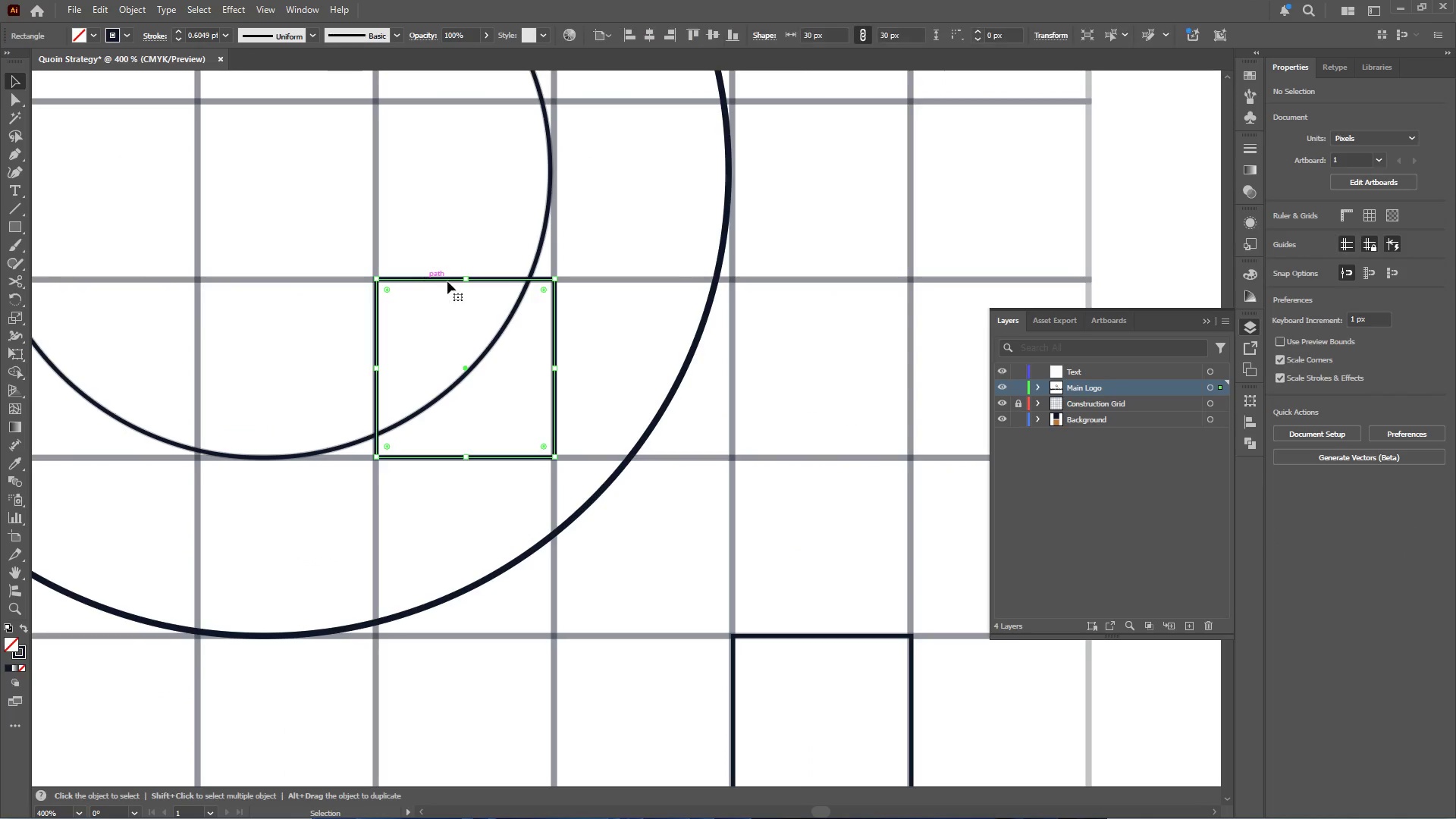 
key(Alt+ArrowLeft)
 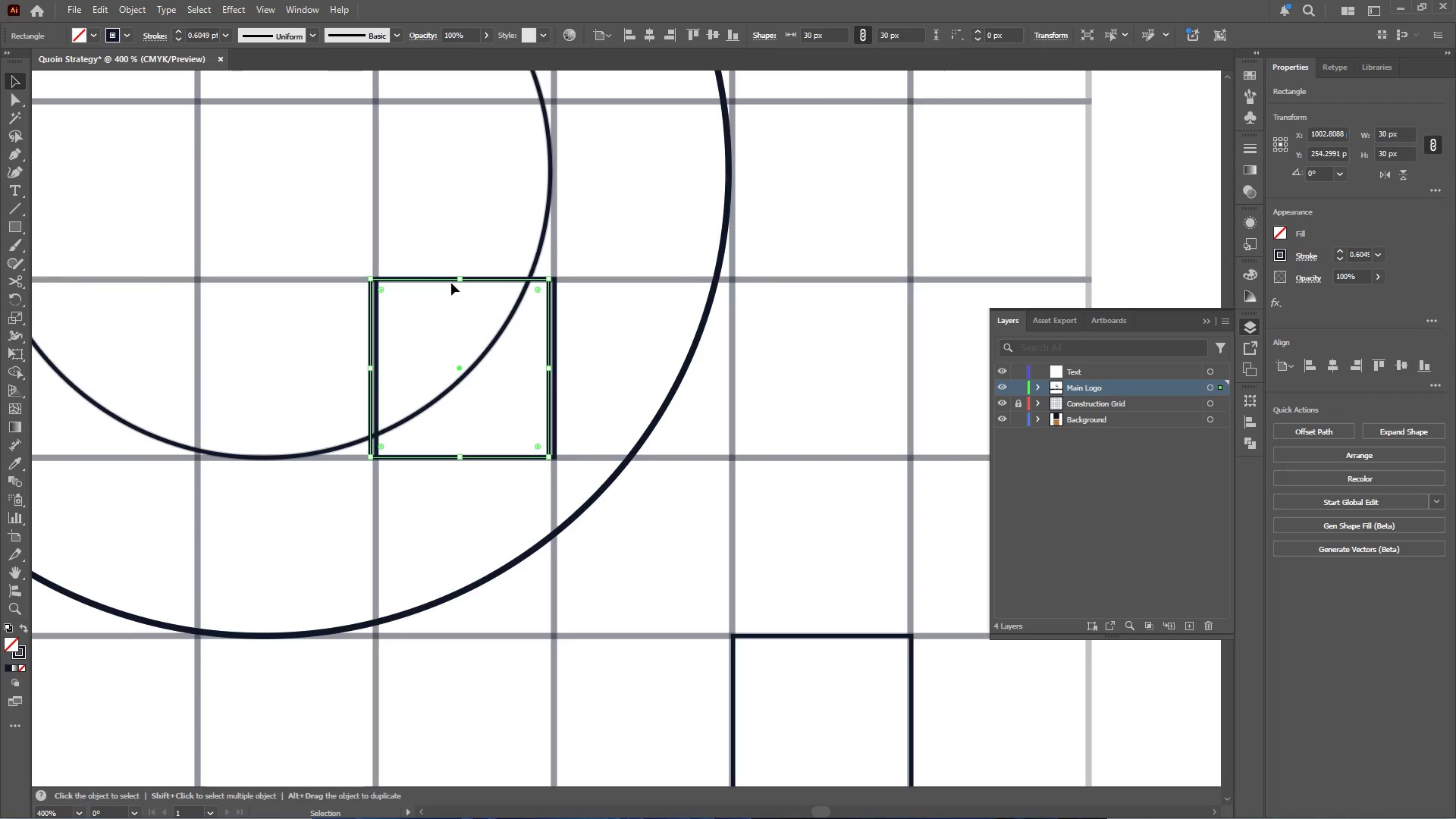 
key(ArrowRight)
 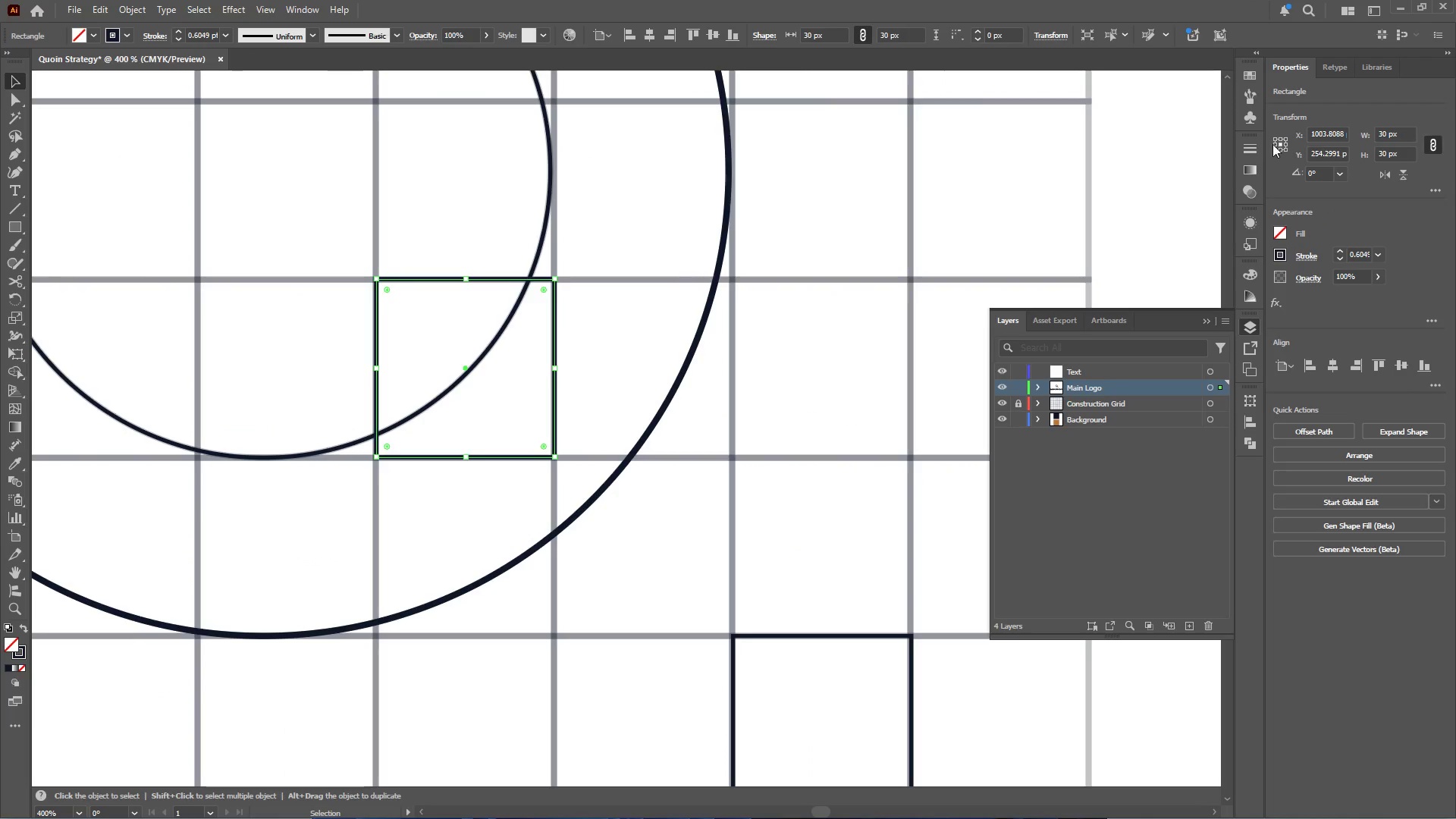 
left_click([1275, 136])
 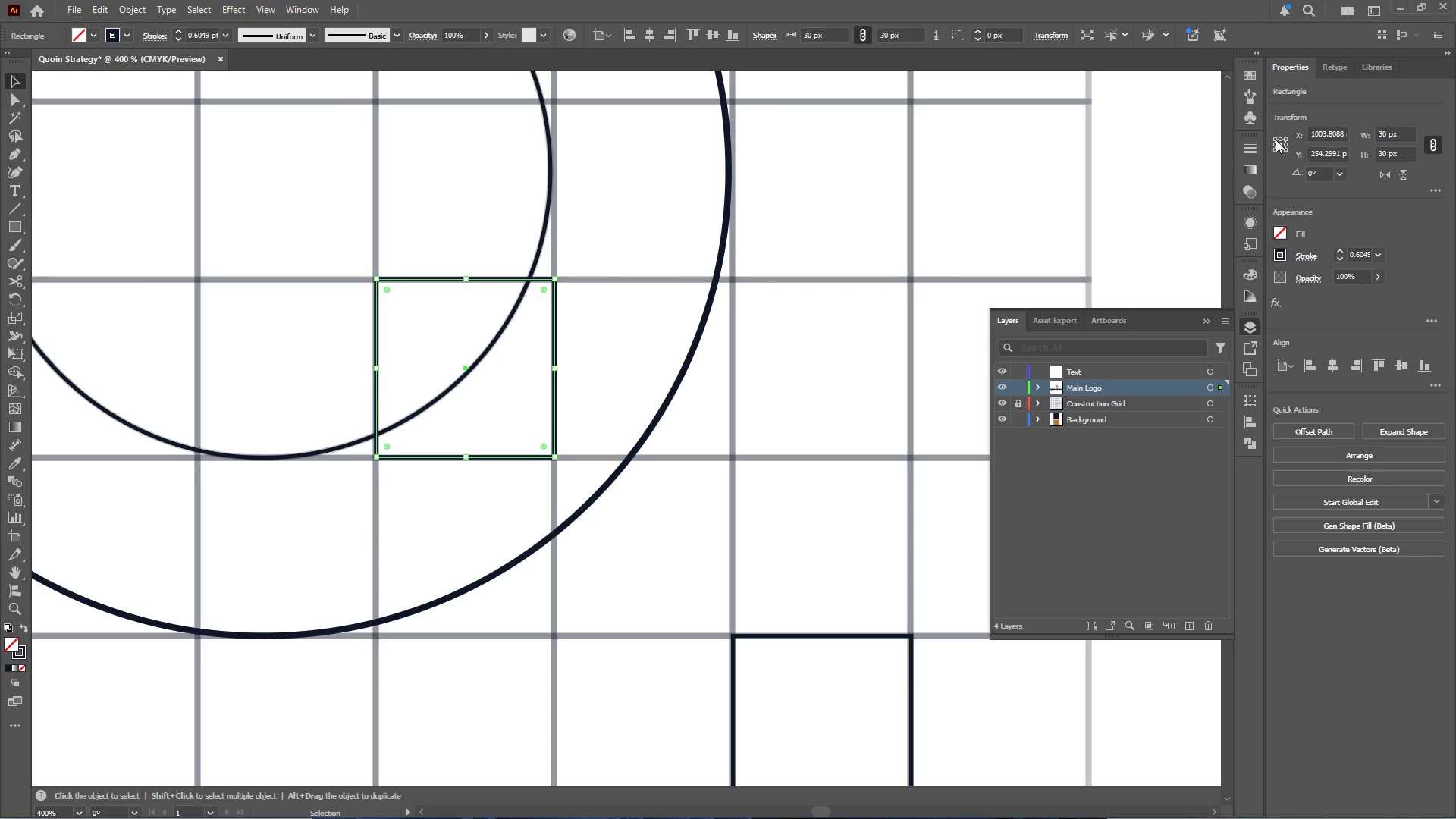 
left_click([1276, 140])
 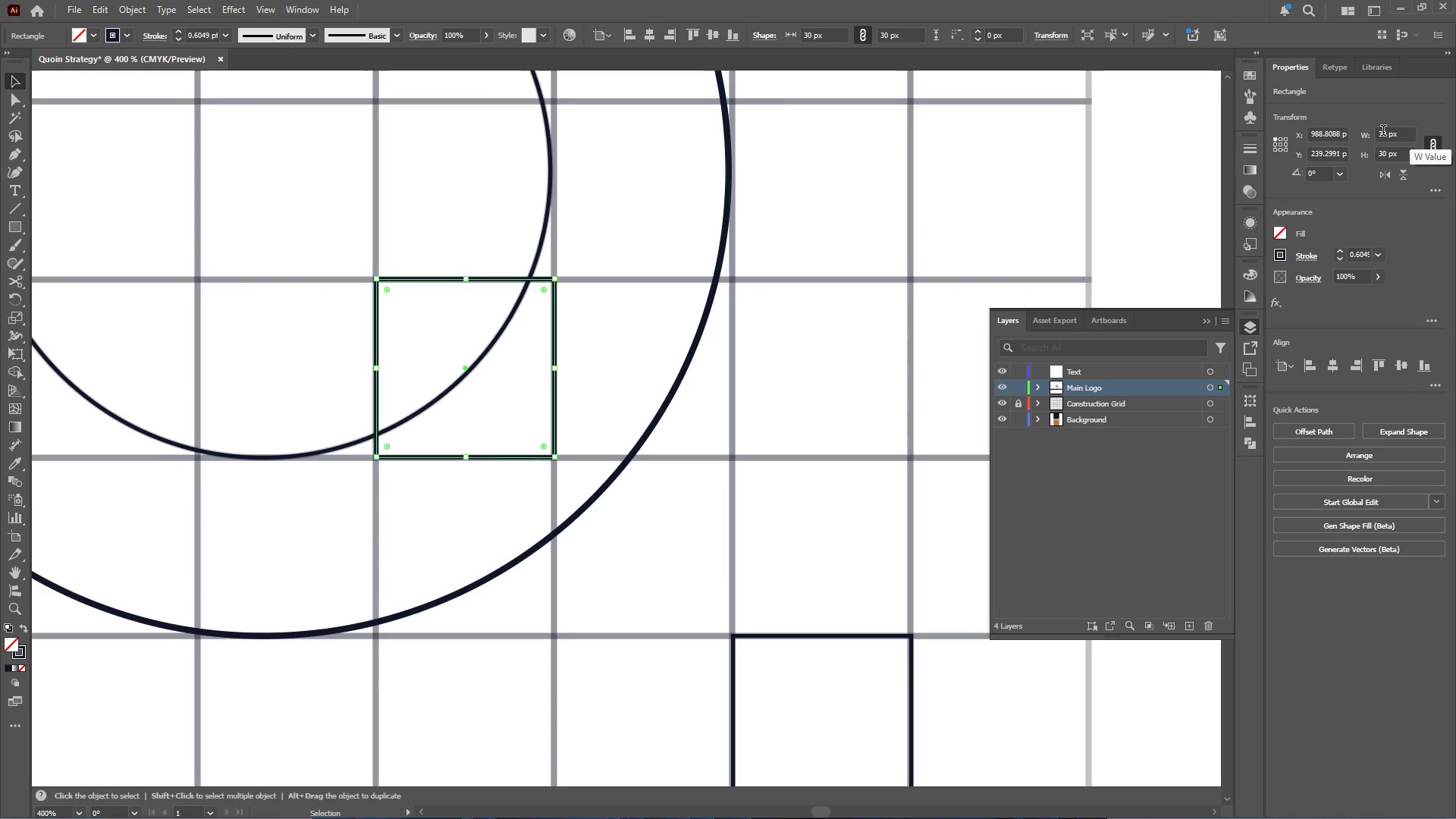 
left_click([1382, 132])
 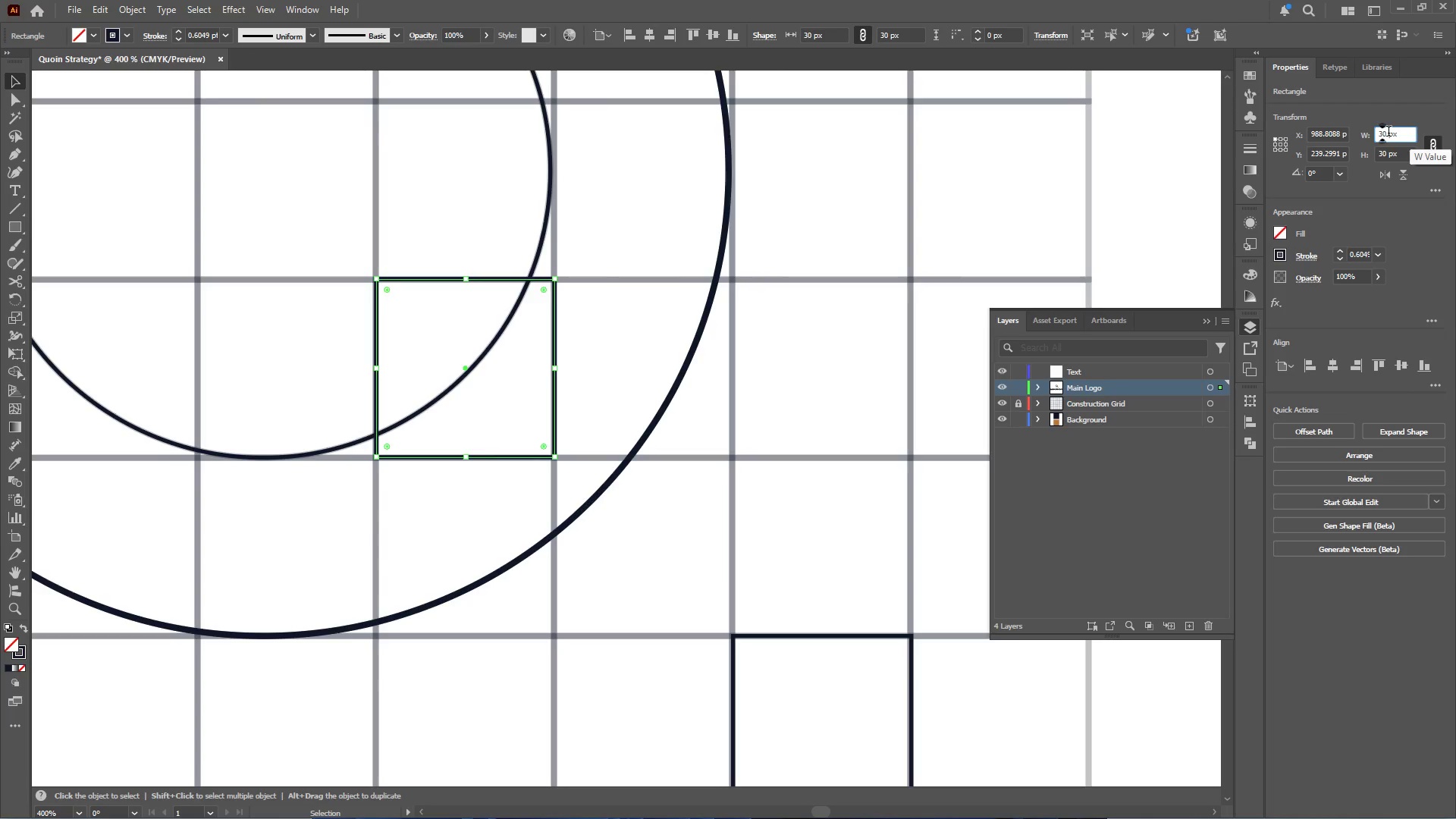 
left_click_drag(start_coordinate=[1389, 133], to_coordinate=[1347, 135])
 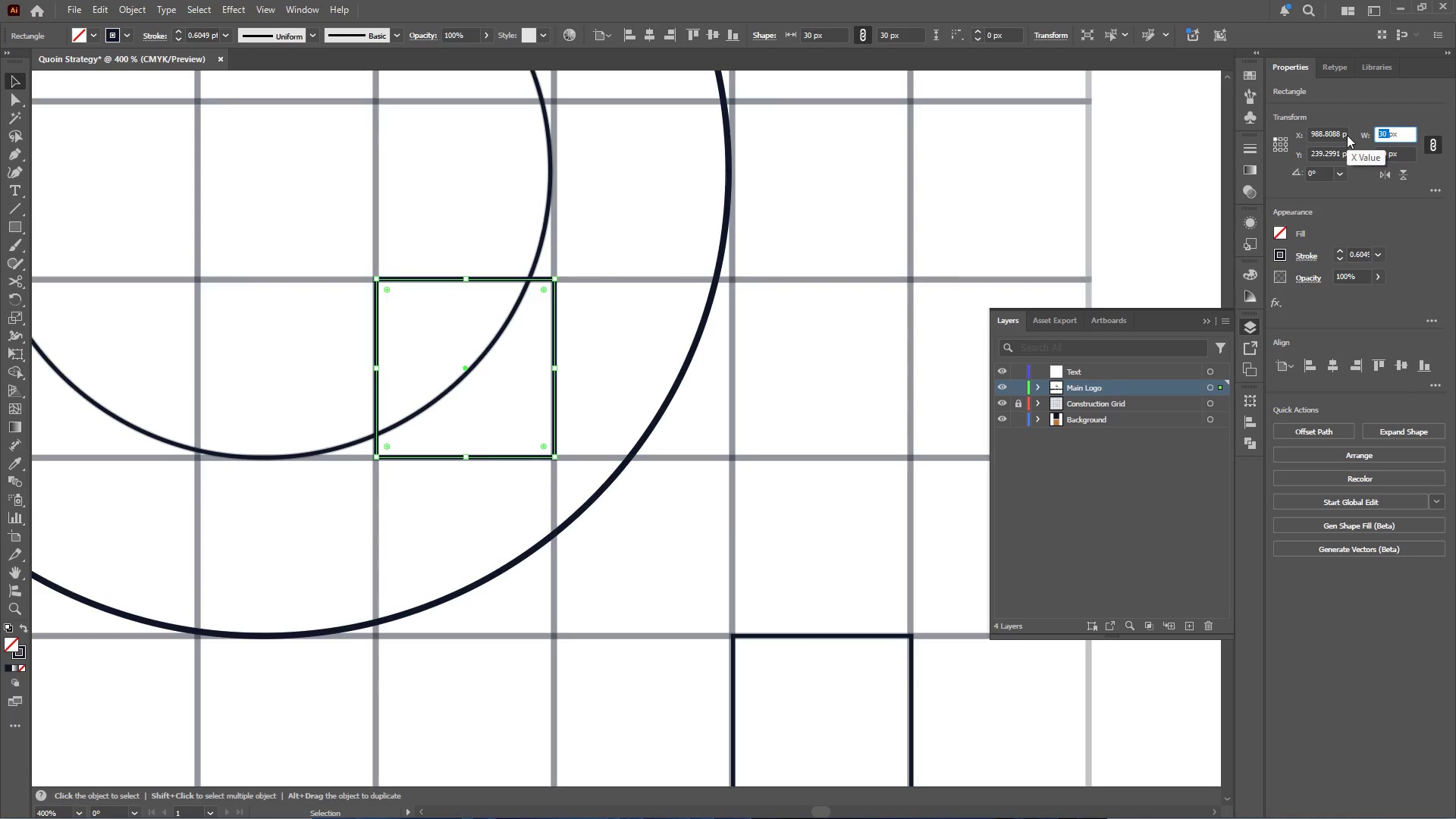 
key(Numpad1)
 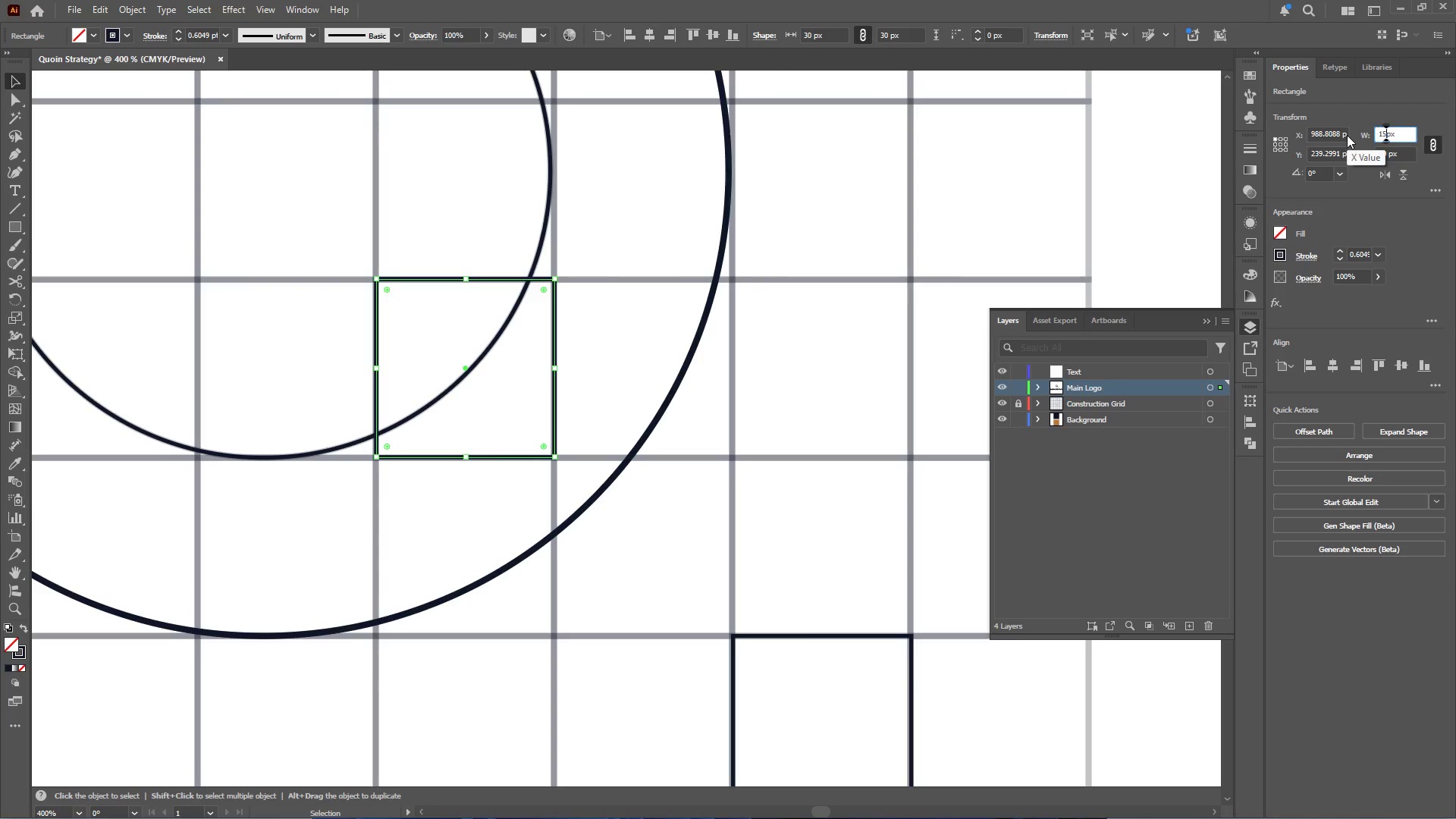 
key(Numpad5)
 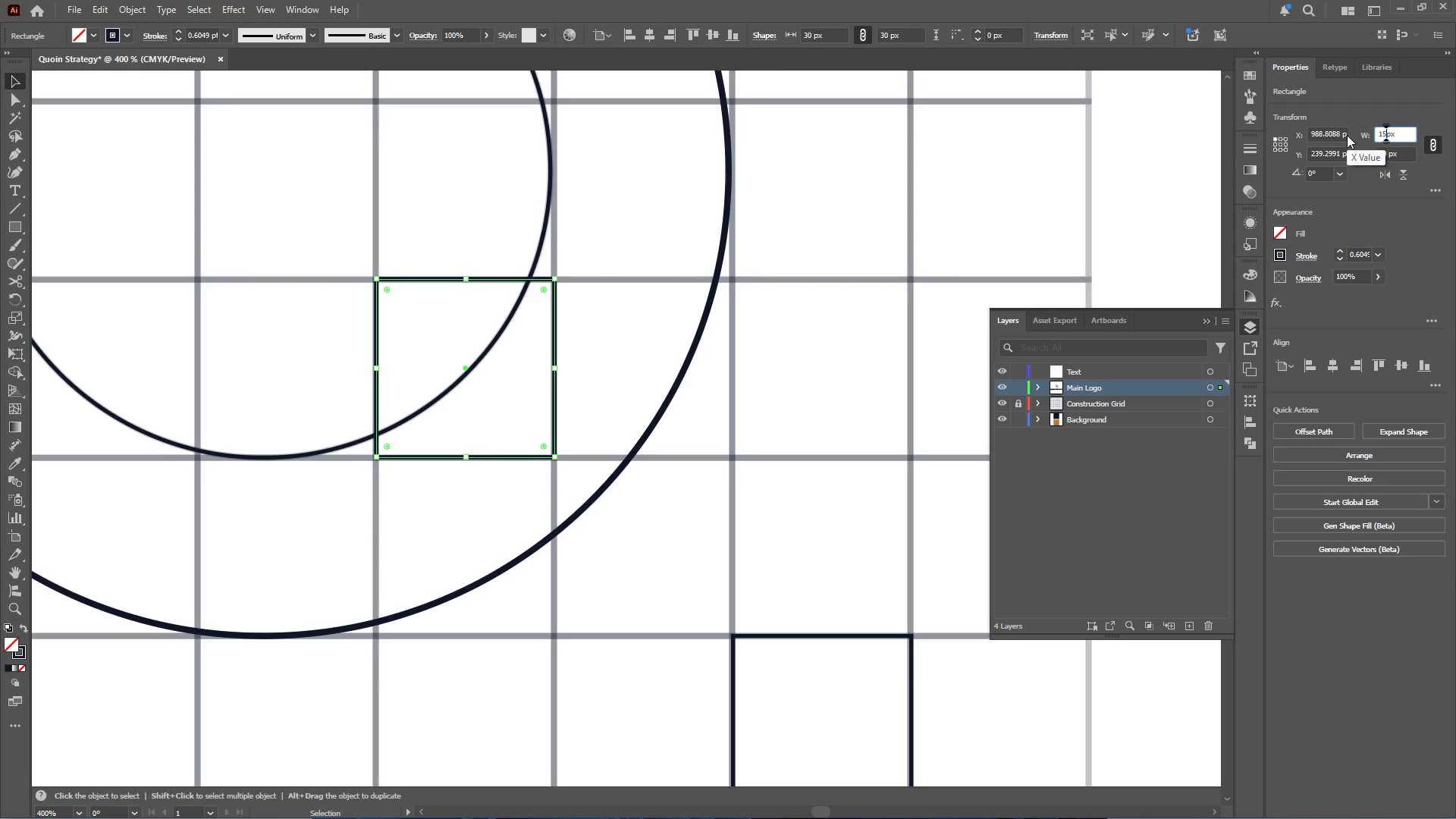 
key(NumpadEnter)
 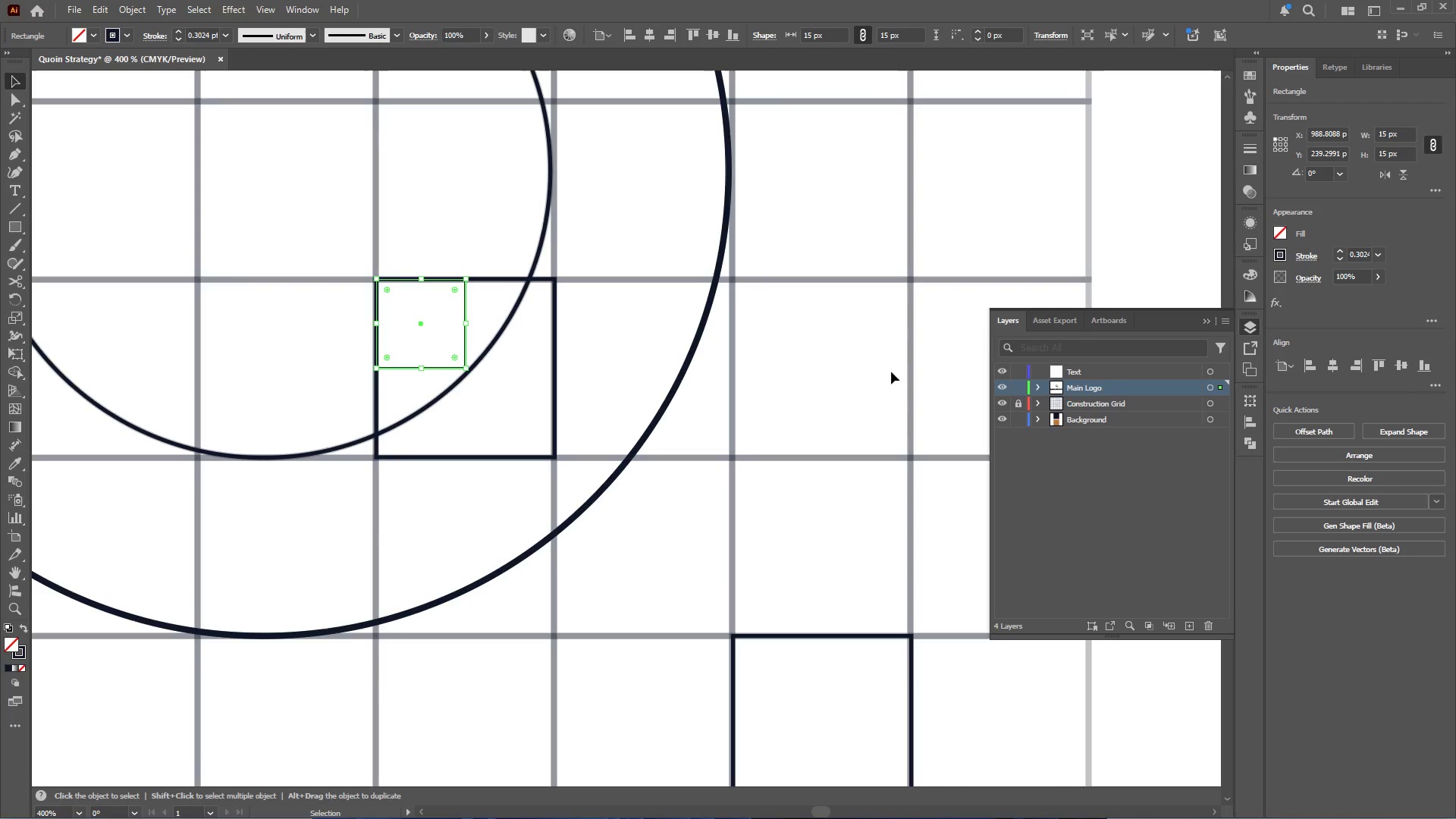 
scroll: coordinate [861, 394], scroll_direction: down, amount: 6.0
 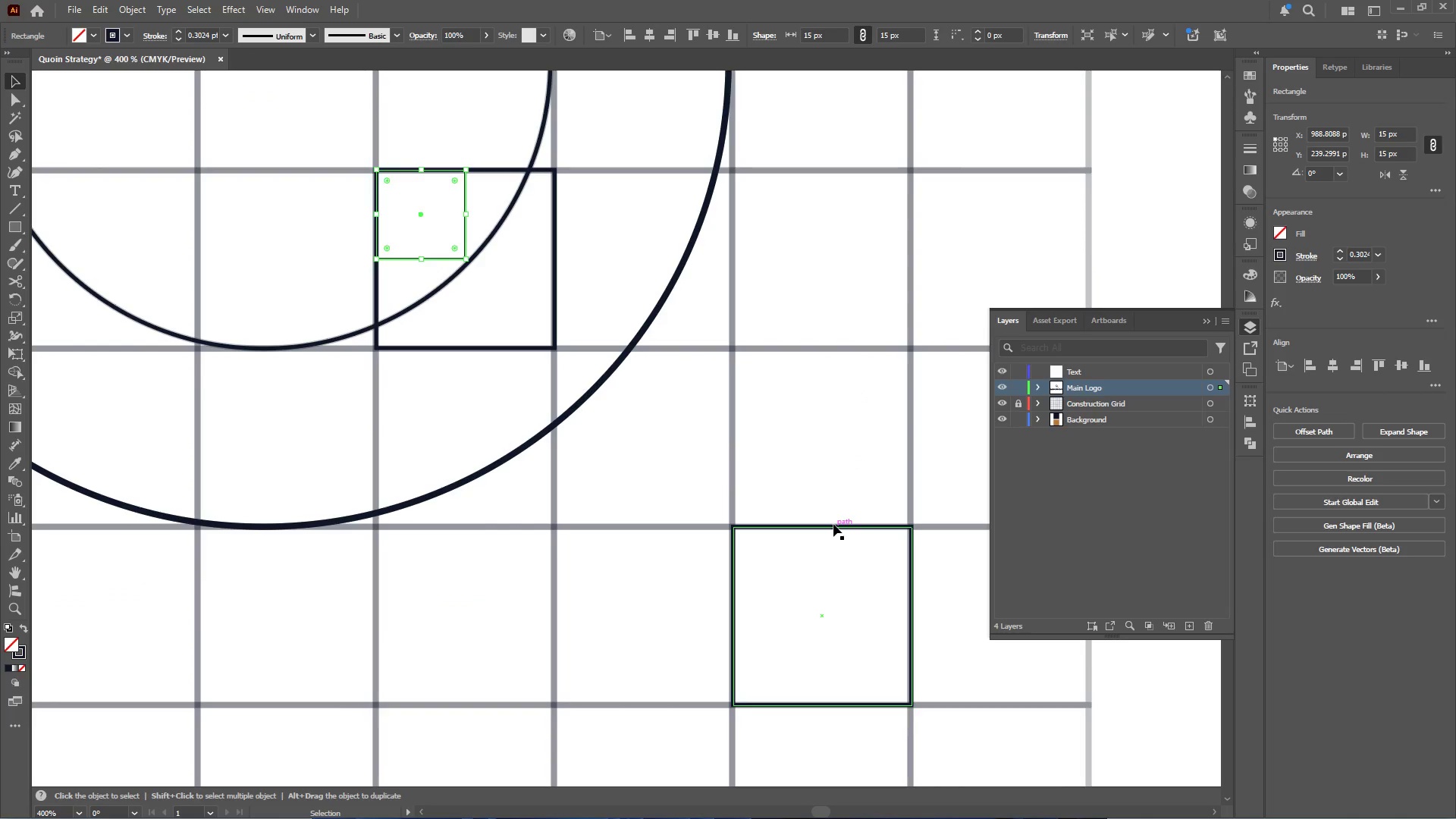 
left_click([833, 525])
 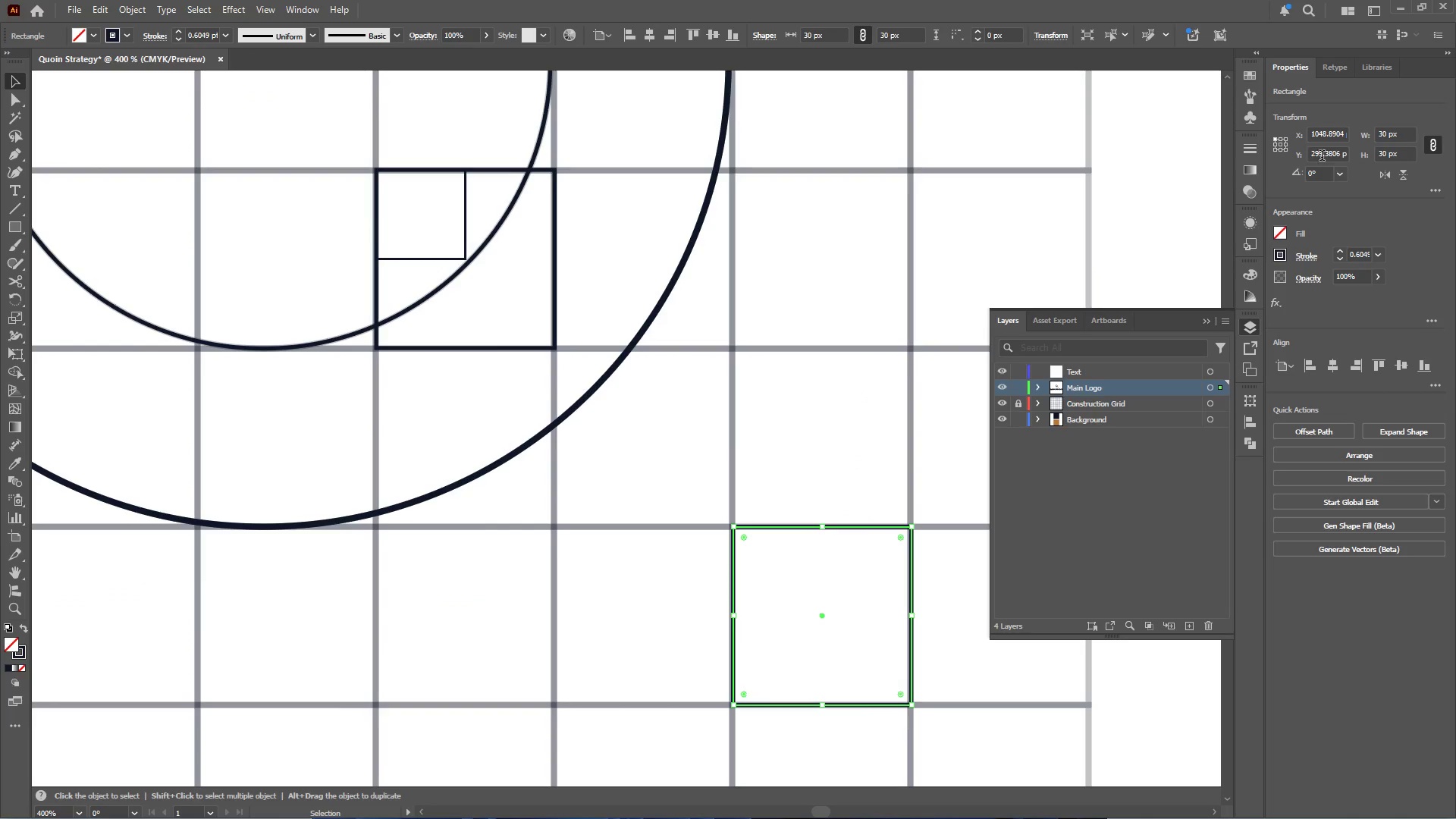 
hold_key(key=ControlLeft, duration=0.36)
 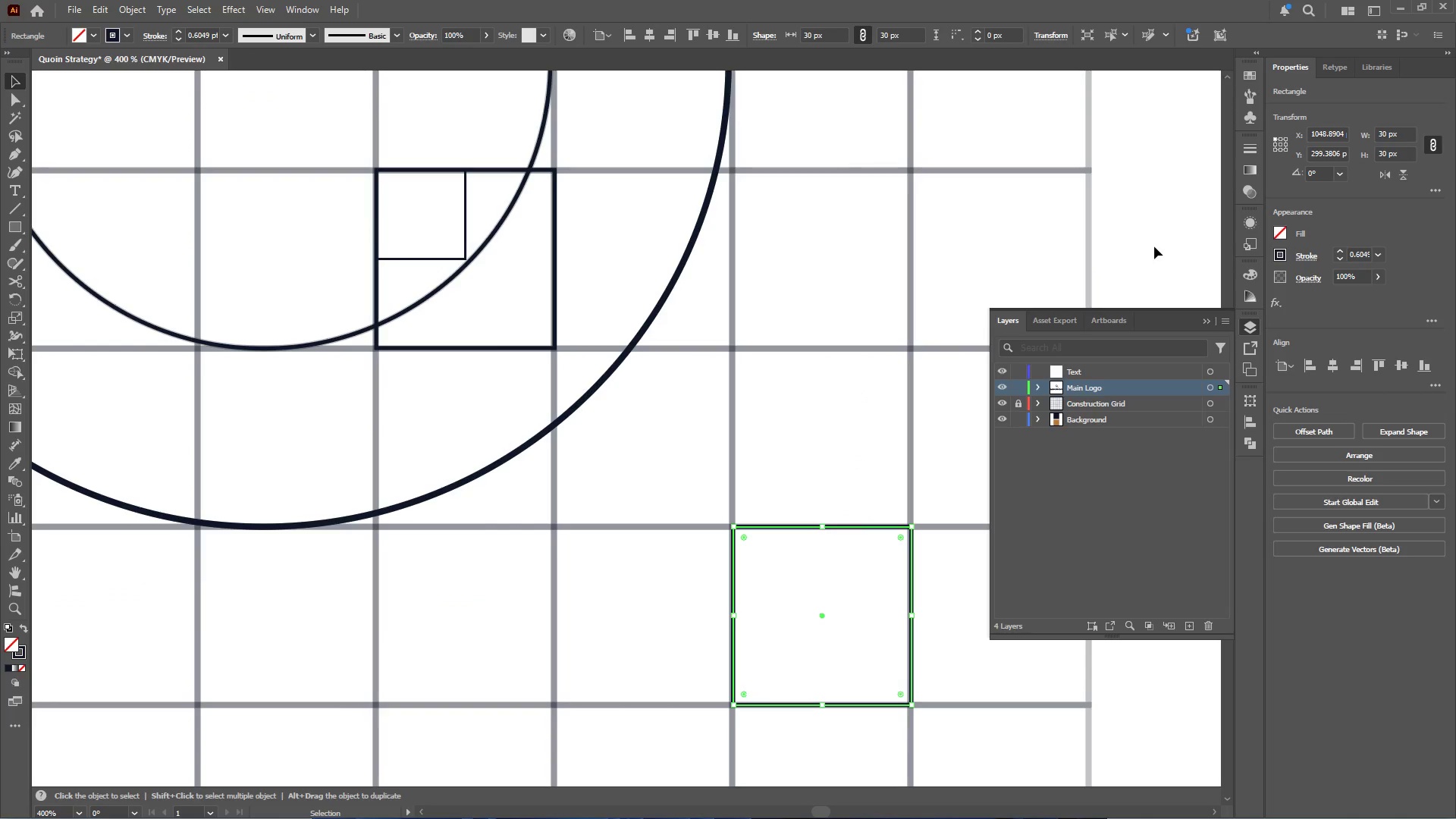 
key(Alt+ArrowLeft)
 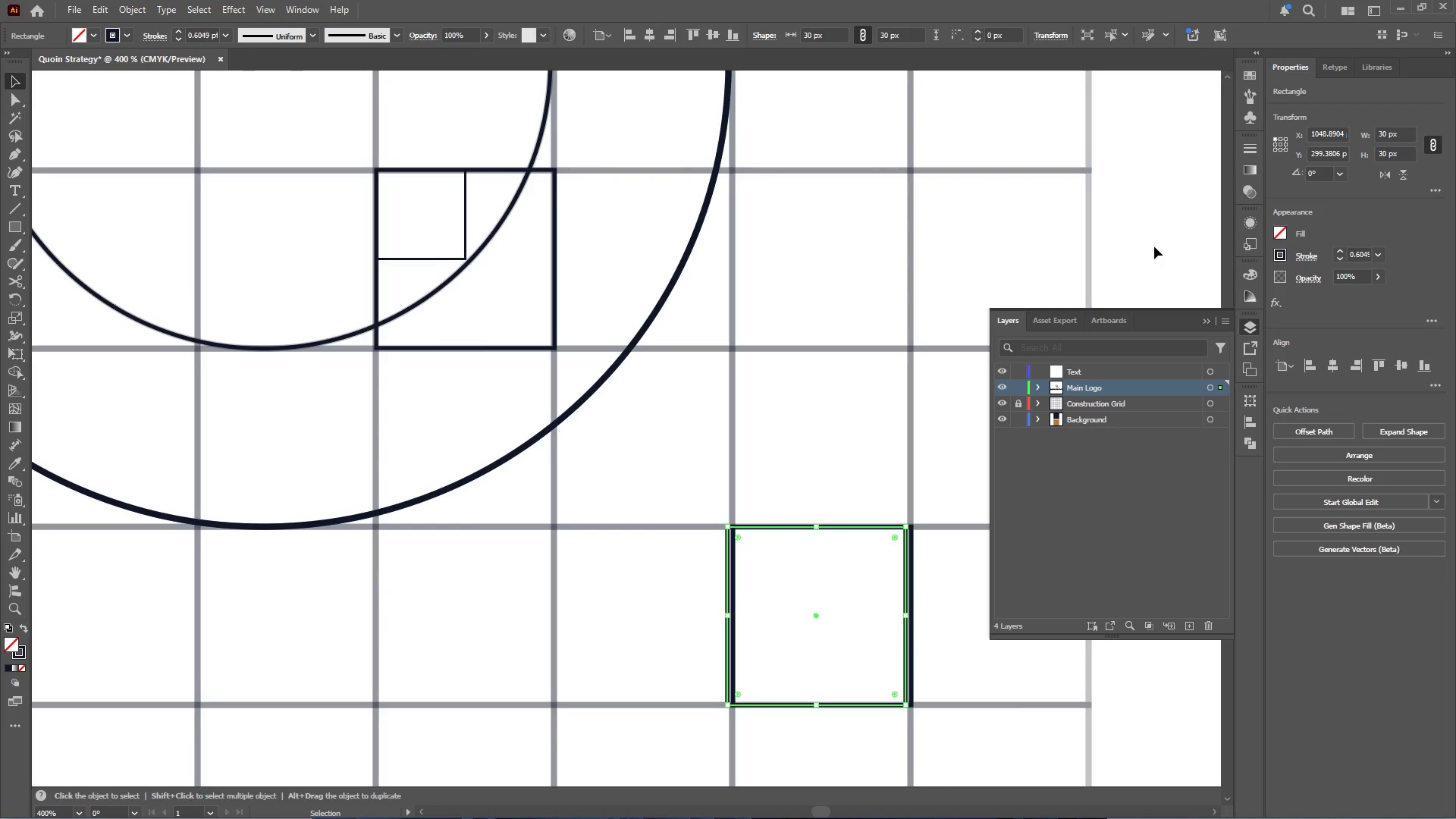 
key(ArrowRight)
 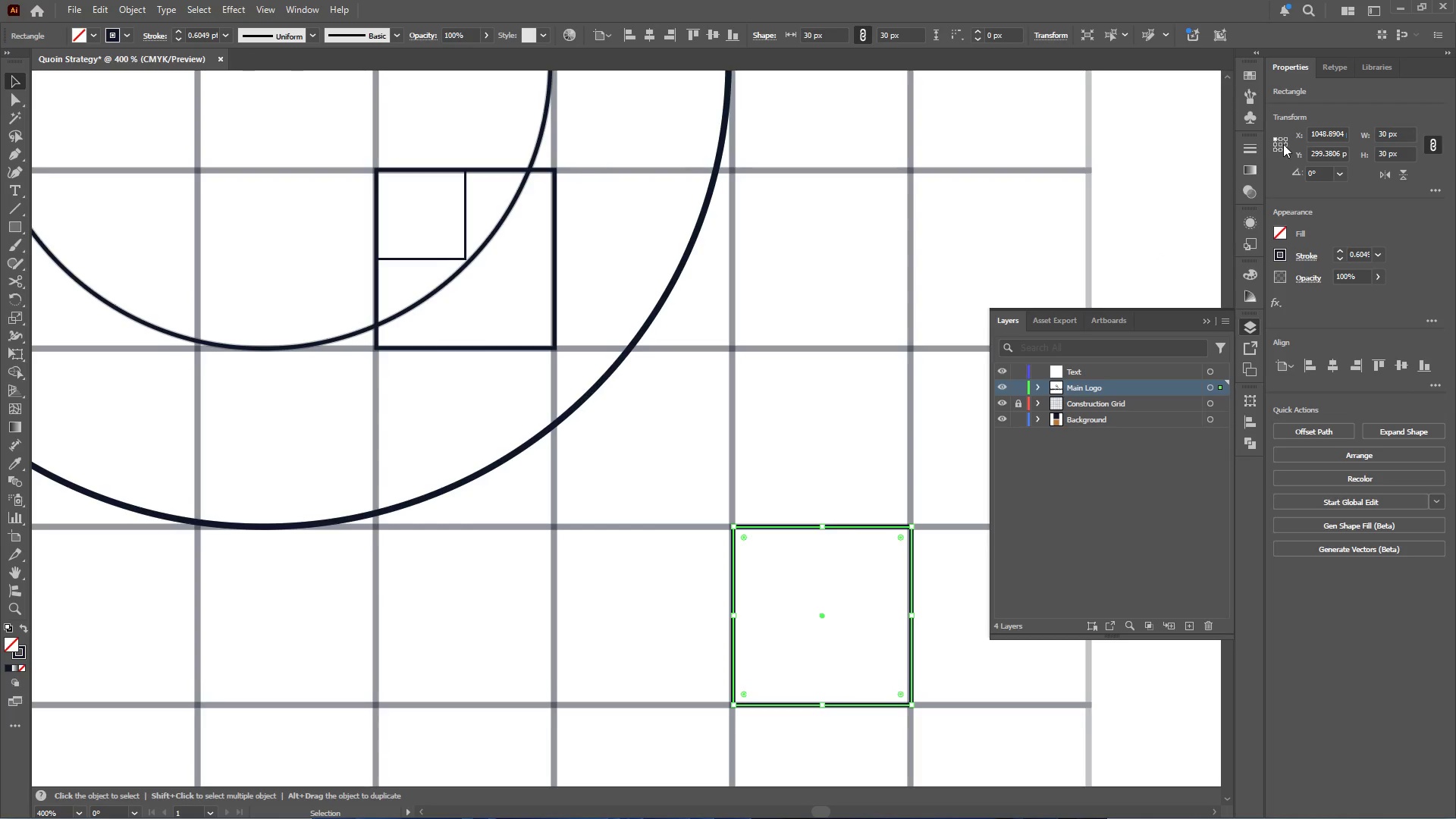 
left_click([1285, 140])
 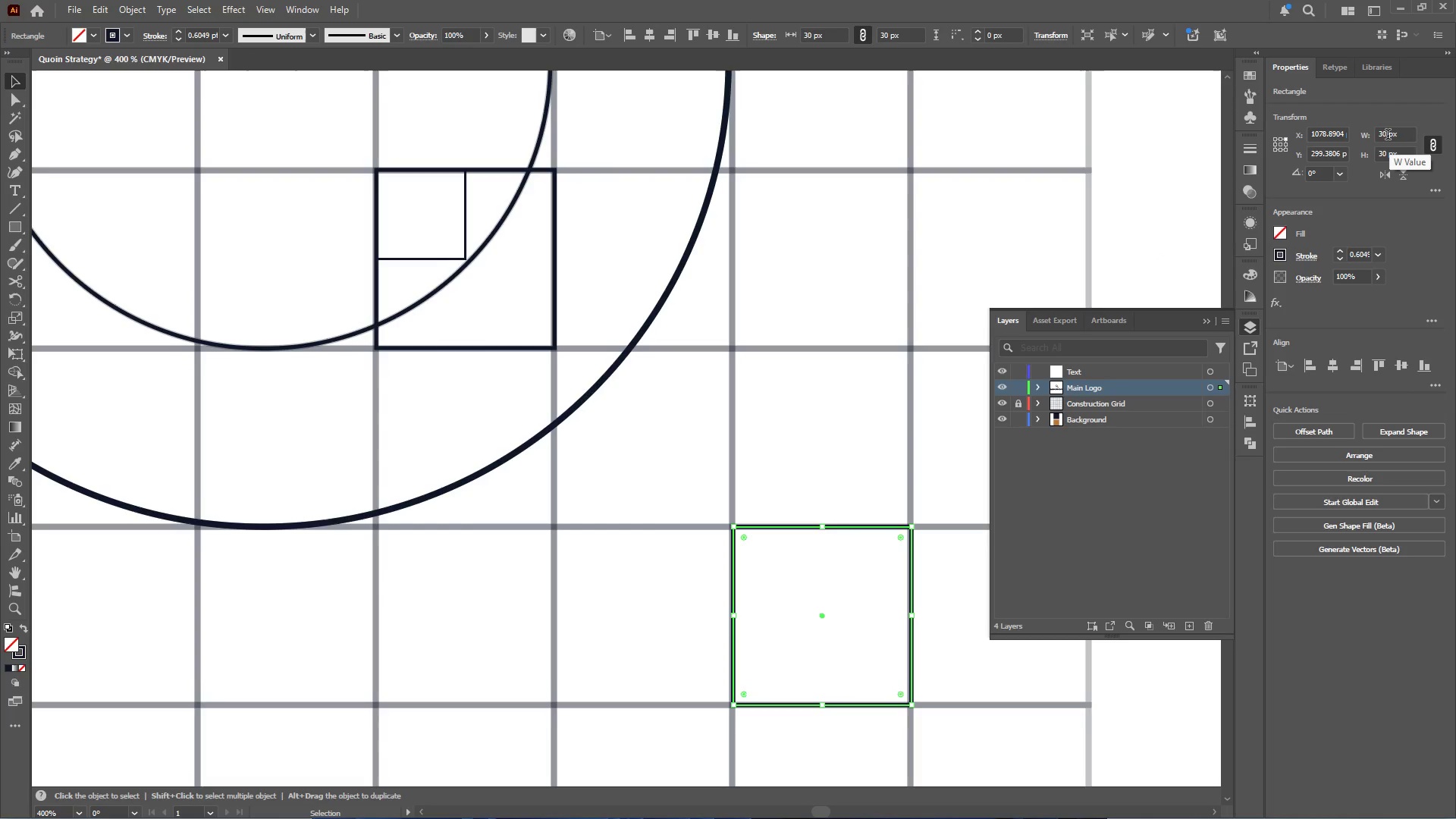 
left_click_drag(start_coordinate=[1387, 134], to_coordinate=[1363, 133])
 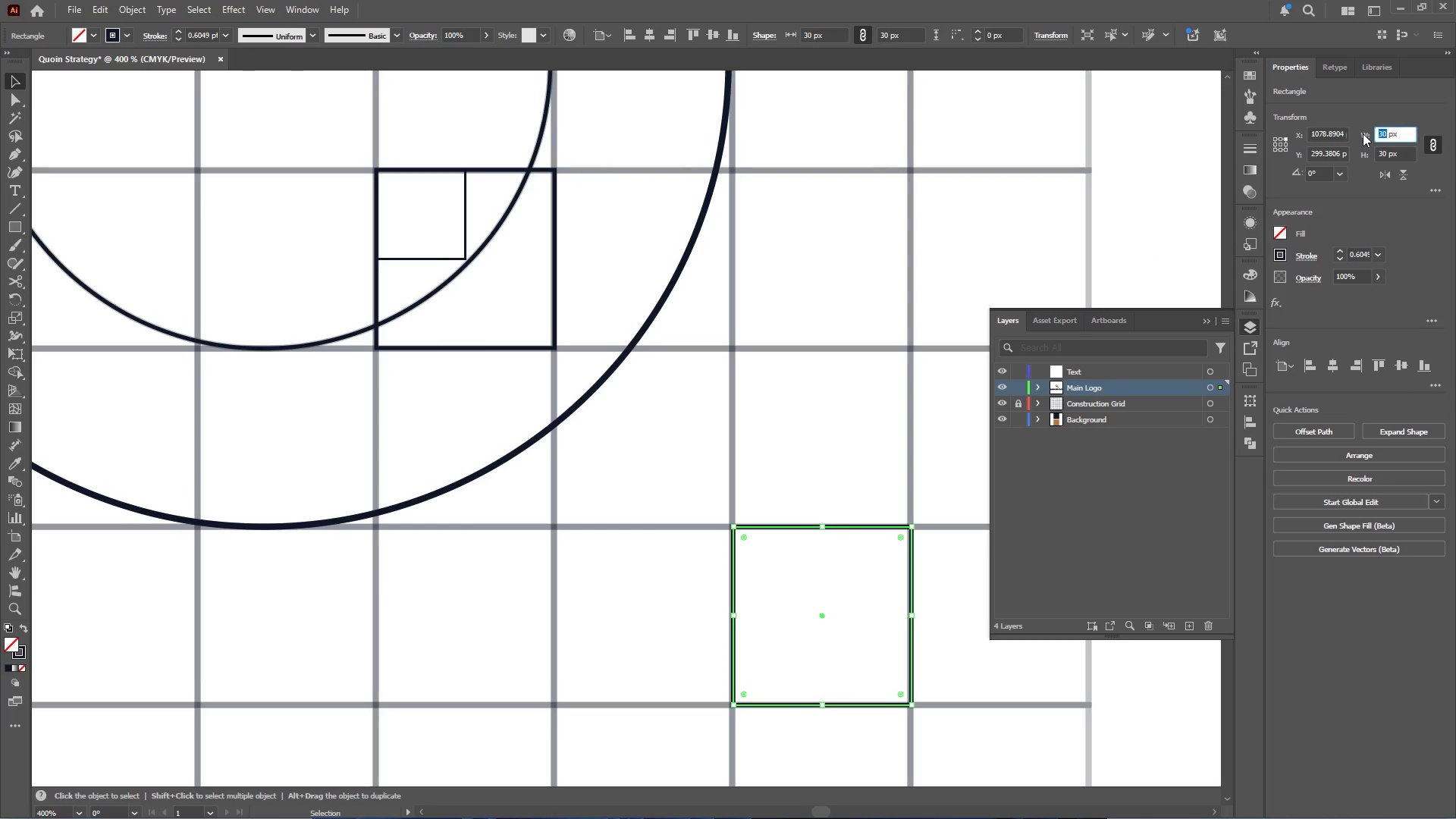 
key(Numpad1)
 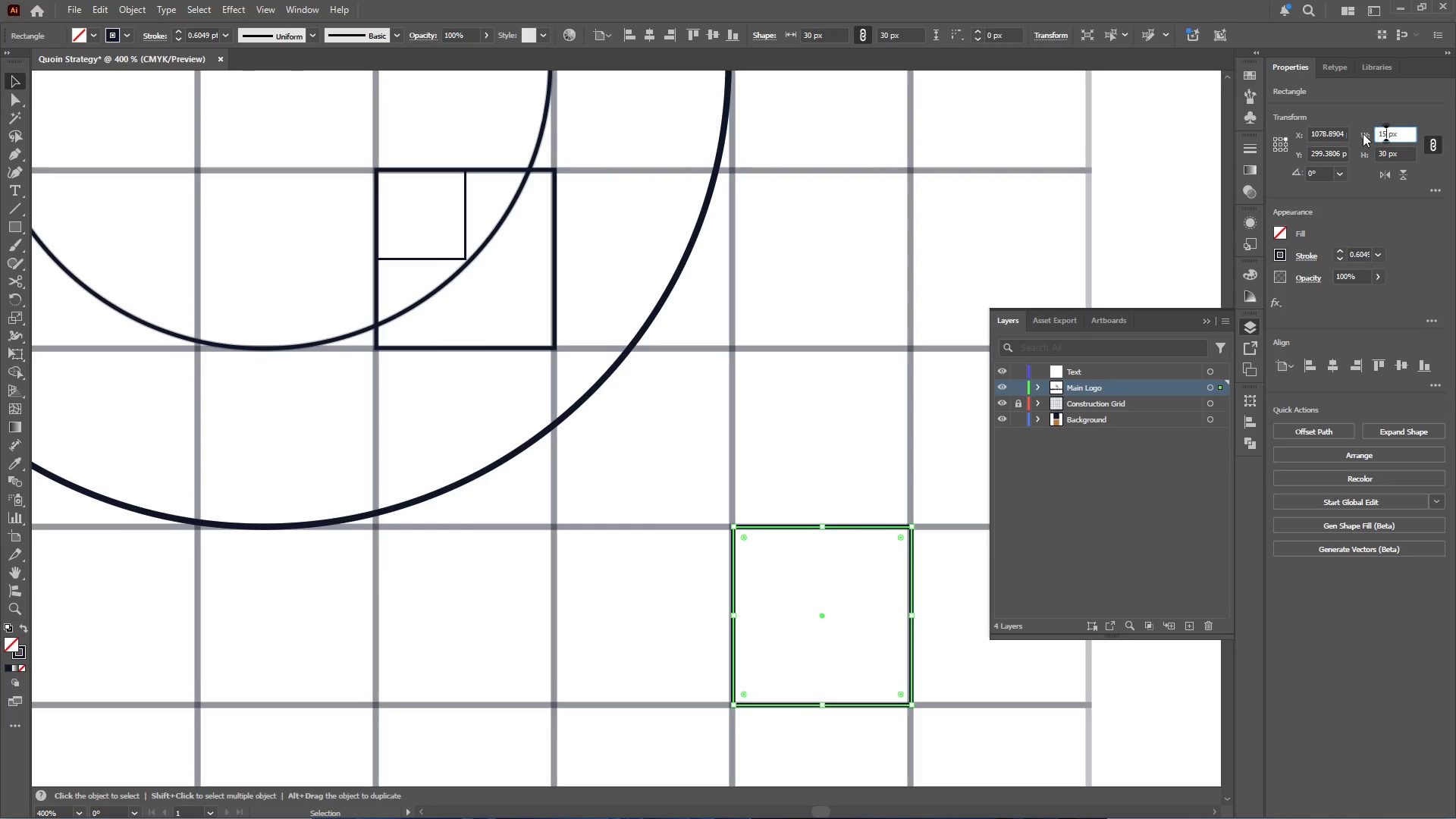 
key(Numpad5)
 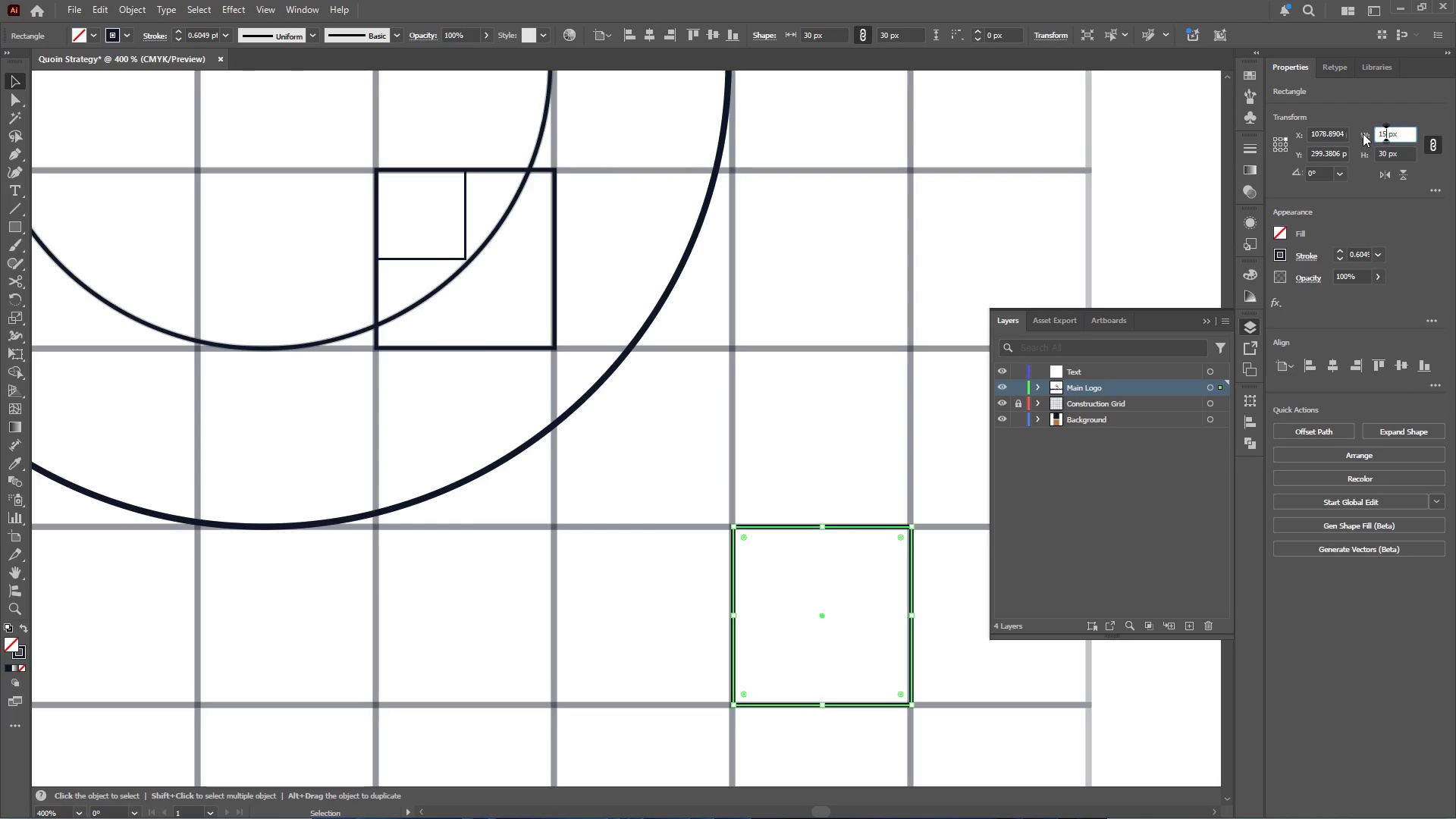 
key(NumpadEnter)
 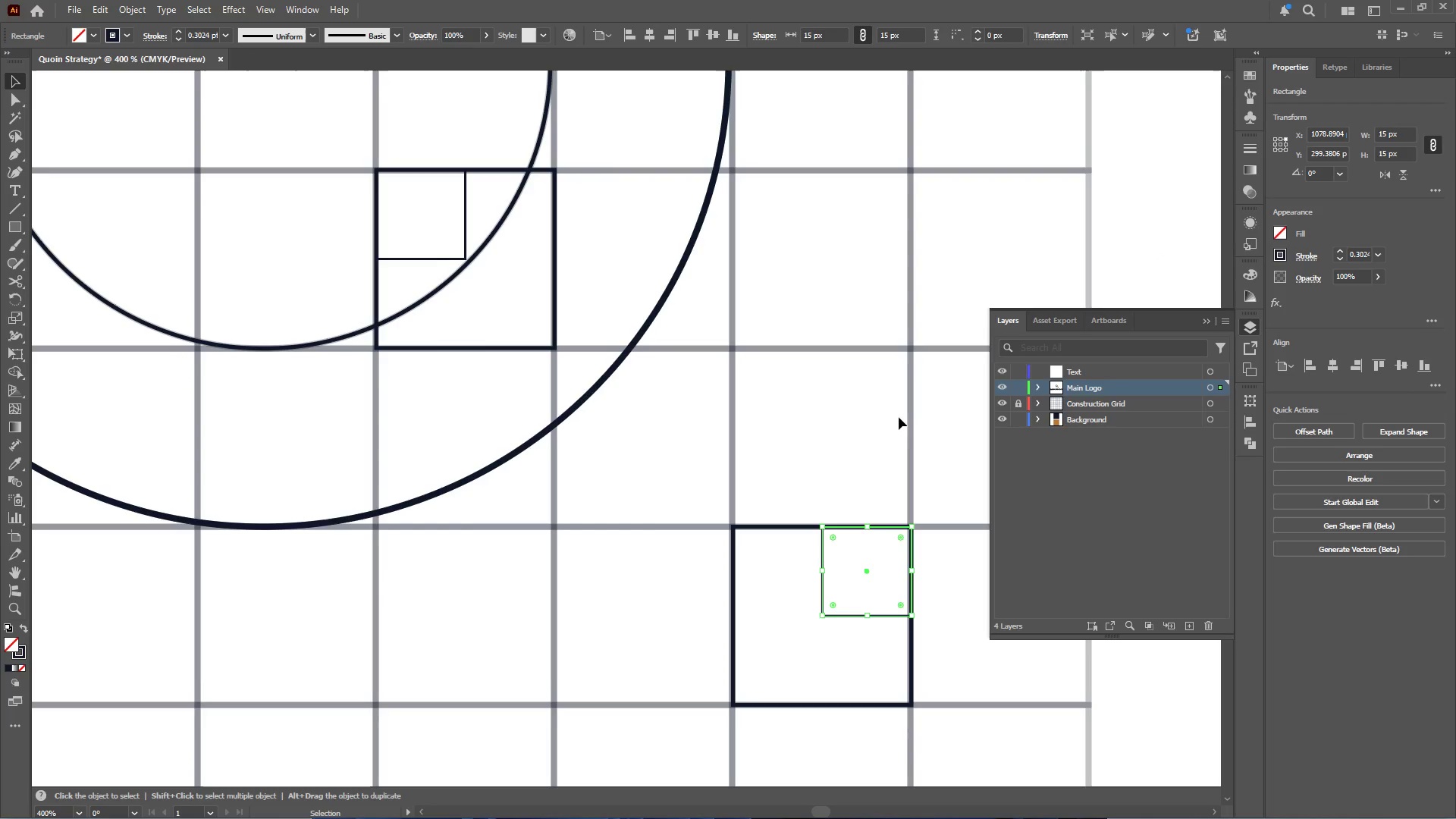 
left_click([834, 420])
 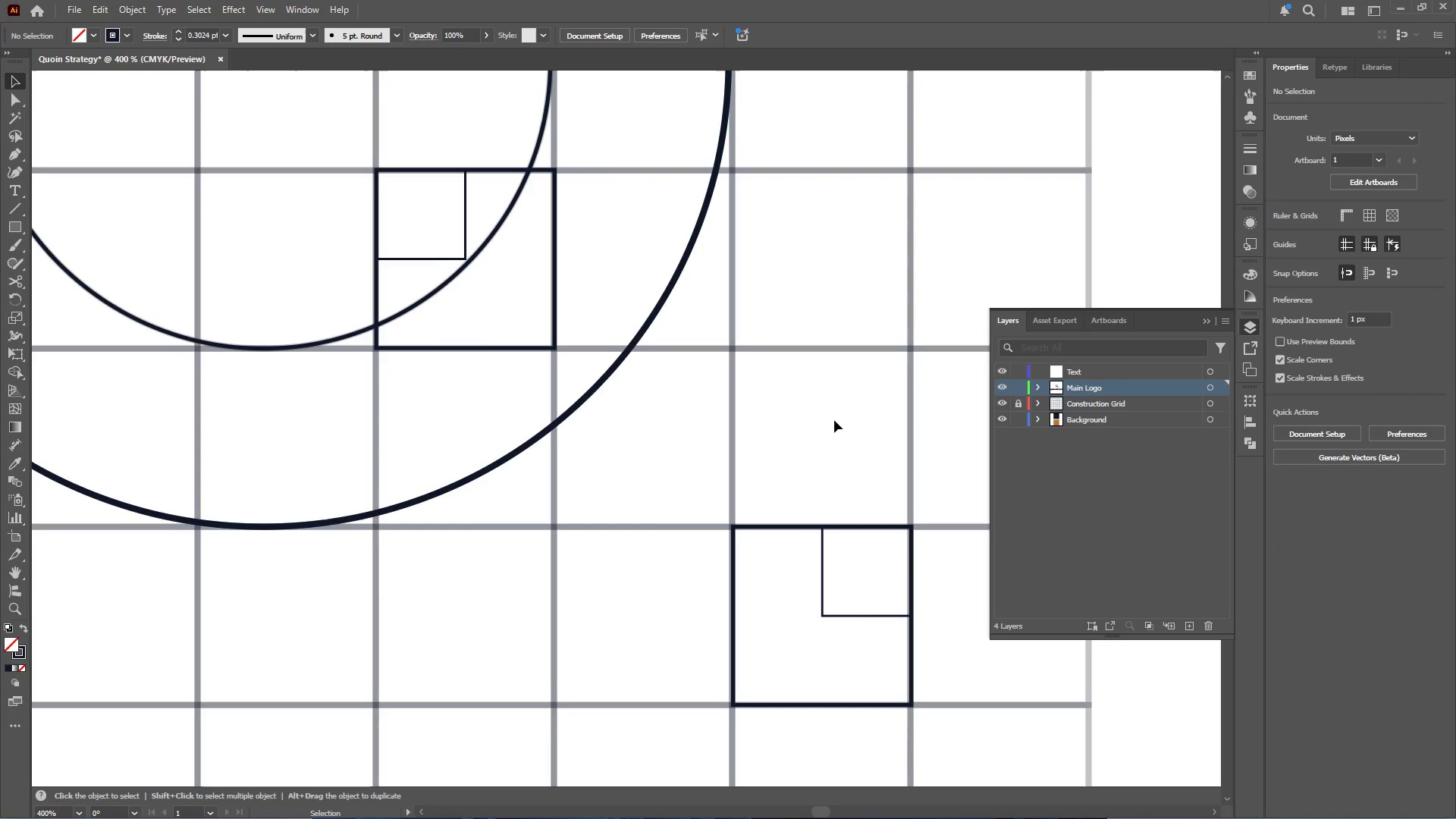 
scroll: coordinate [820, 428], scroll_direction: up, amount: 3.0
 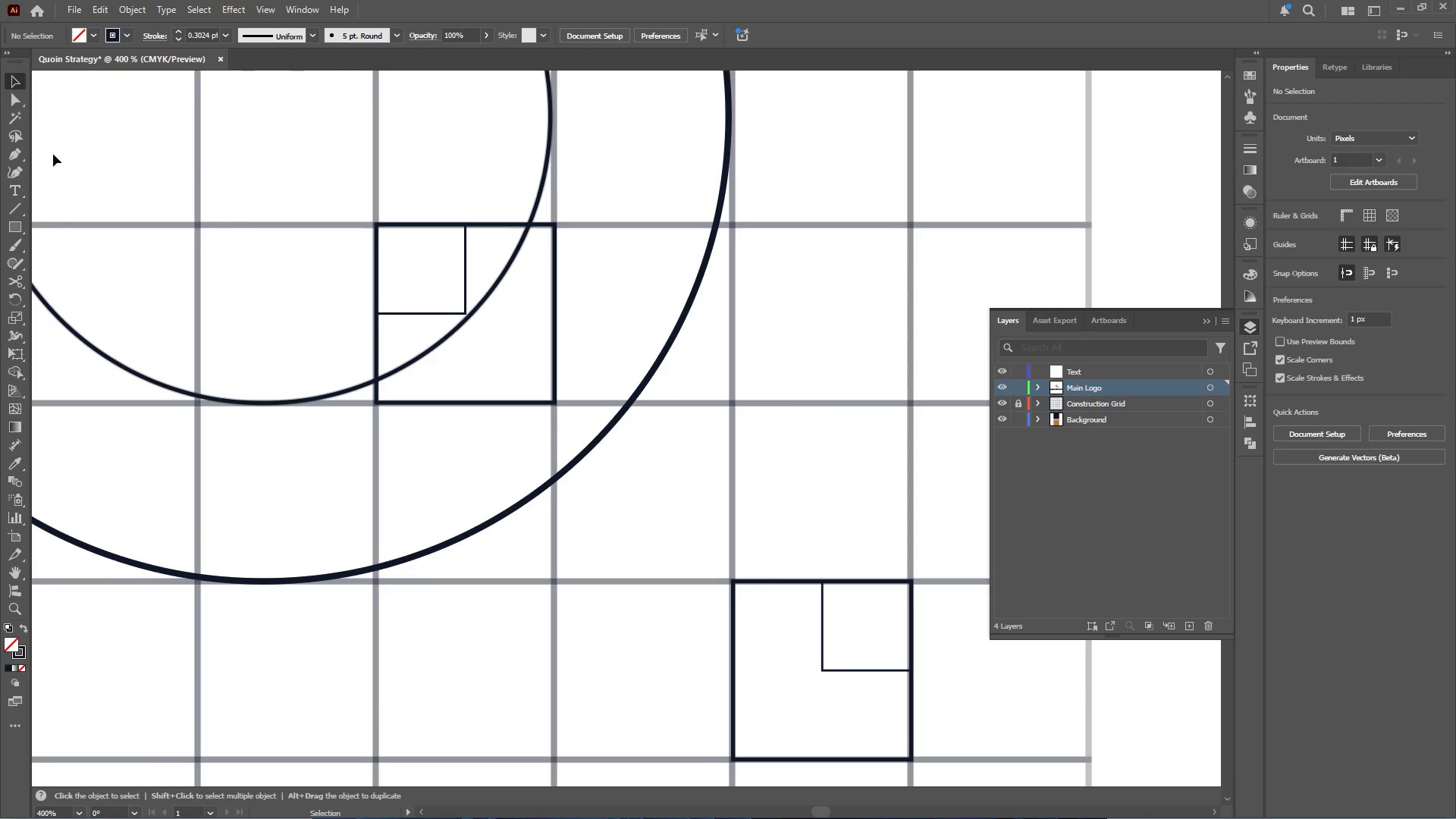 
left_click([8, 156])
 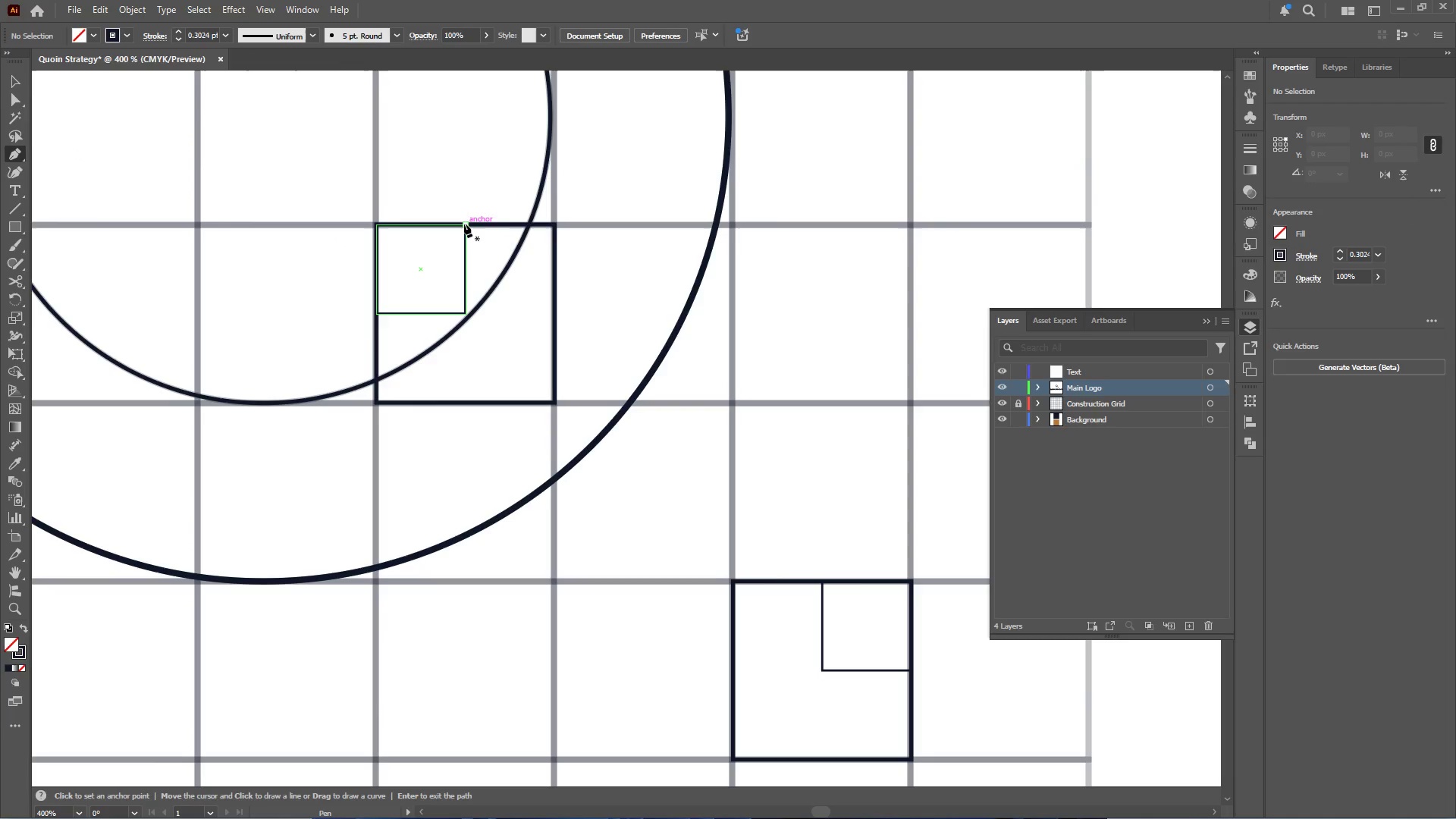 
left_click([464, 224])
 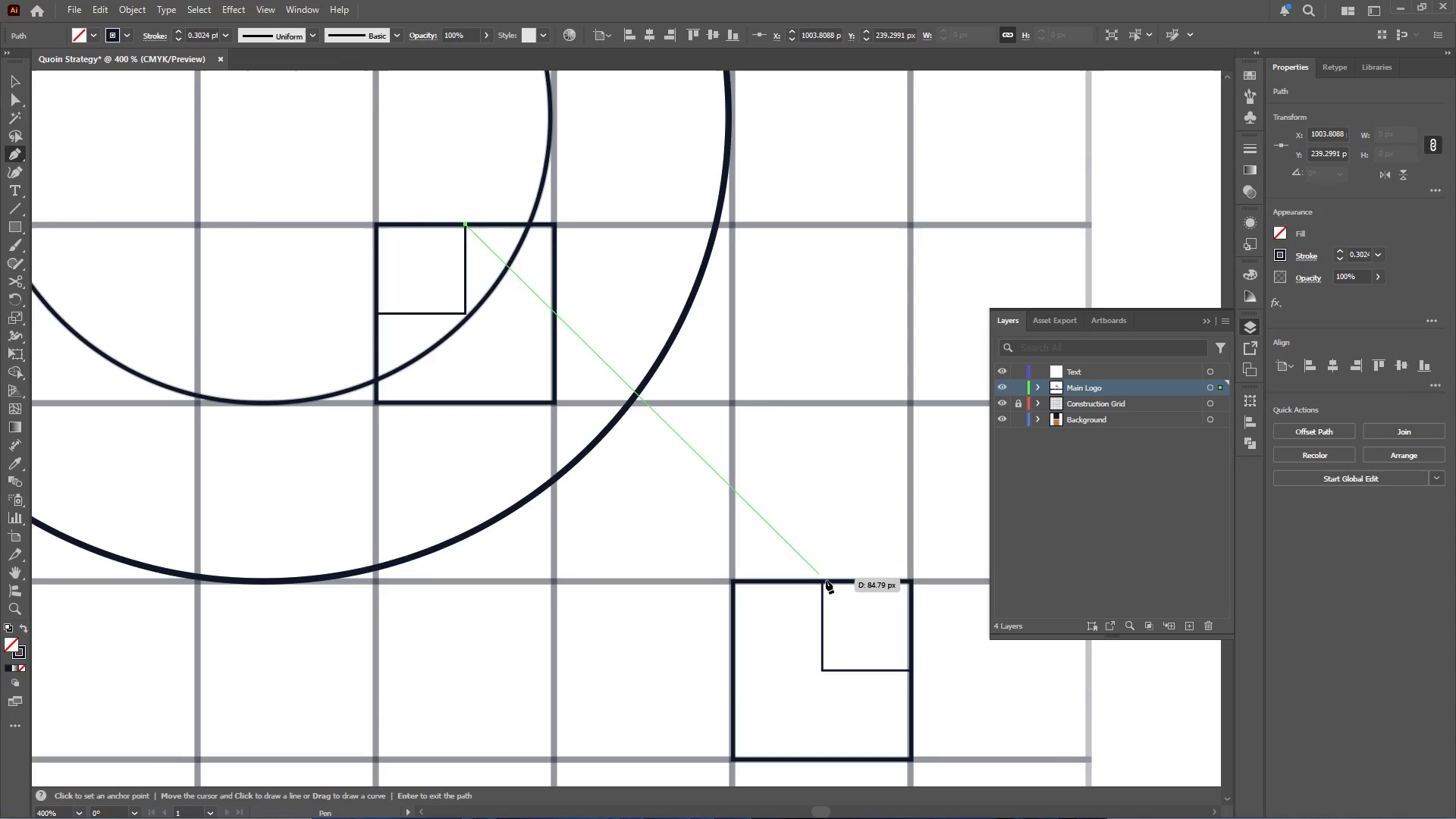 
hold_key(key=ShiftLeft, duration=1.56)
left_click([823, 581])
 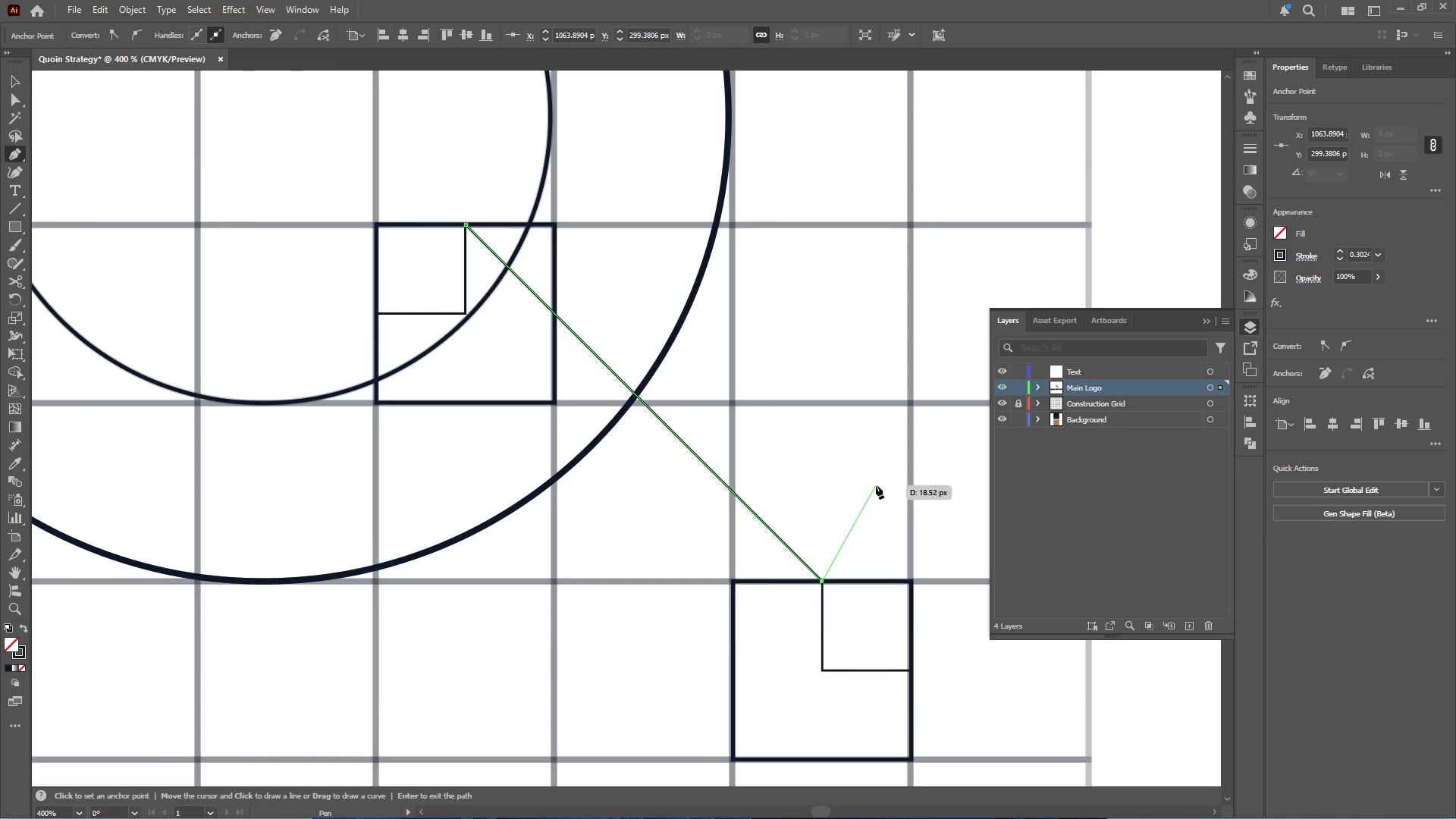 
key(Escape)
 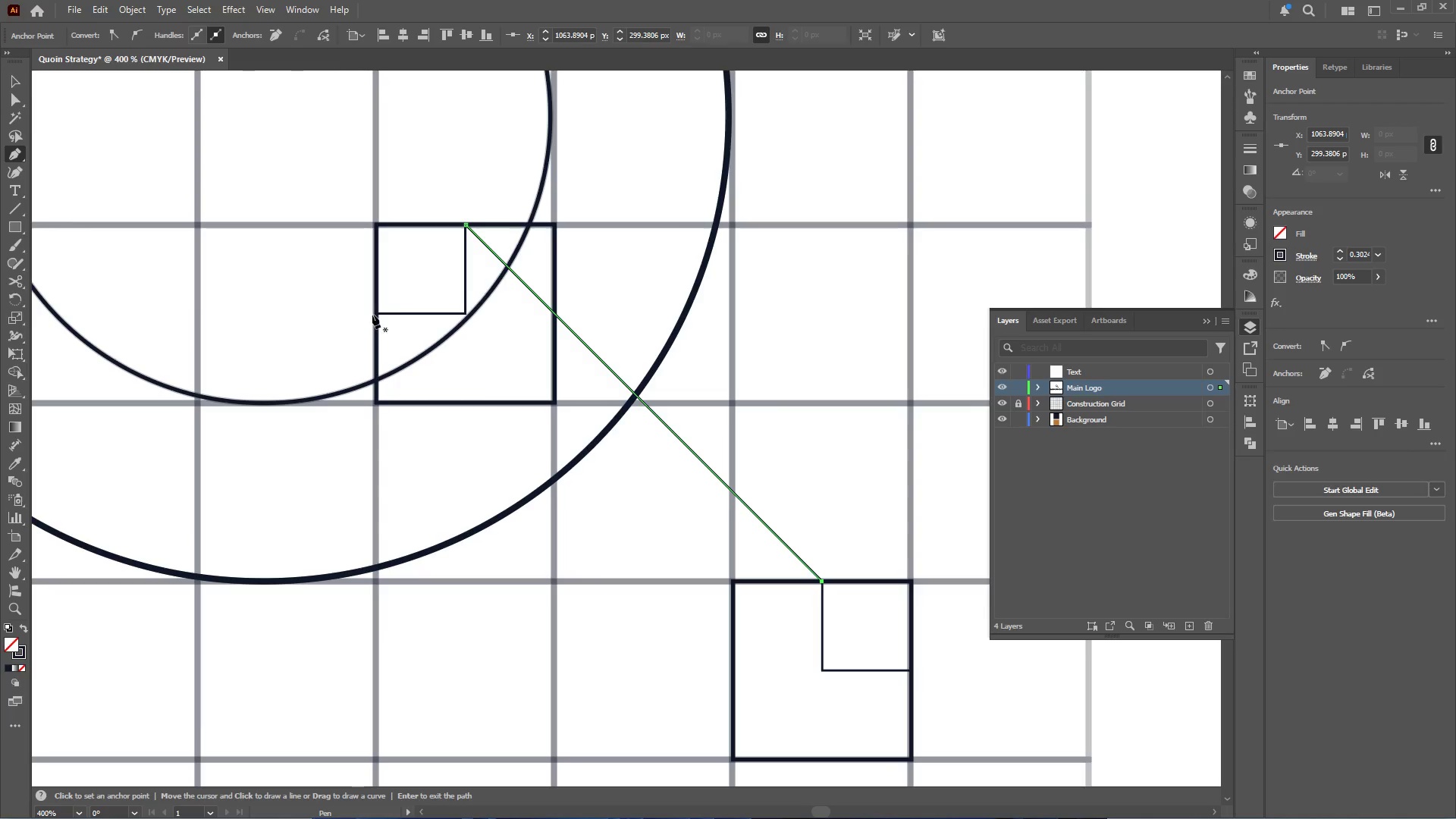 
left_click([378, 313])
 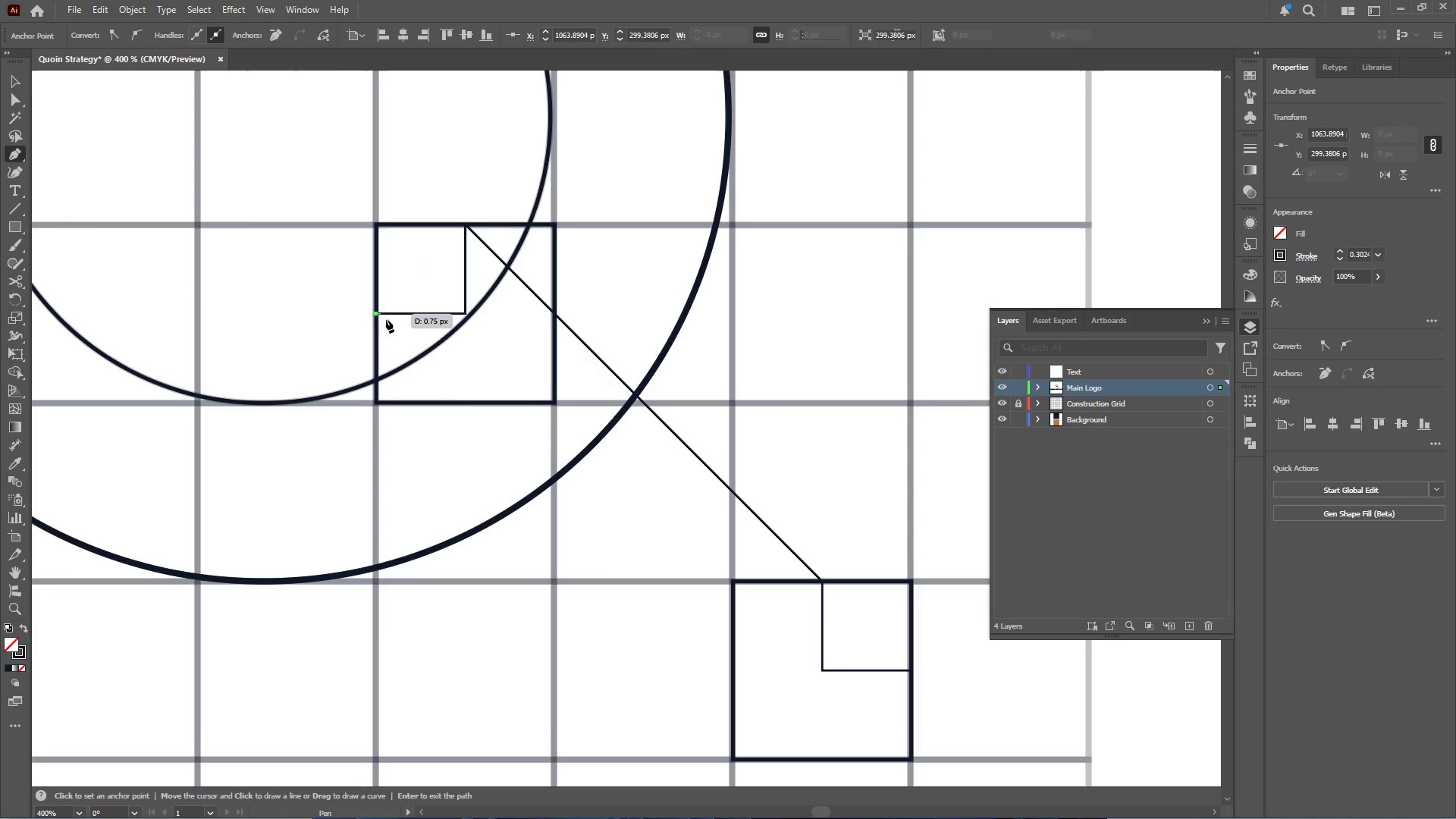 
hold_key(key=ShiftLeft, duration=13.08)
 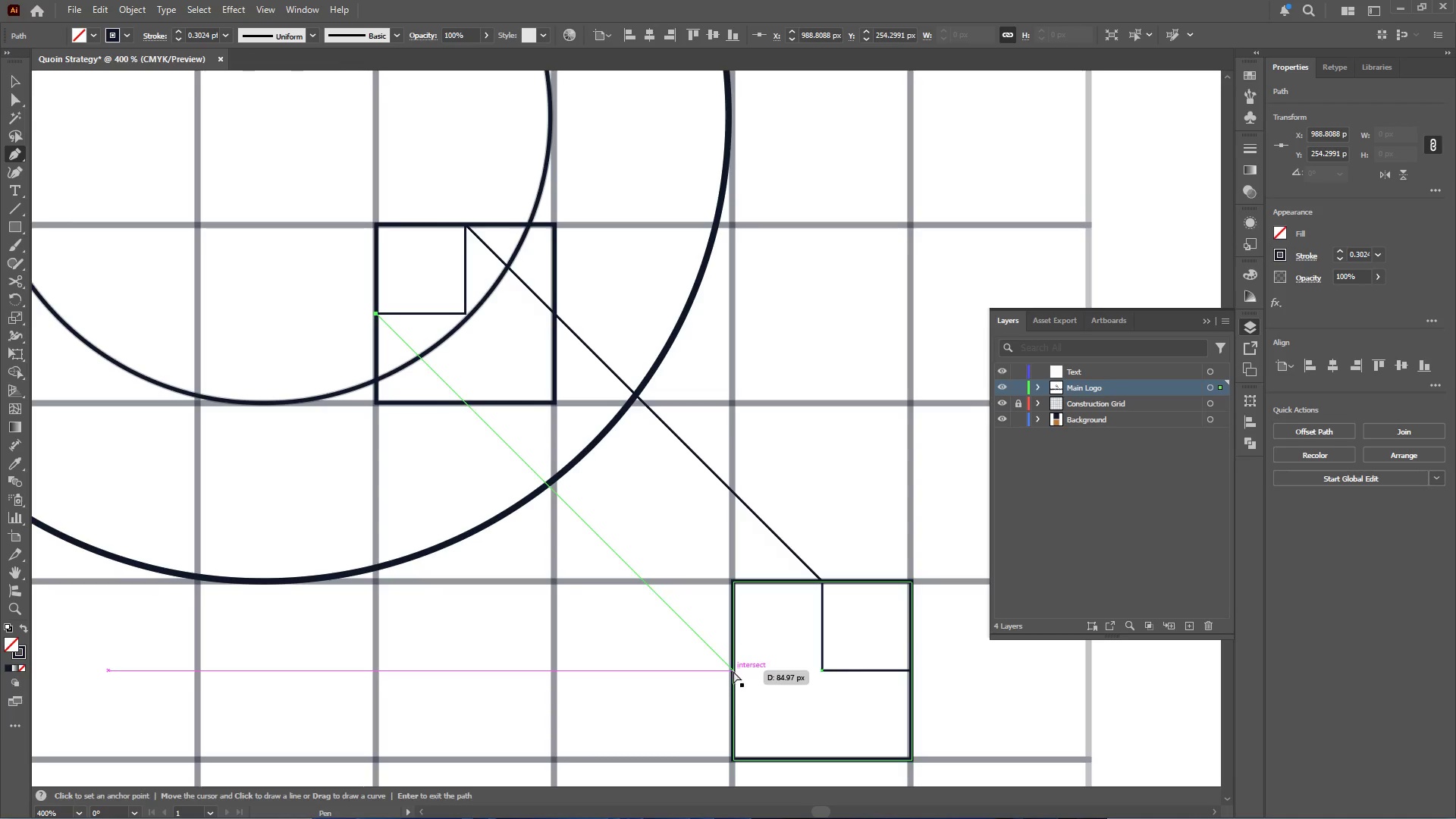 
key(Control+Z)
 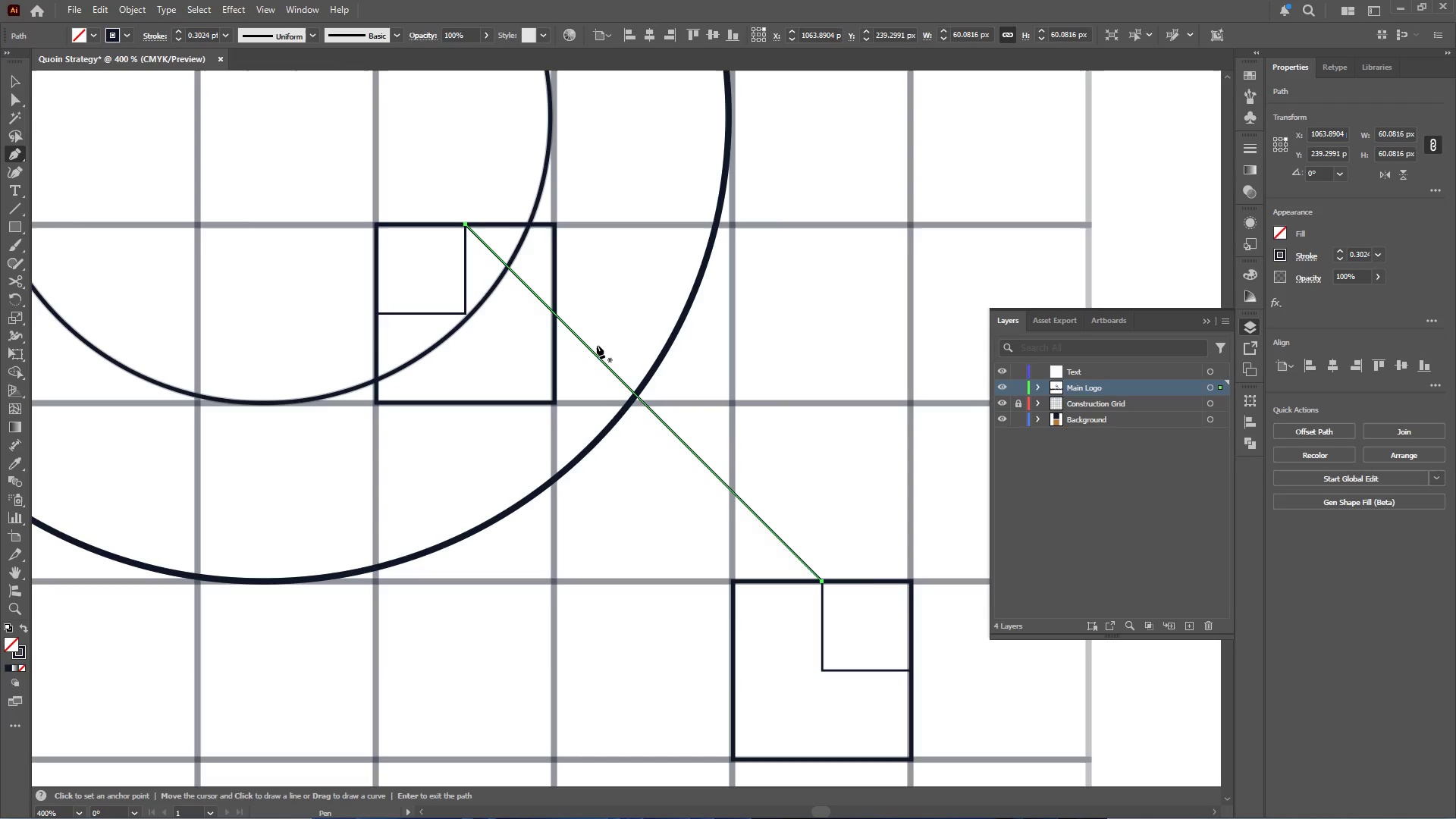 
key(Control+Shift+Z)
 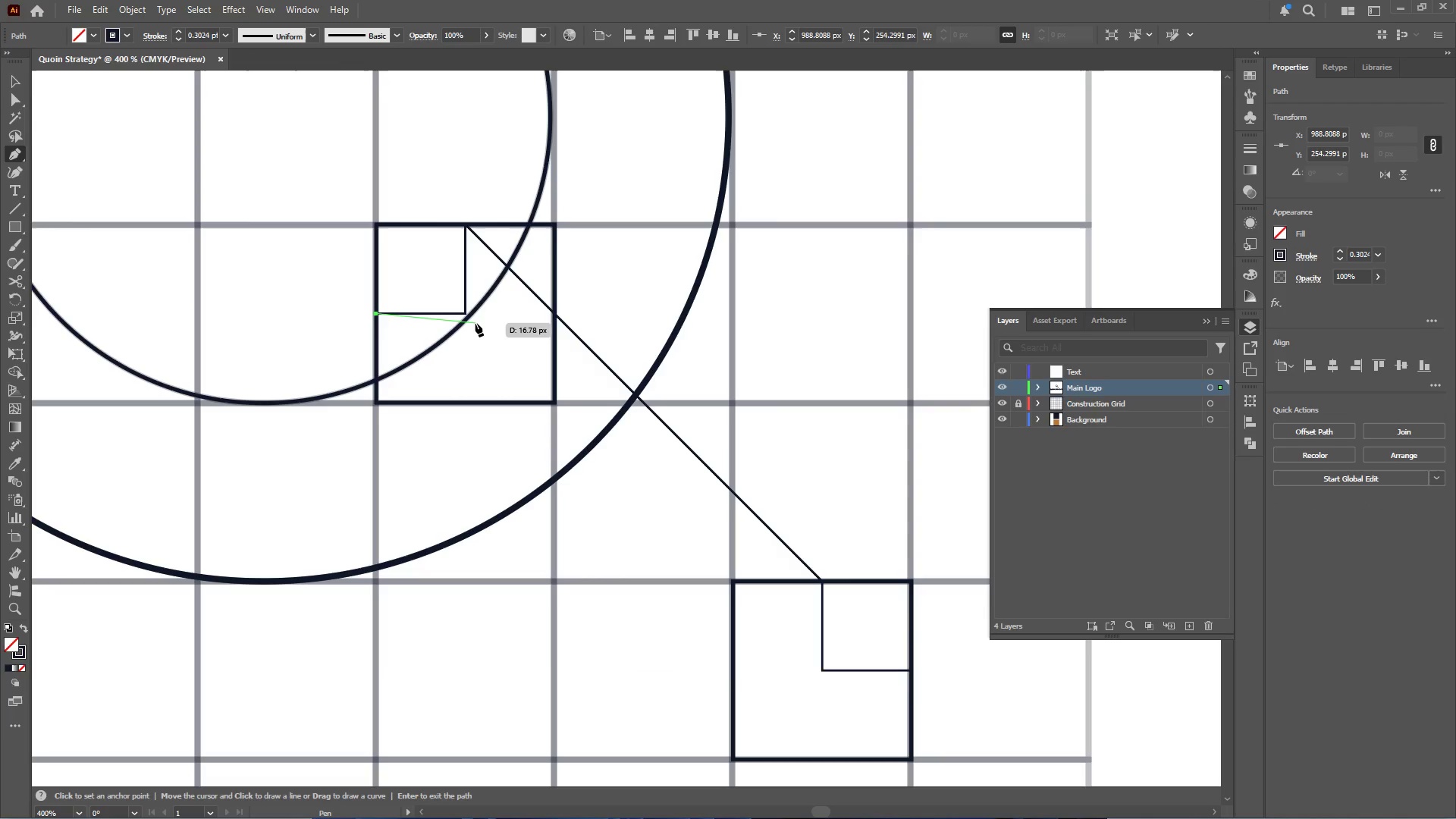 
key(Control+Z)
 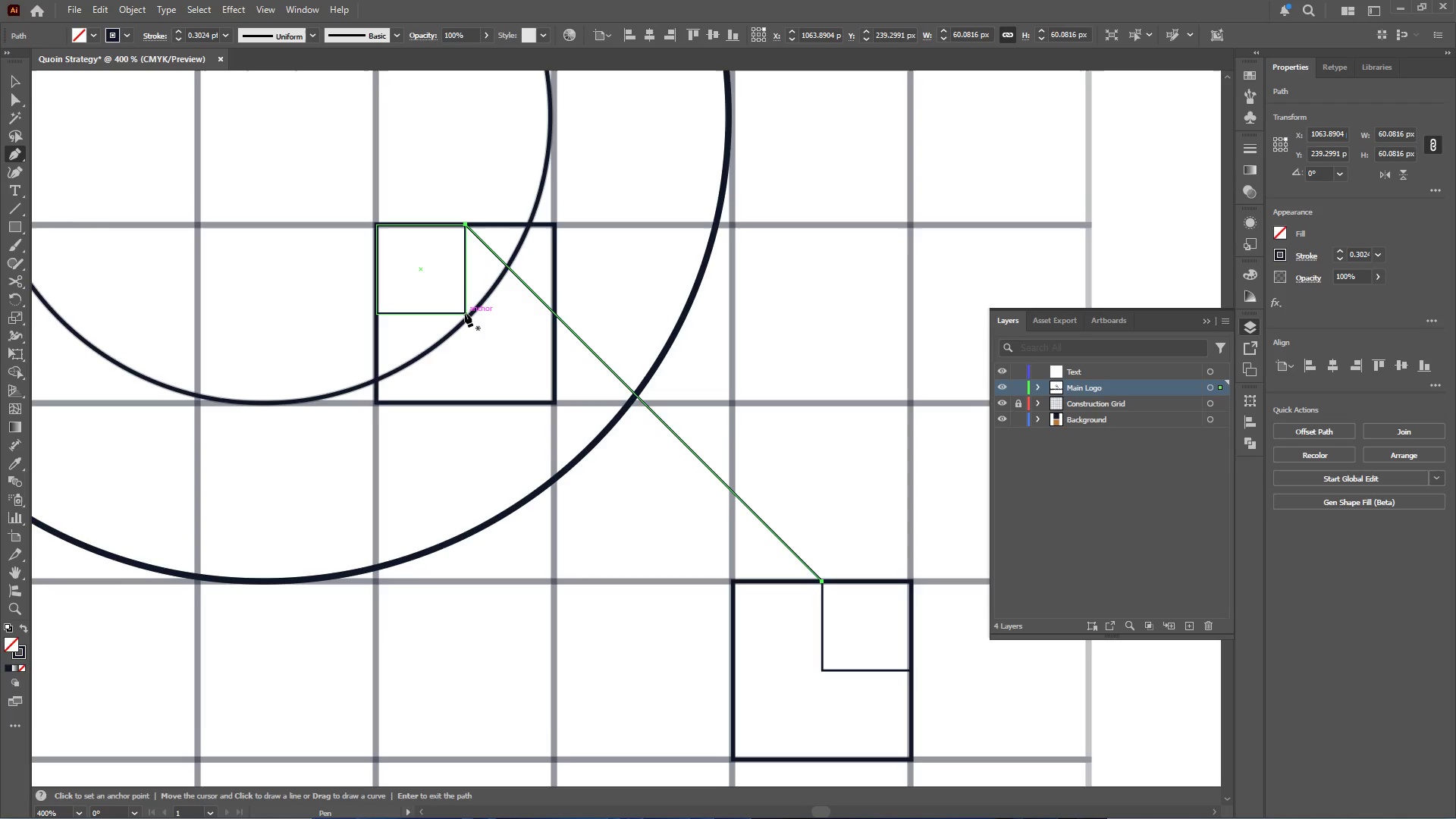 
left_click([465, 313])
 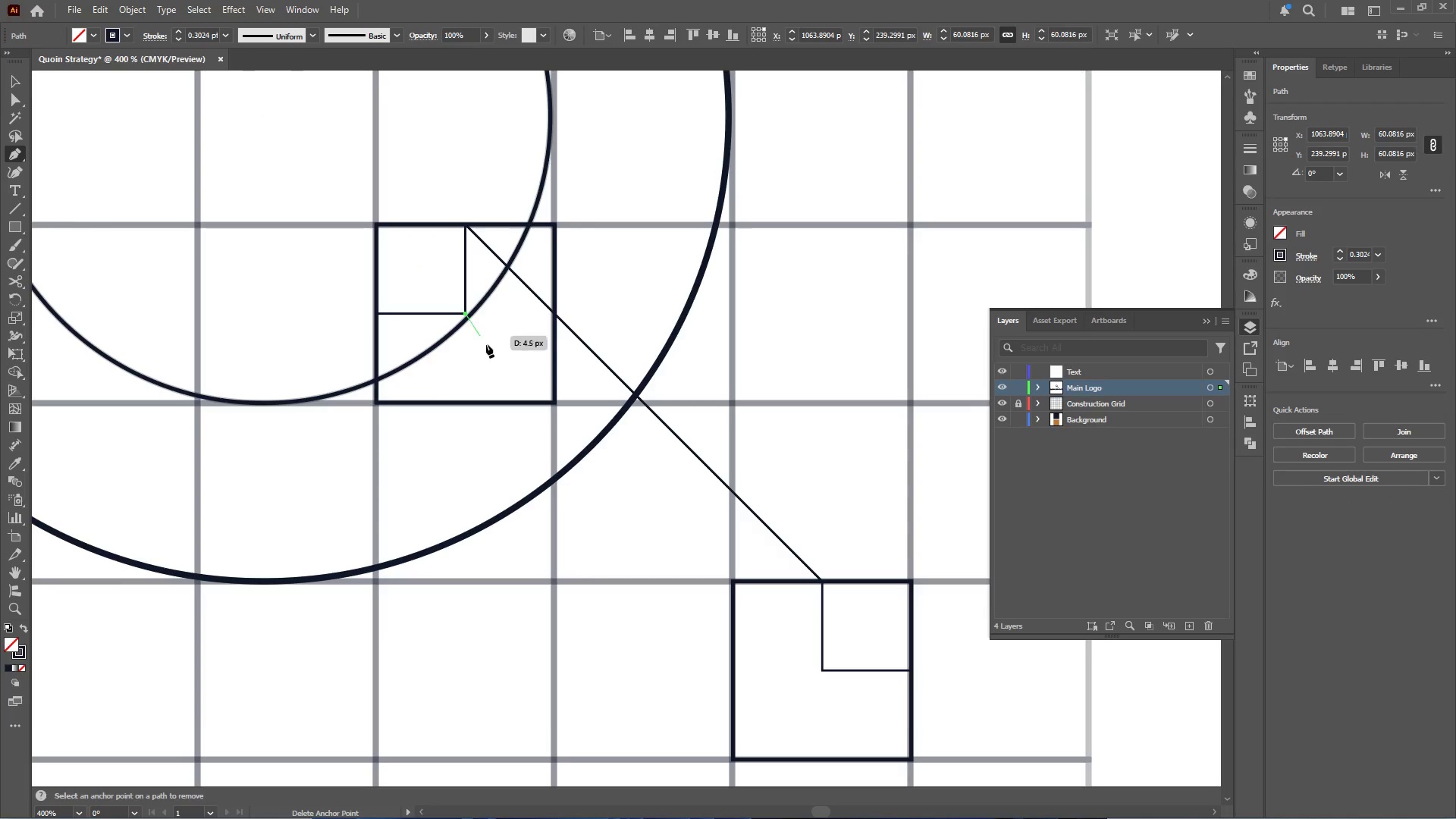 
hold_key(key=ShiftLeft, duration=2.55)
left_click([734, 581])
 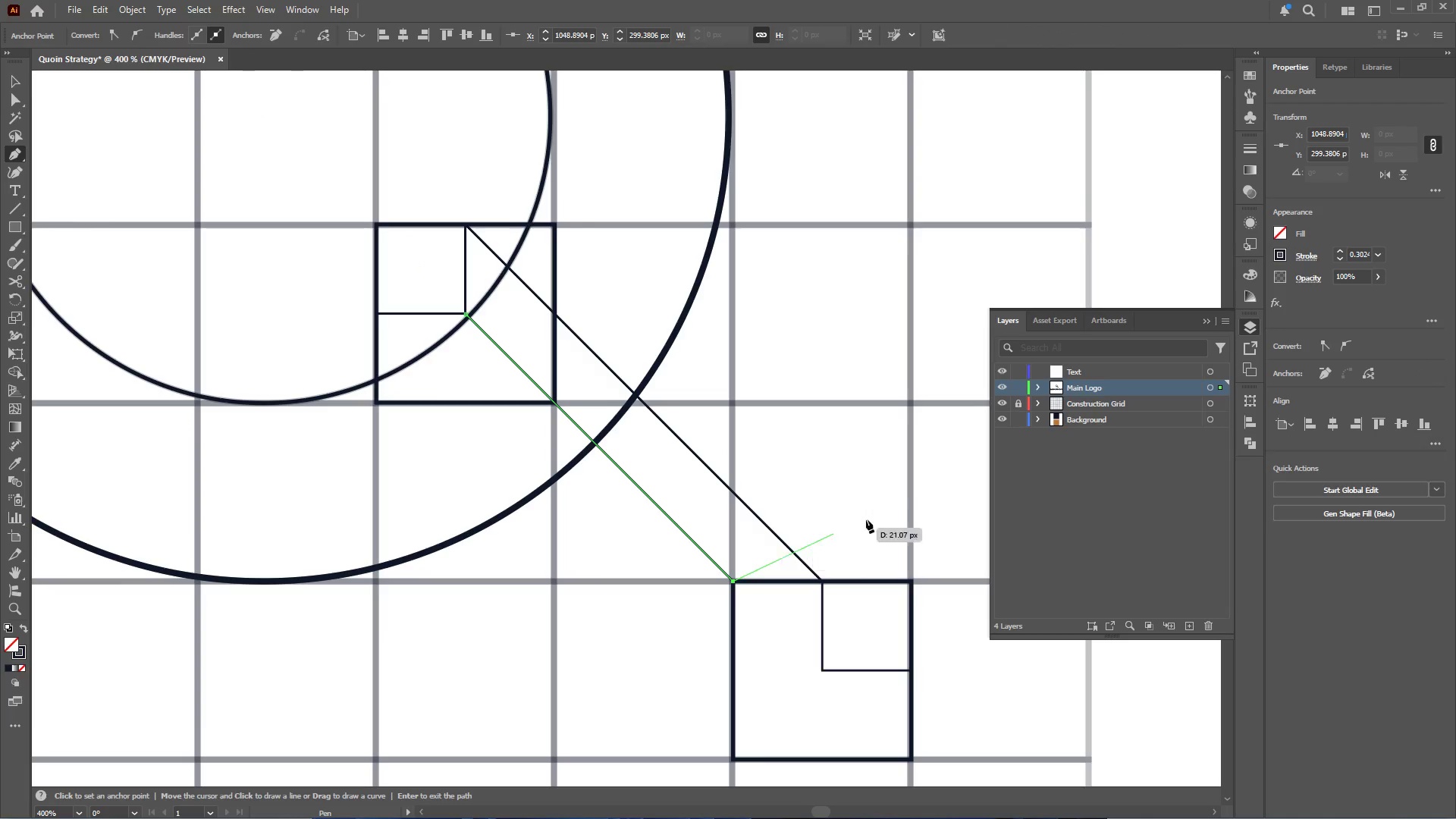 
key(Escape)
 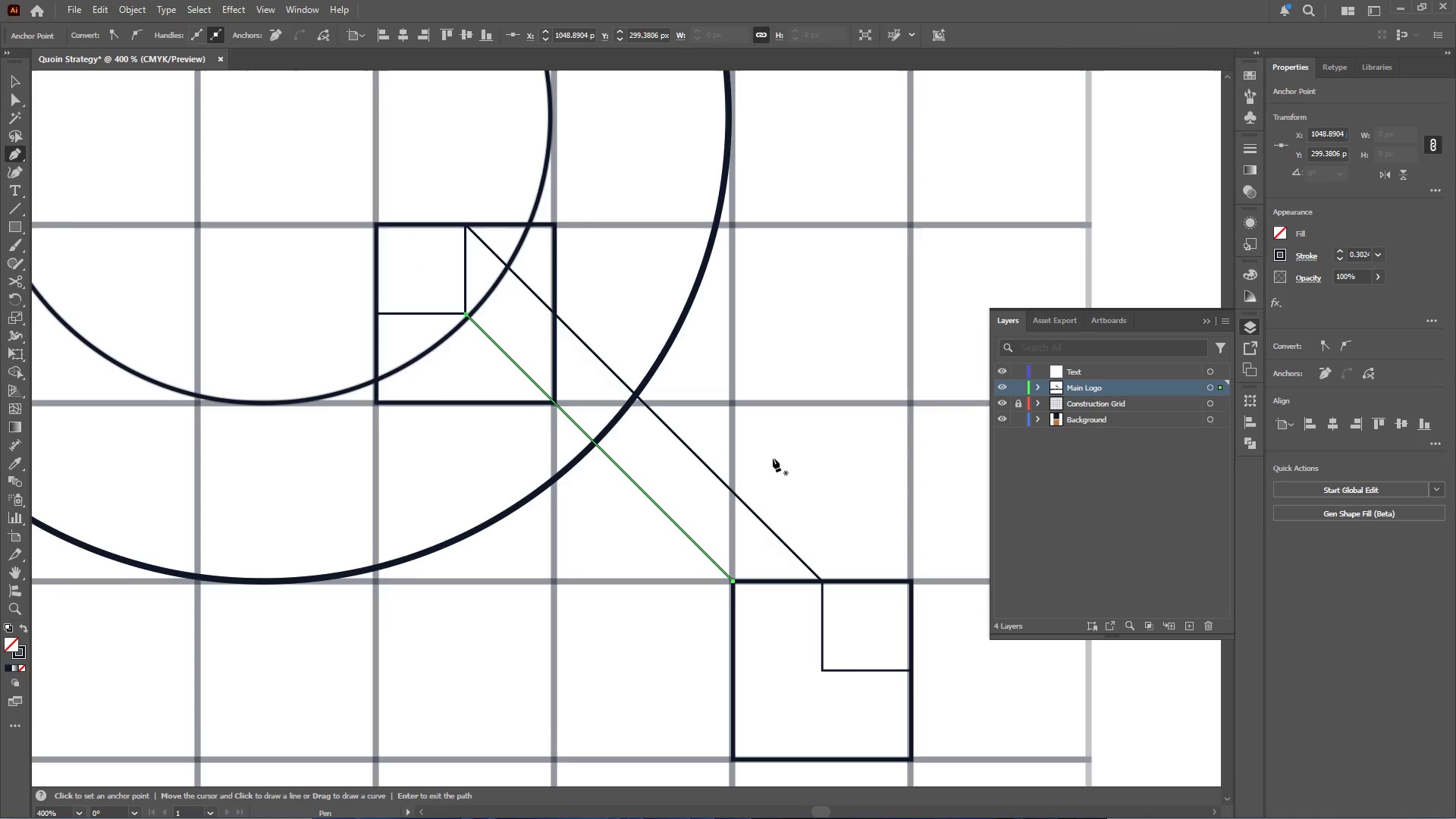 
hold_key(key=AltLeft, duration=0.42)
scroll: coordinate [773, 457], scroll_direction: down, amount: 1.0
 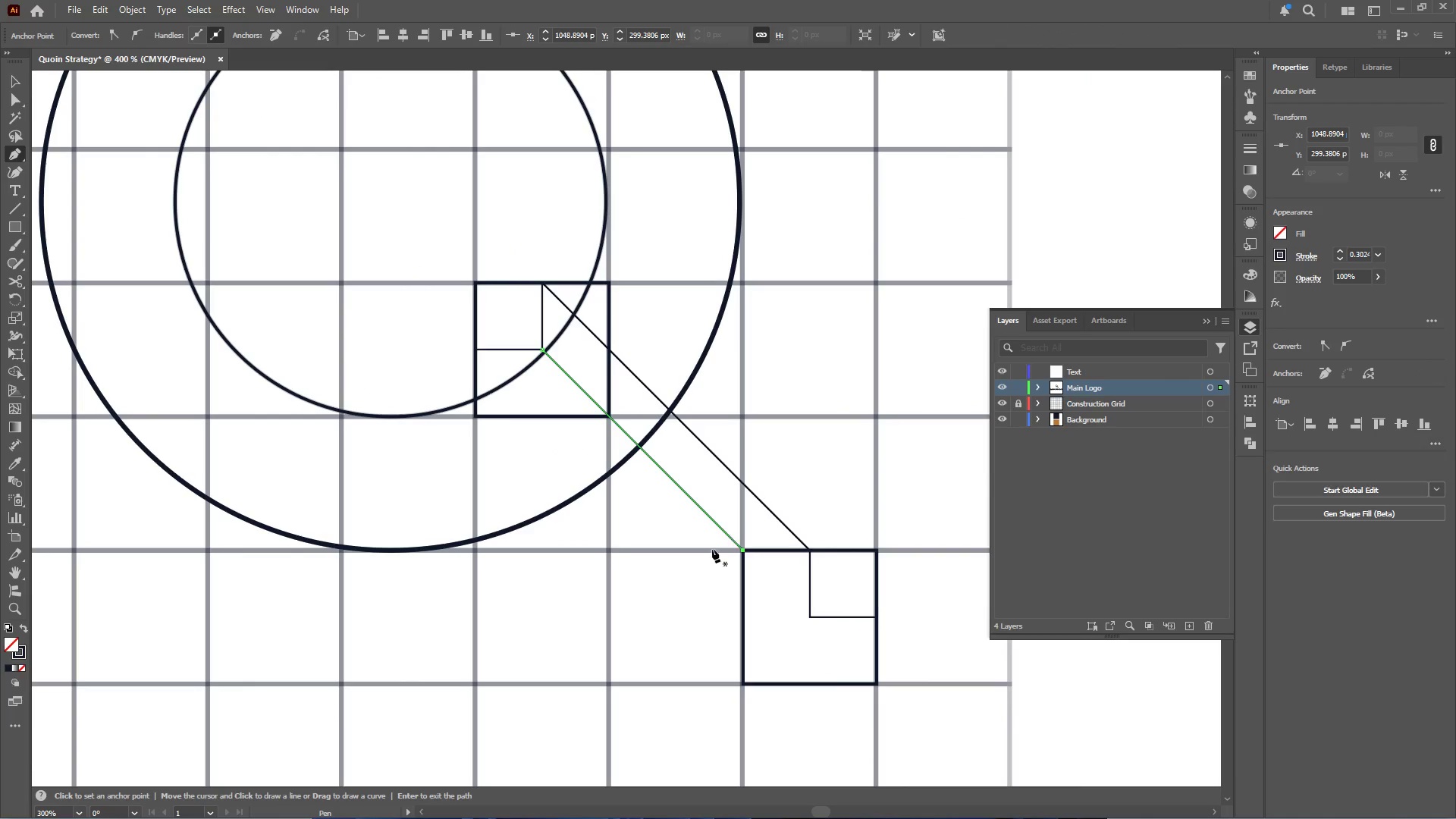 
hold_key(key=AltLeft, duration=0.38)
scroll: coordinate [710, 551], scroll_direction: up, amount: 1.0
 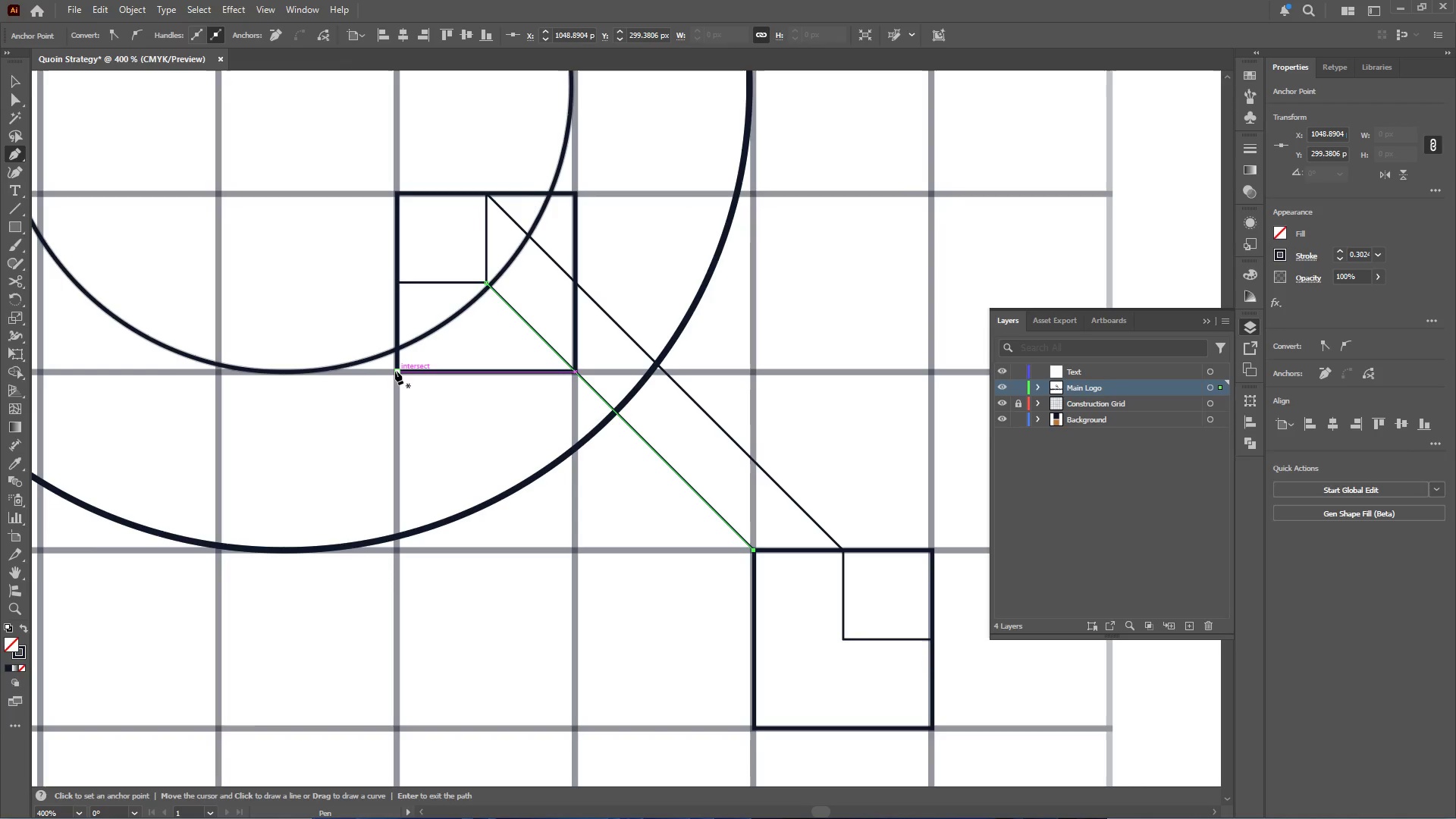 
wait(7.17)
 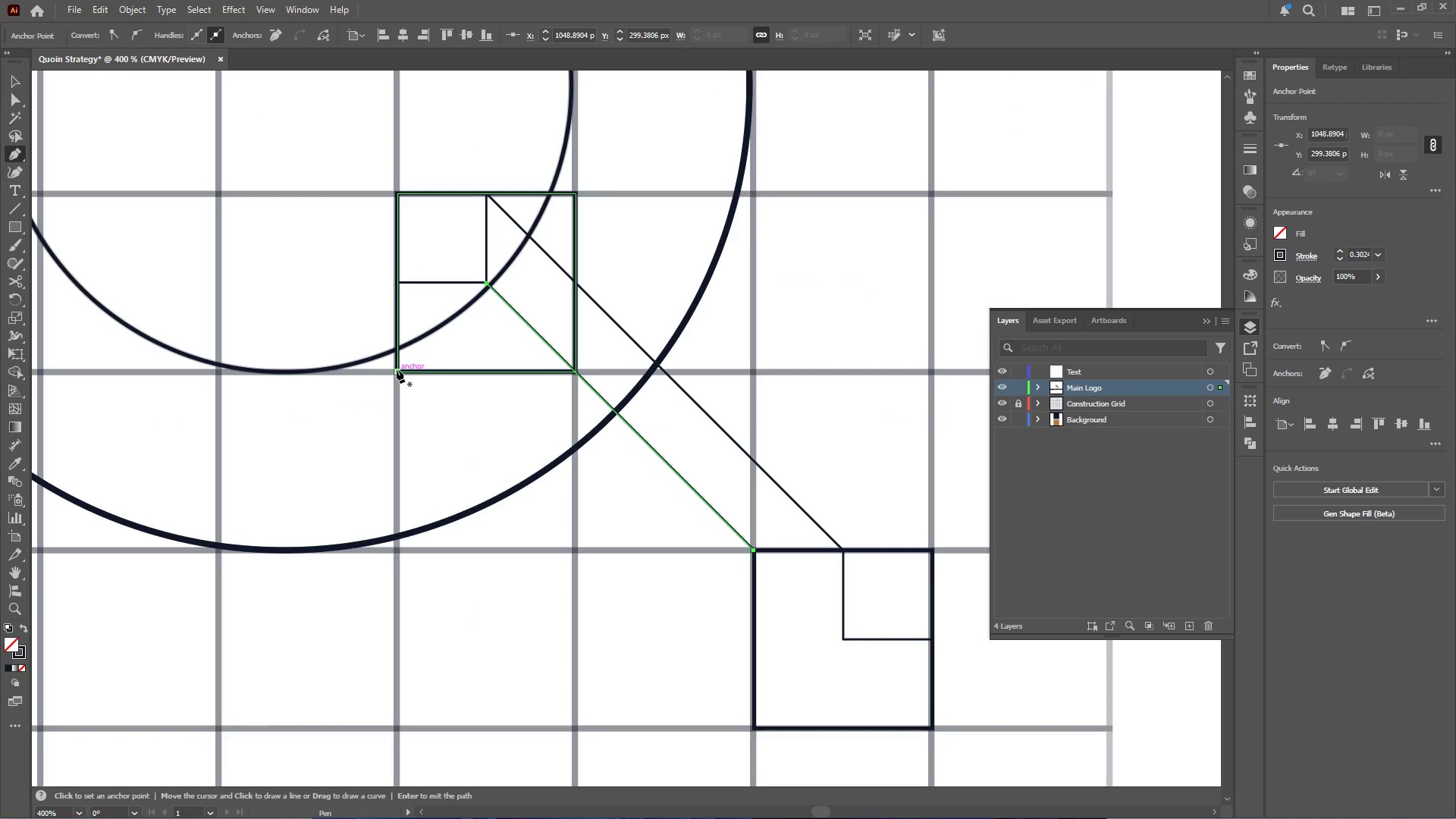 
left_click([394, 372])
 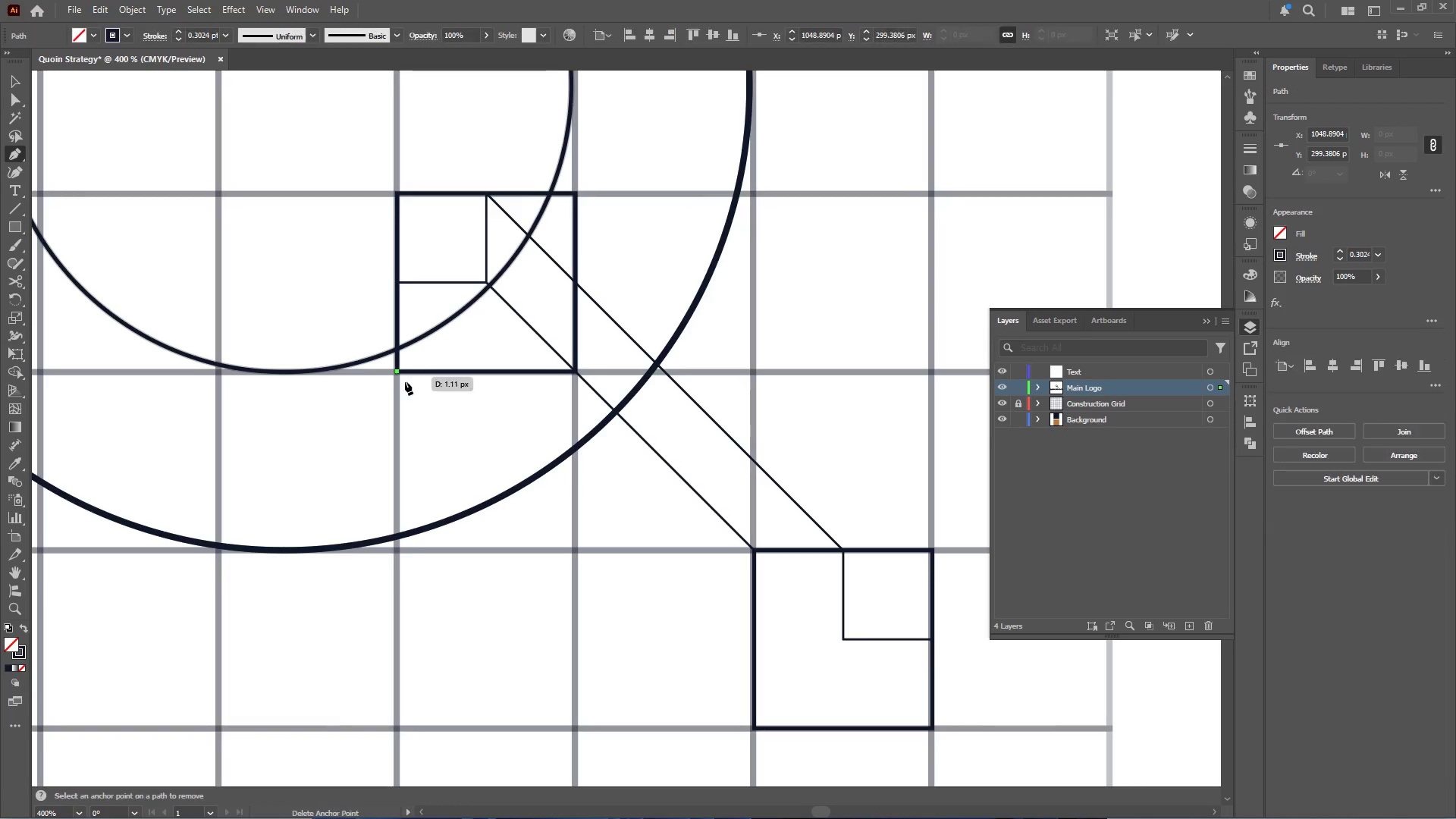 
hold_key(key=Space, duration=0.56)
 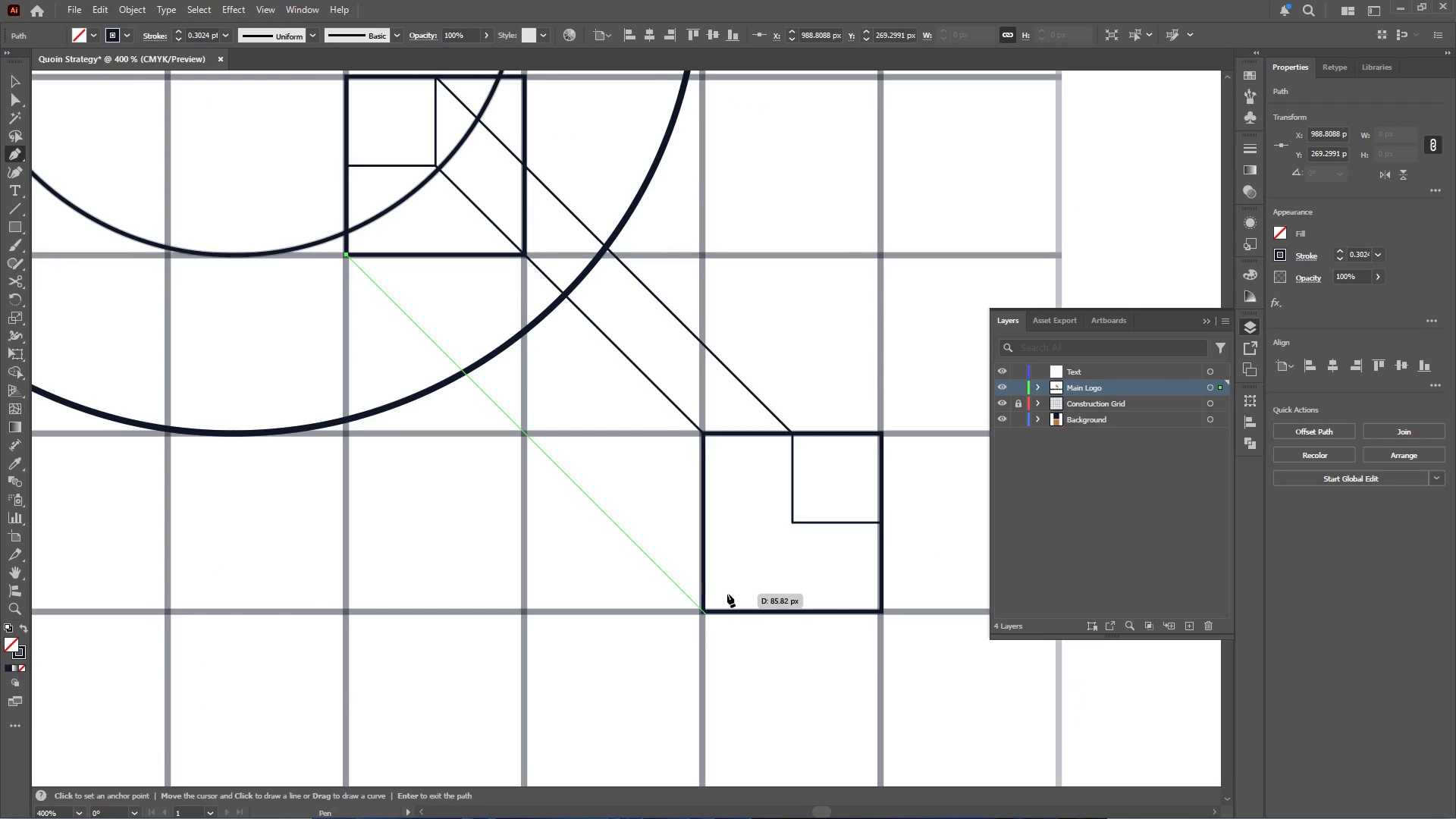 
left_click_drag(start_coordinate=[475, 457], to_coordinate=[425, 340])
 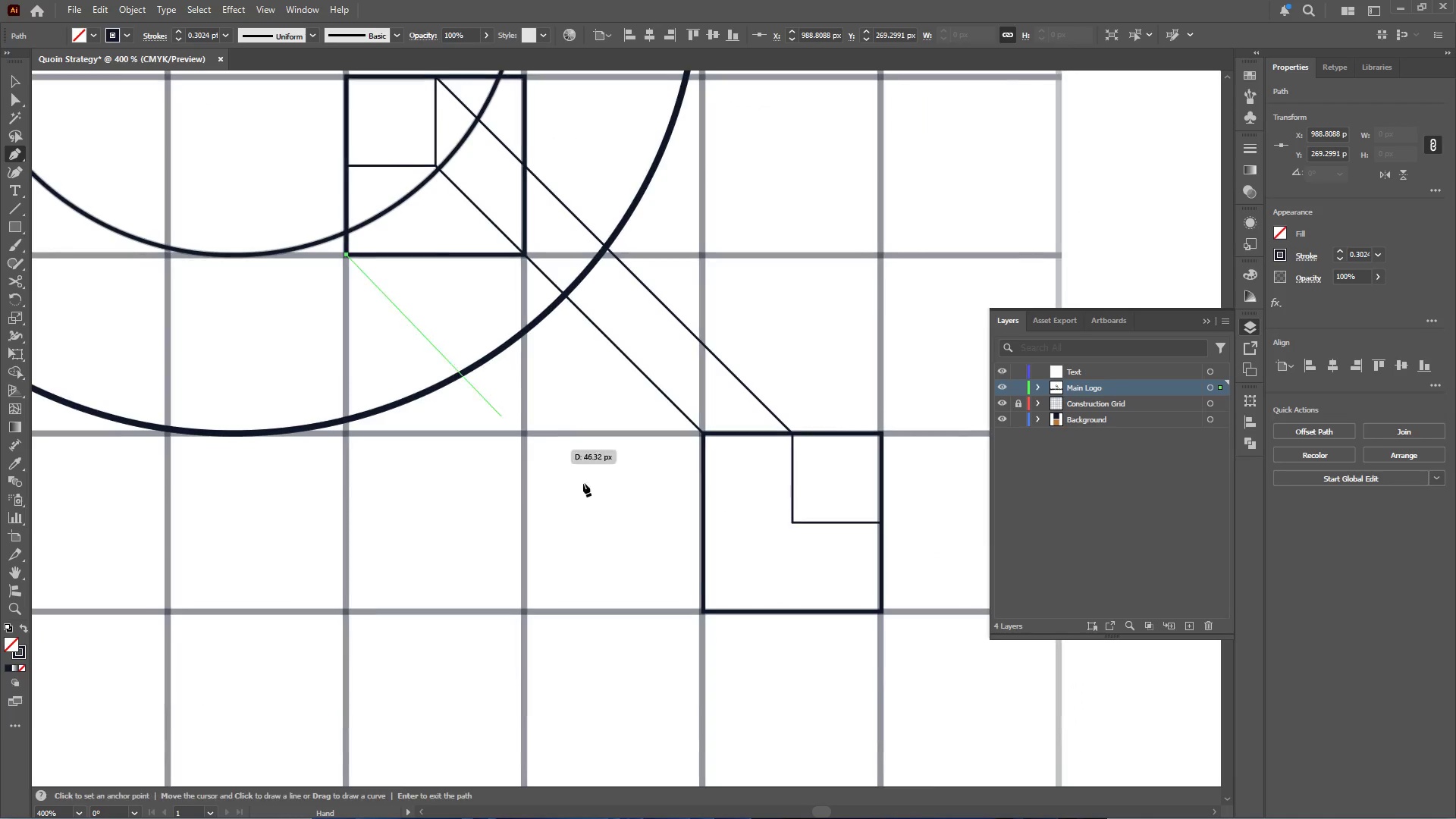 
hold_key(key=ShiftLeft, duration=2.56)
 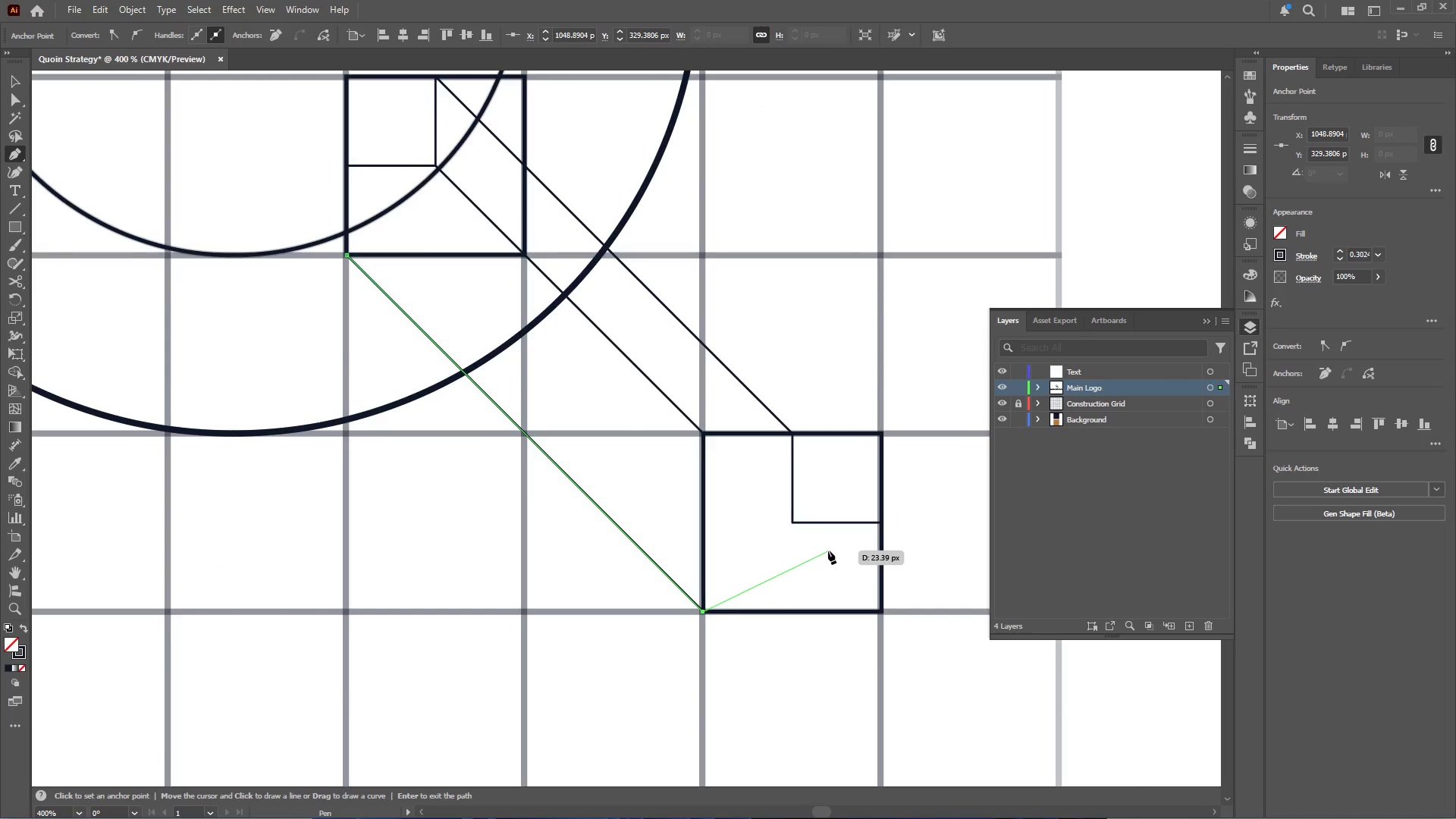 
key(Escape)
 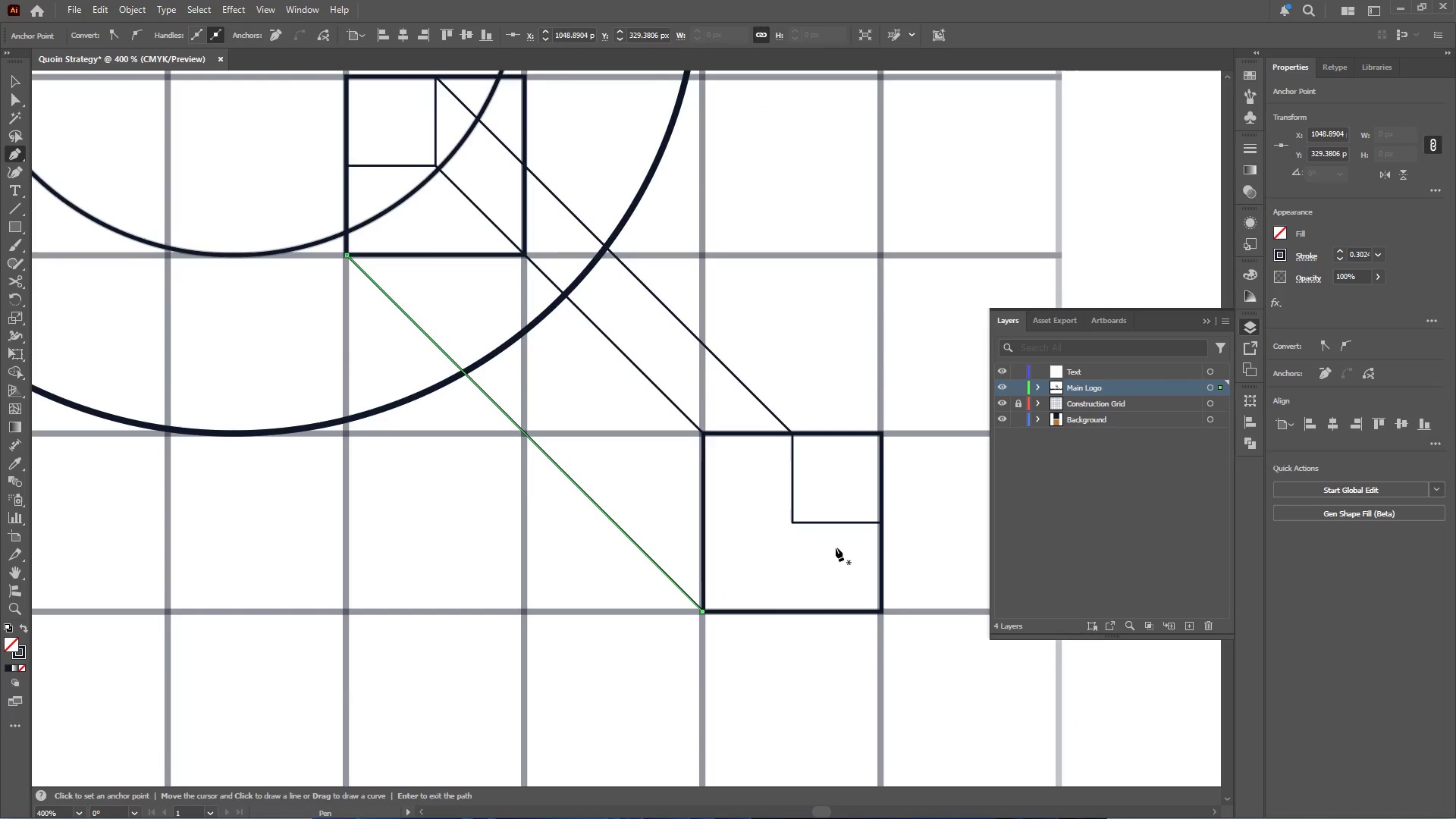 
hold_key(key=AltLeft, duration=0.64)
scroll: coordinate [813, 547], scroll_direction: down, amount: 1.0
 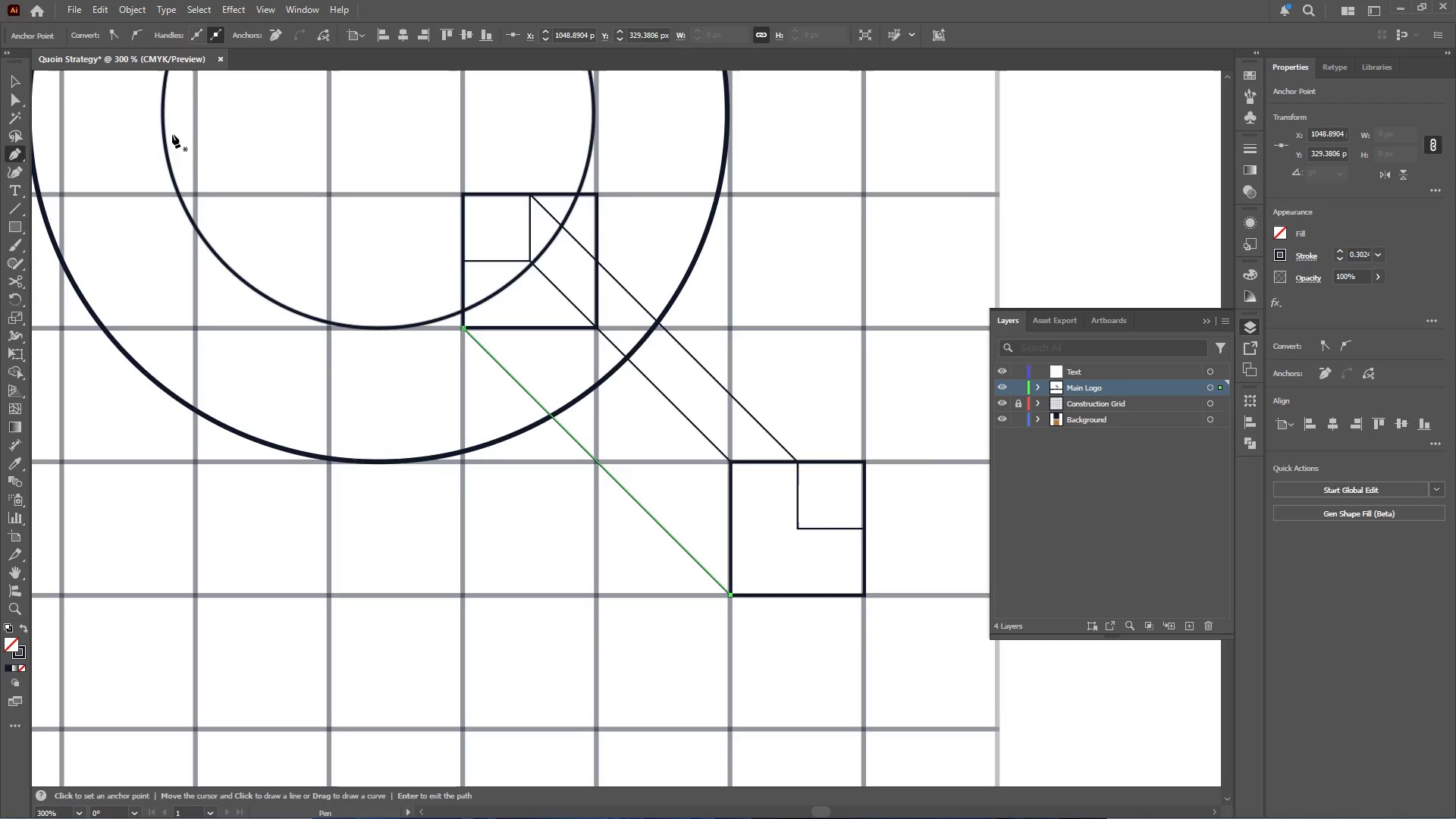 
wait(11.15)
 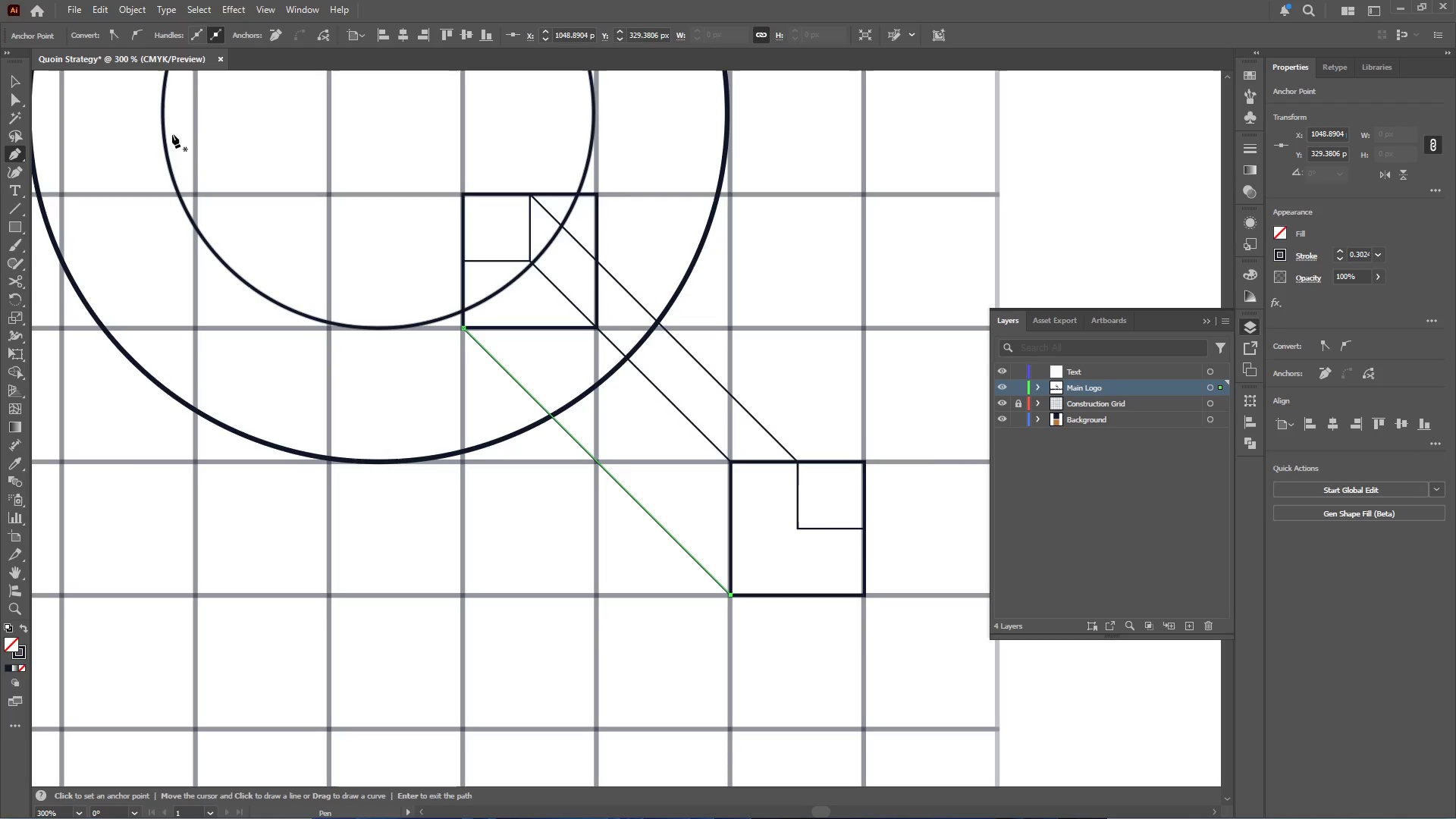 
left_click([23, 82])
 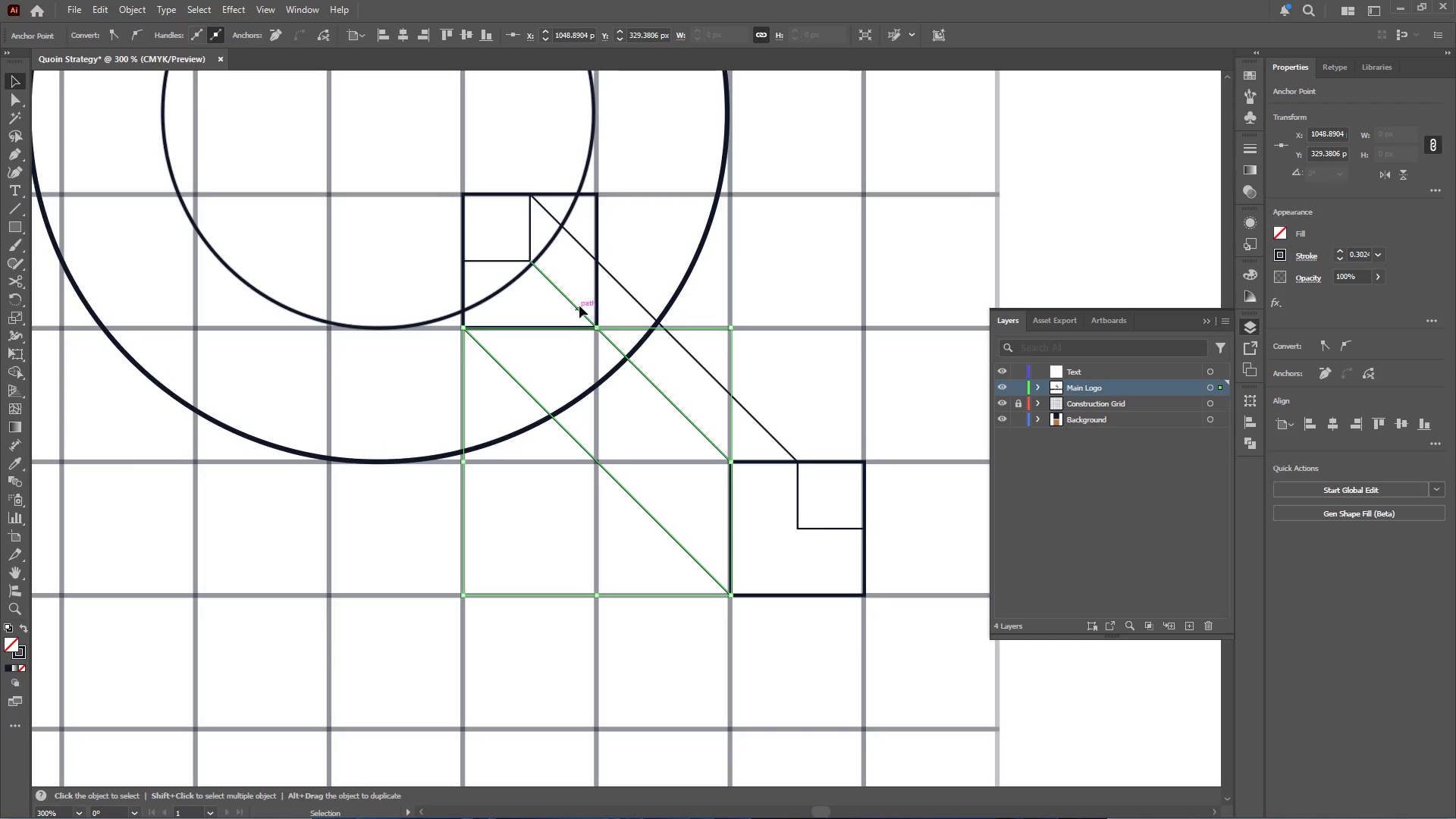 
hold_key(key=ShiftLeft, duration=10.48)
left_click([599, 287])
 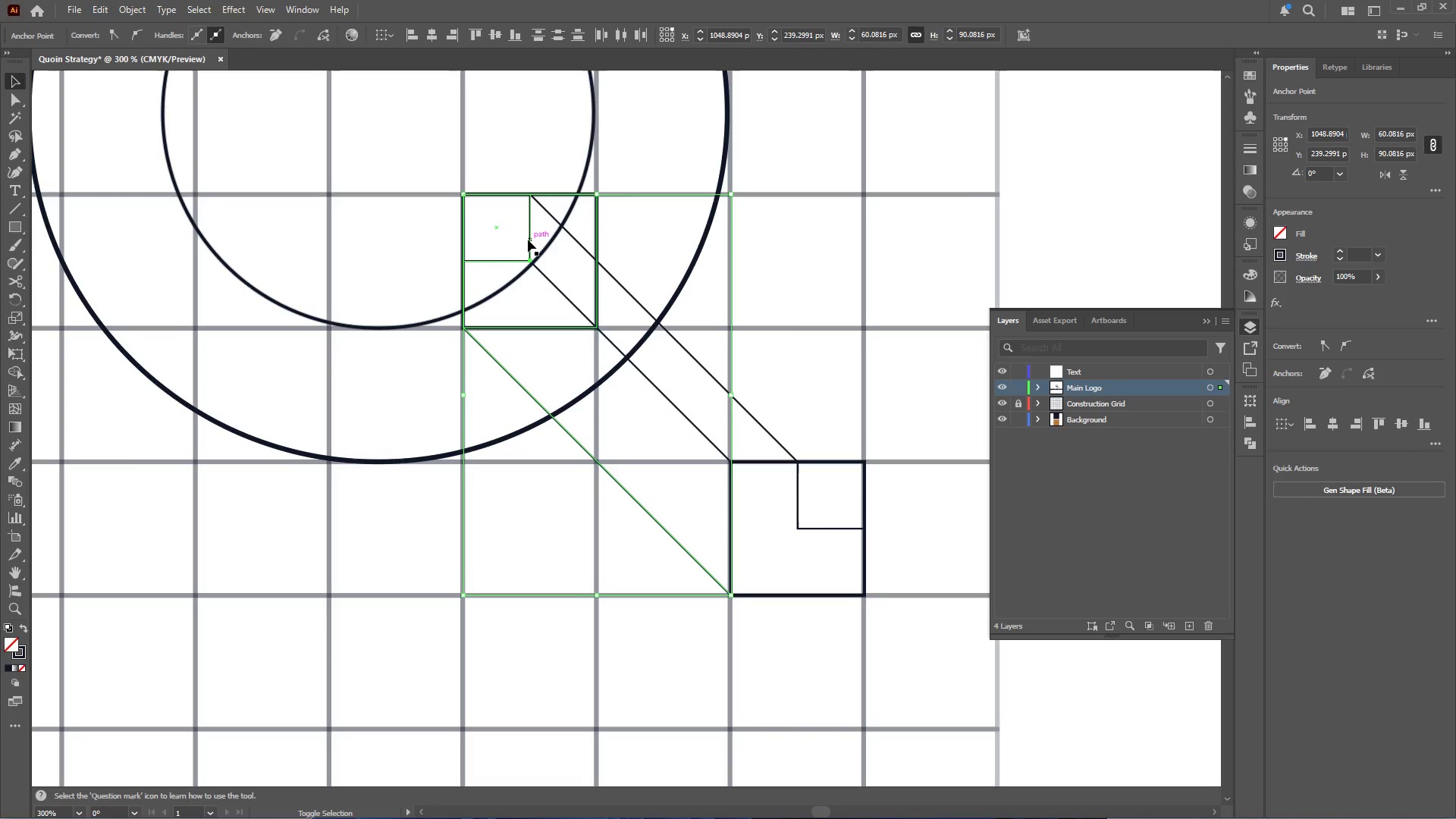 
left_click([528, 239])
 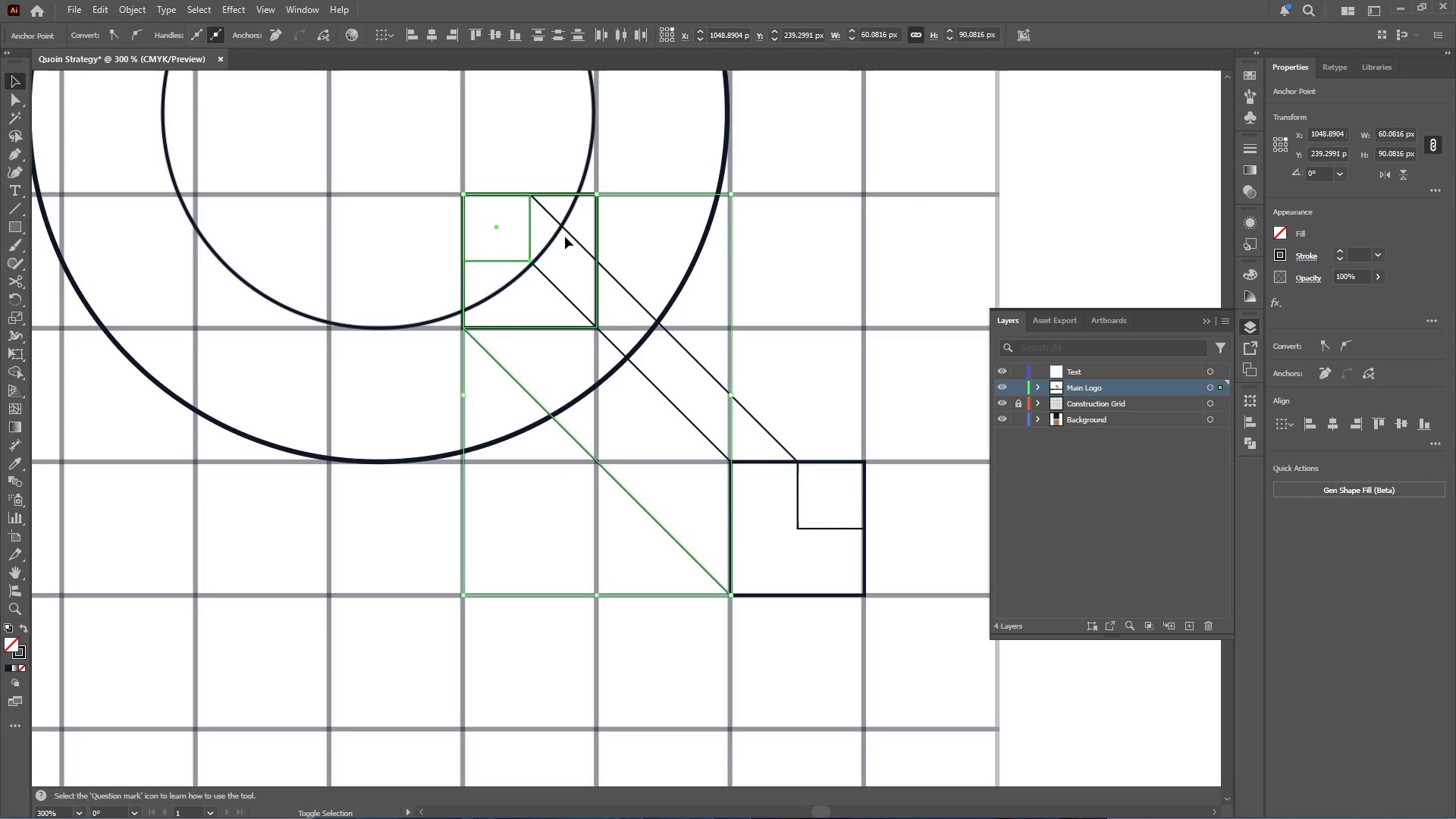 
left_click([567, 234])
 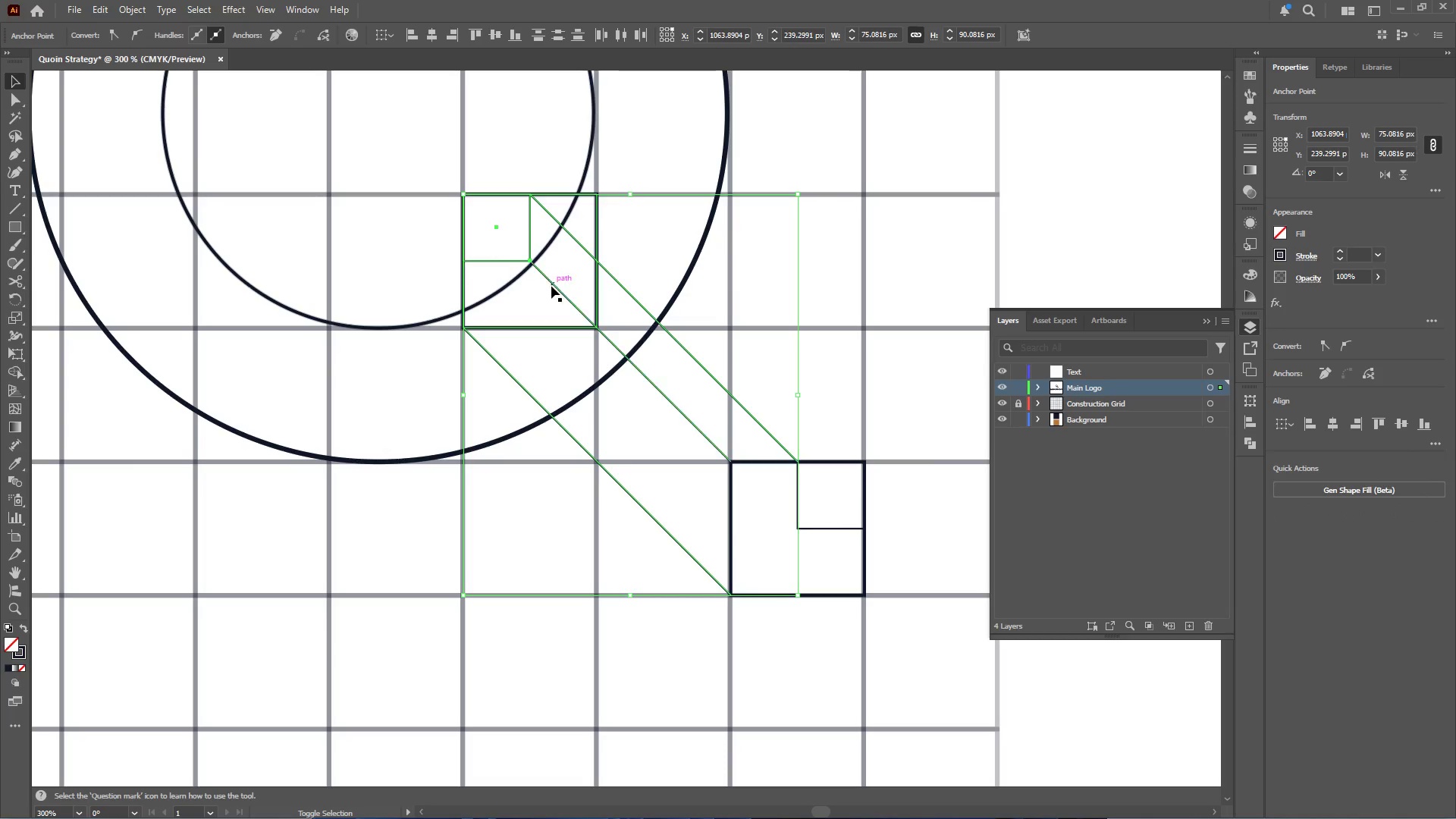 
left_click([553, 284])
 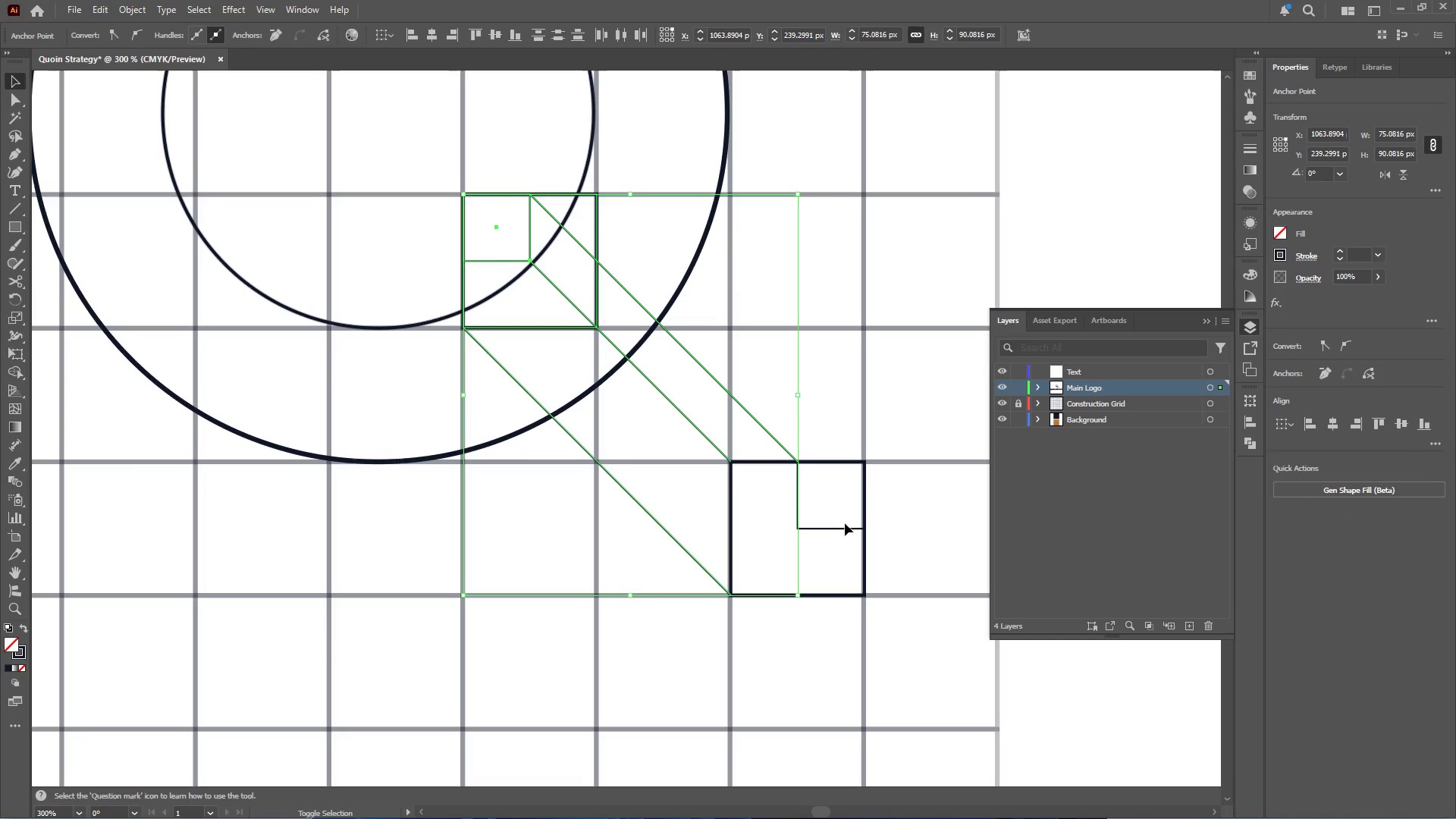 
left_click([843, 526])
 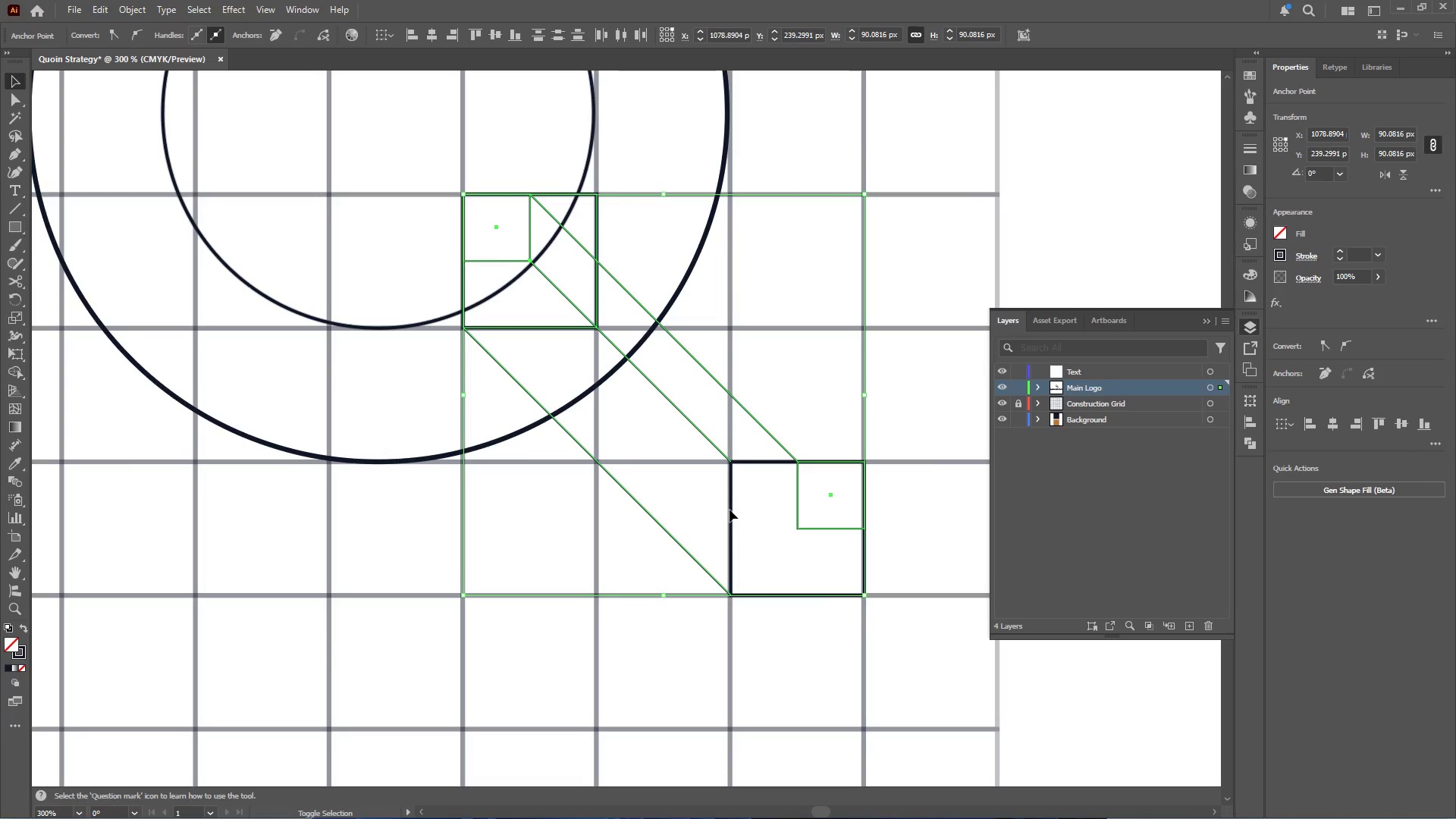 
left_click([734, 513])
 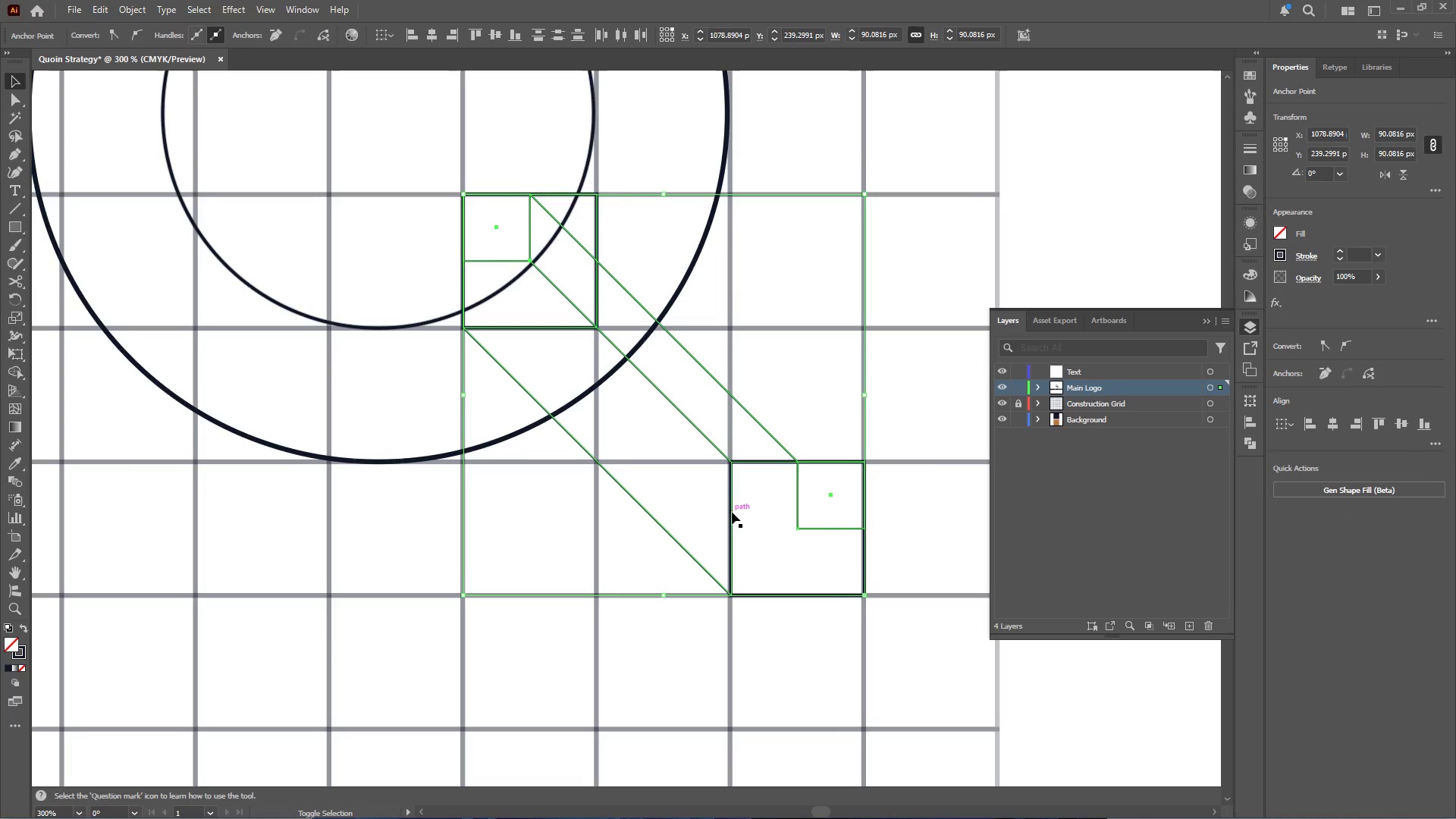 
left_click([731, 511])
 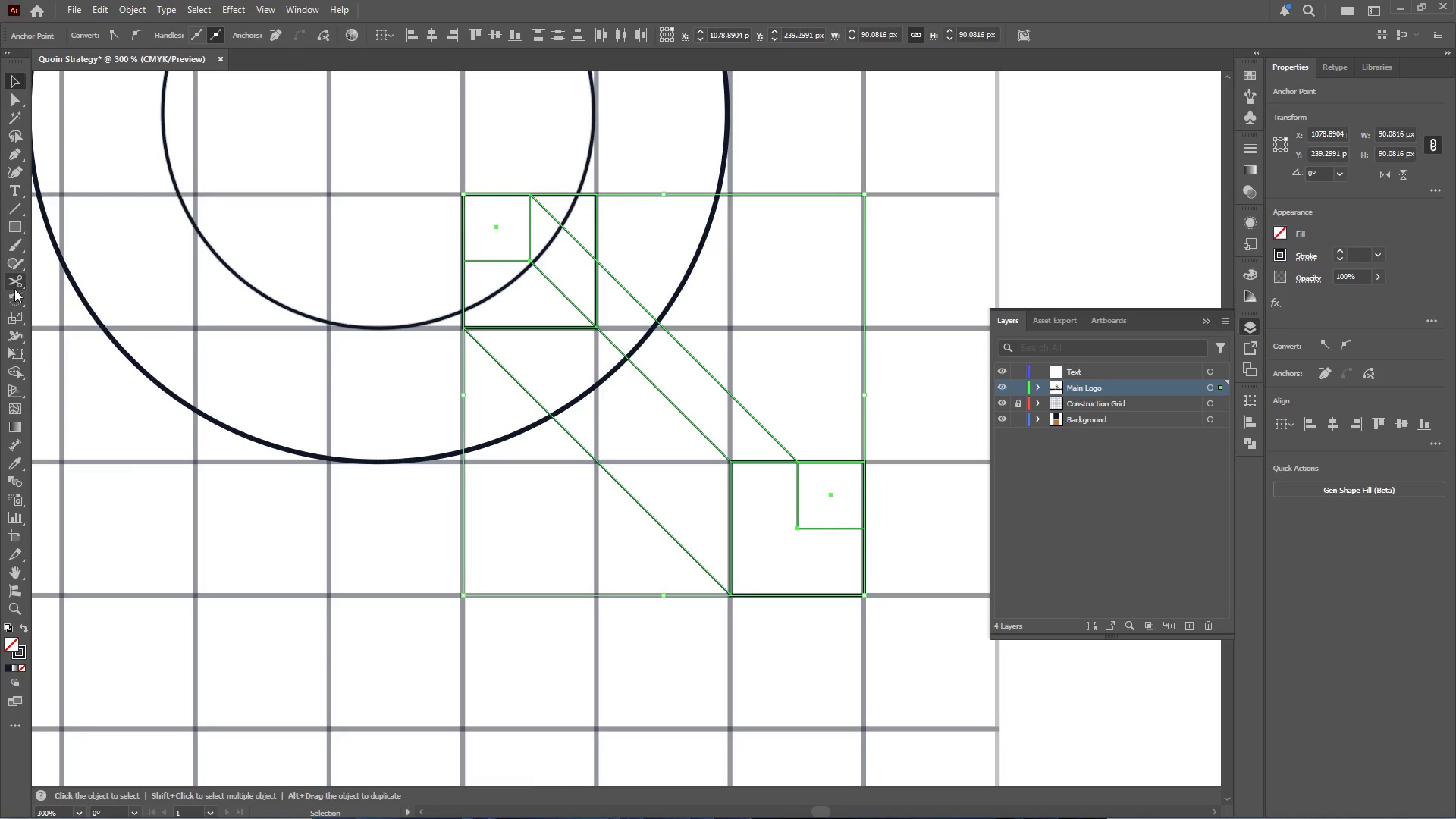 
wait(5.23)
 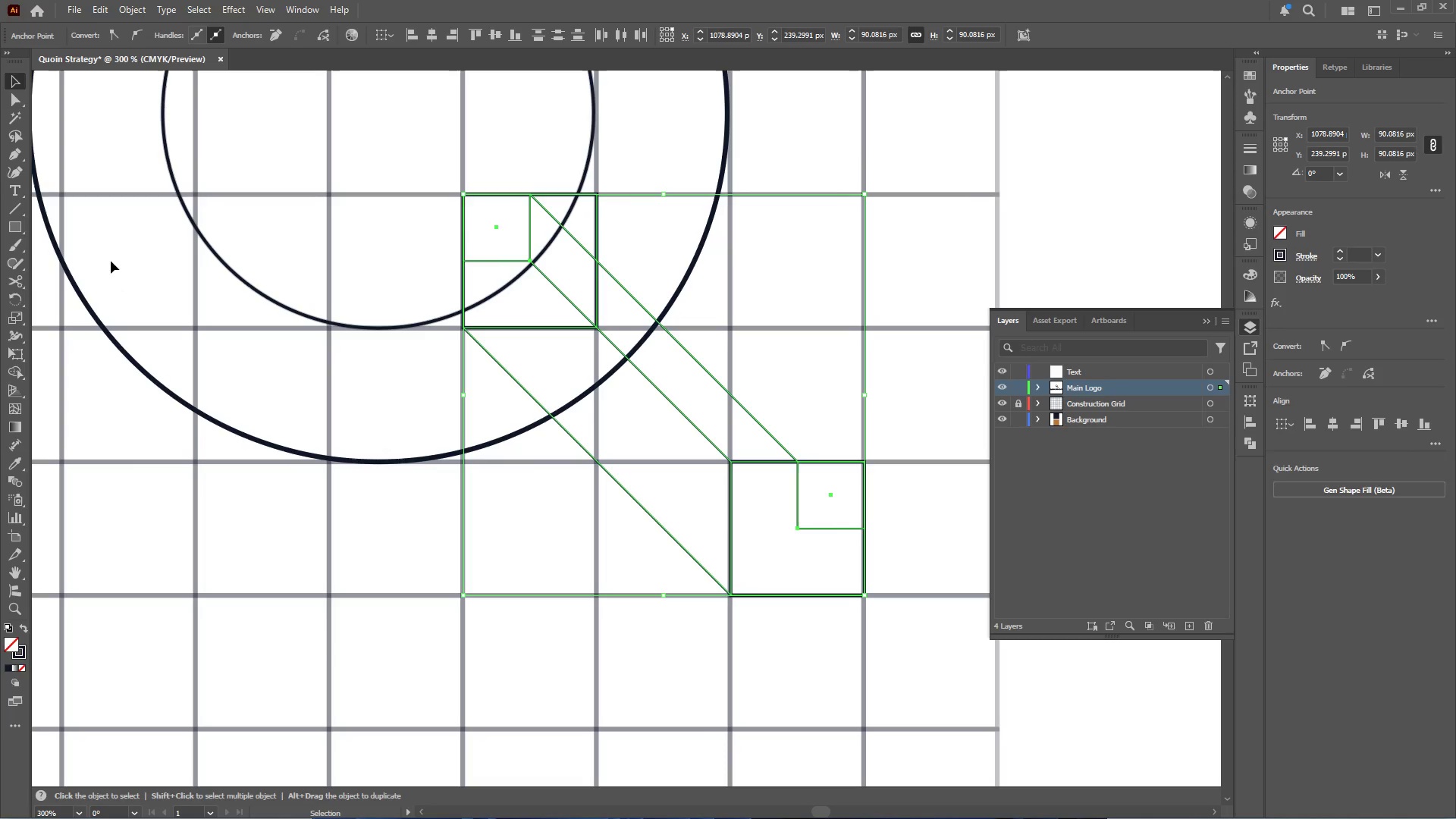 
hold_key(key=AltLeft, duration=0.86)
 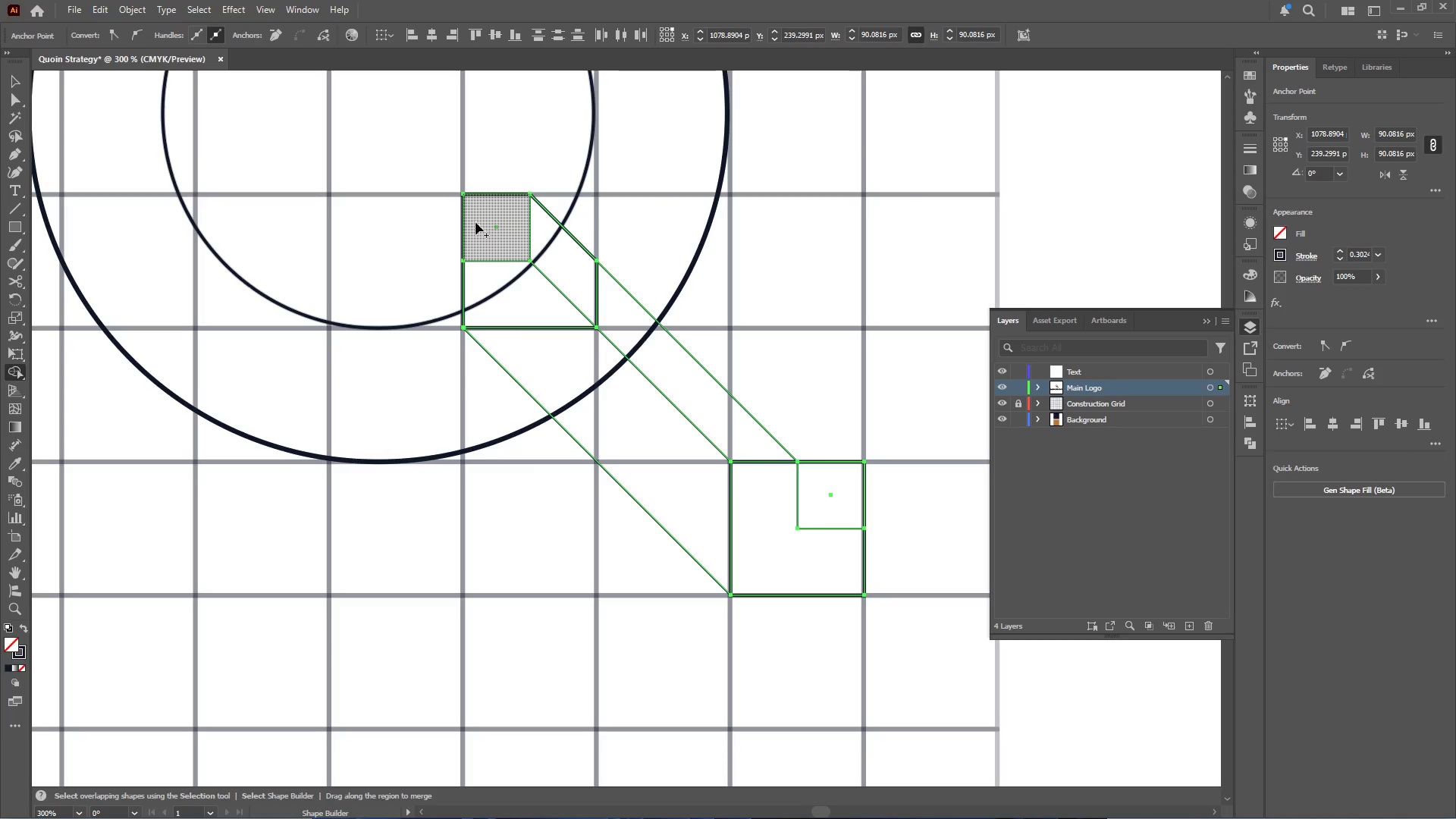 
left_click_drag(start_coordinate=[477, 222], to_coordinate=[839, 504])
 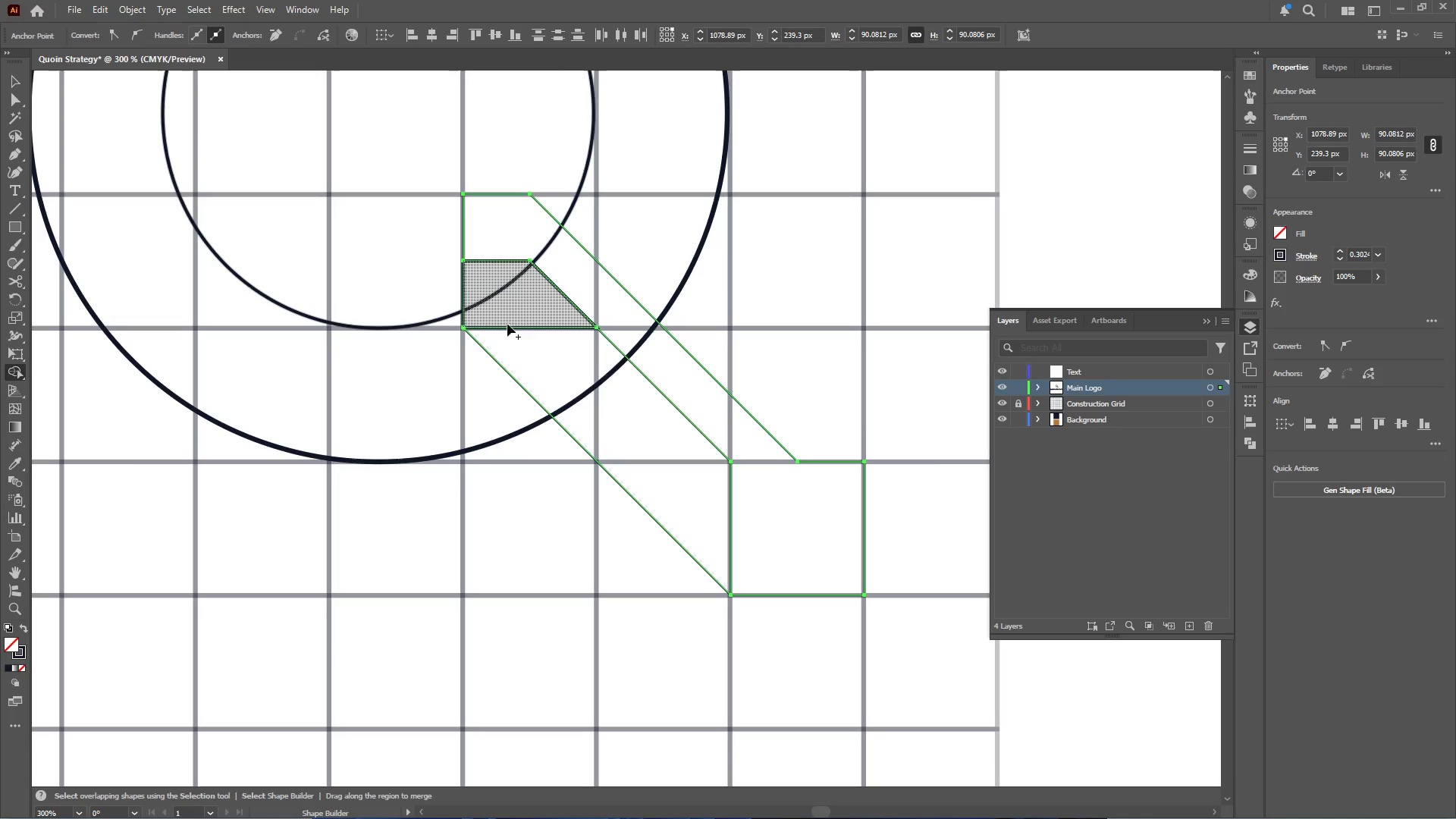 
left_click_drag(start_coordinate=[570, 370], to_coordinate=[509, 286])
 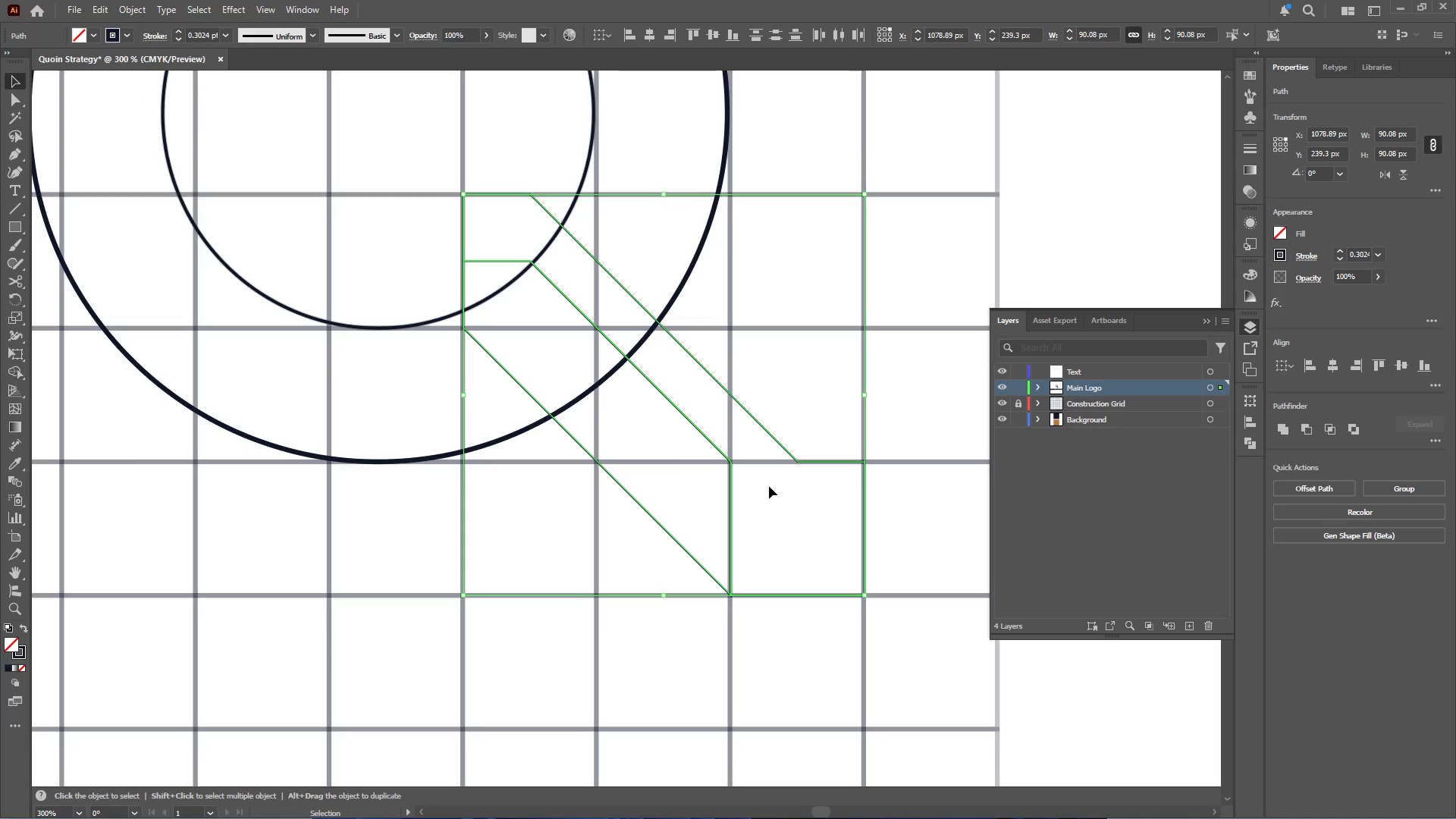 
left_click([776, 439])
 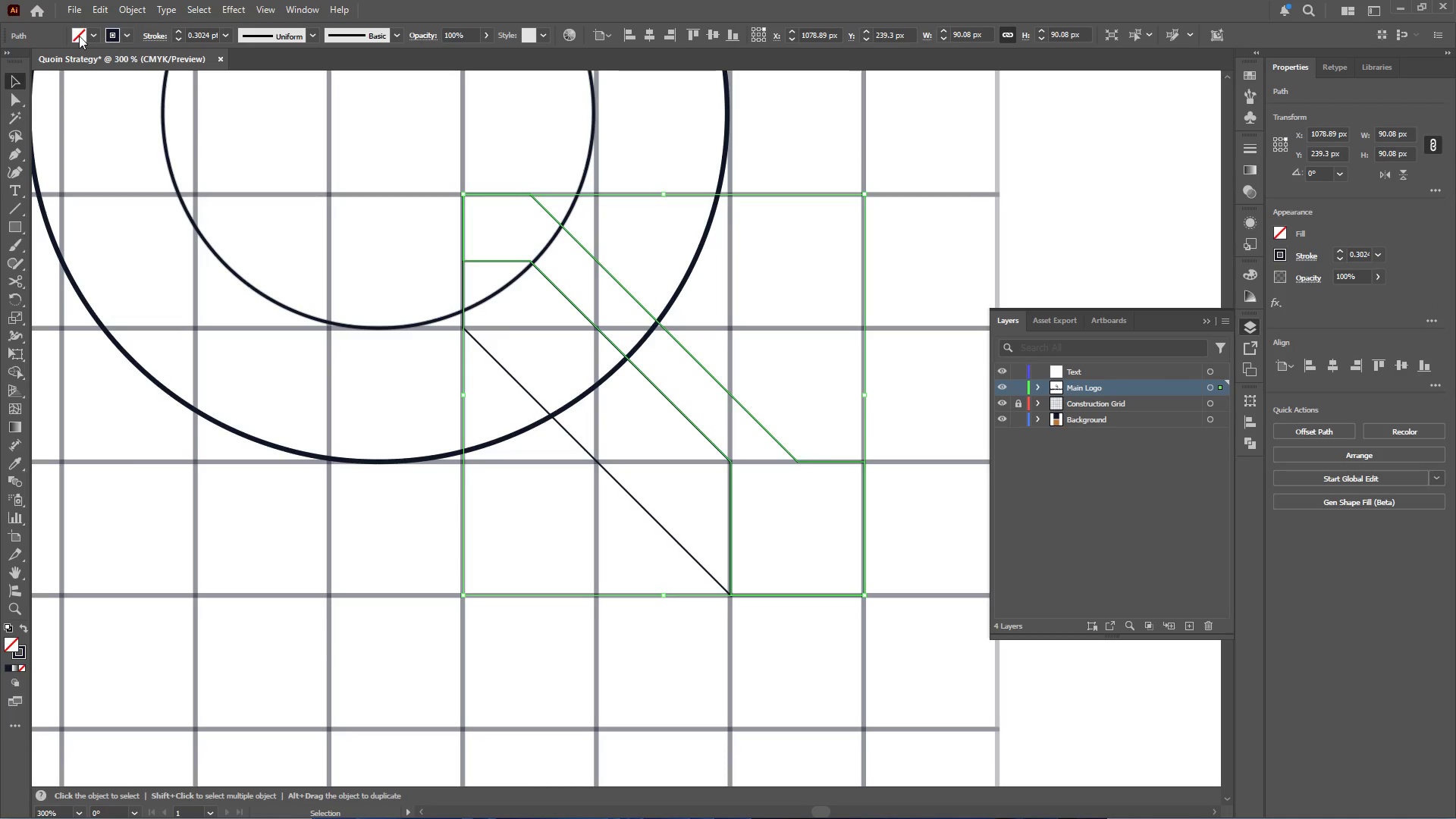 
hold_key(key=AltLeft, duration=0.59)
scroll: coordinate [613, 330], scroll_direction: down, amount: 5.0
 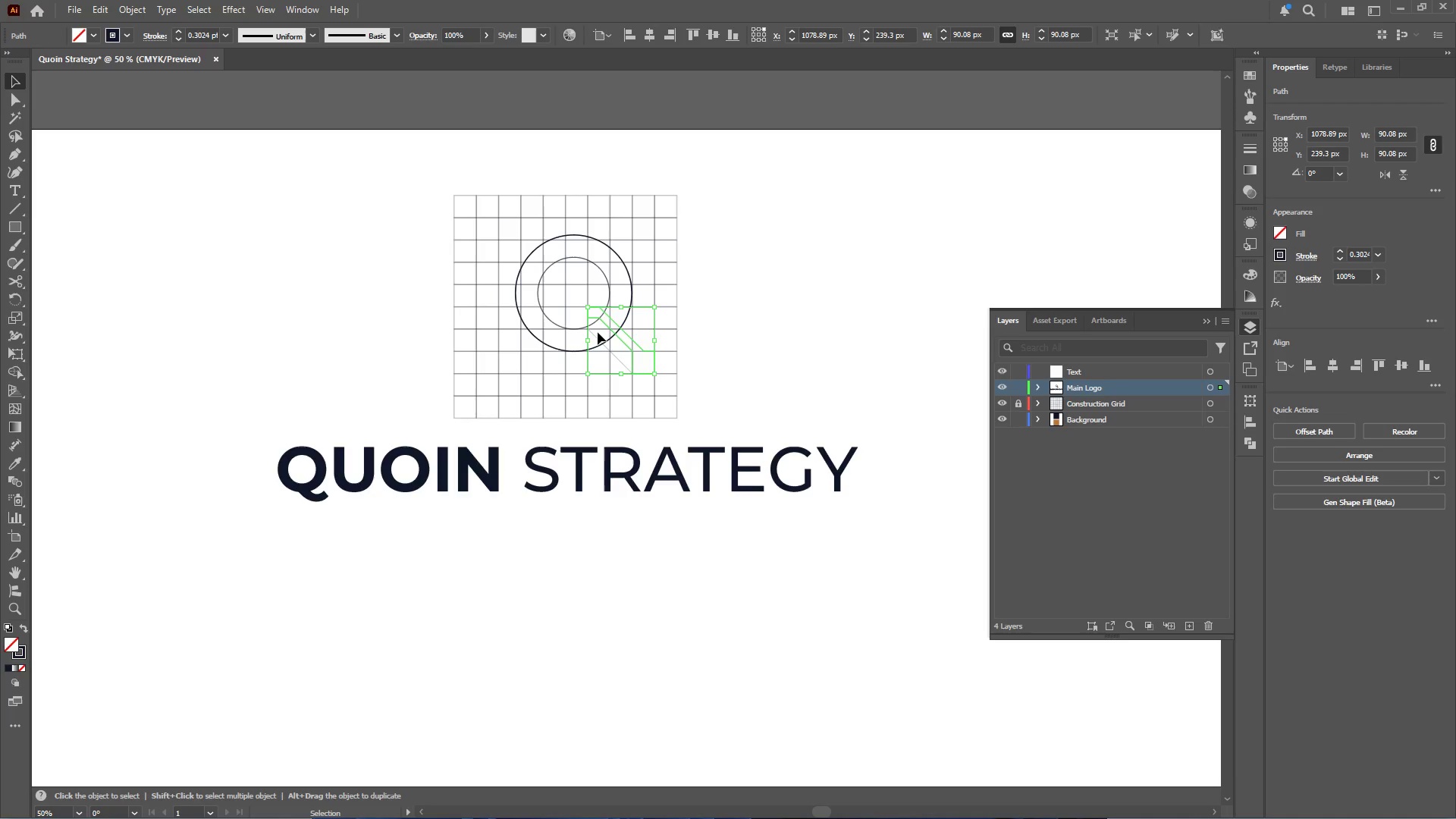 
key(I)
 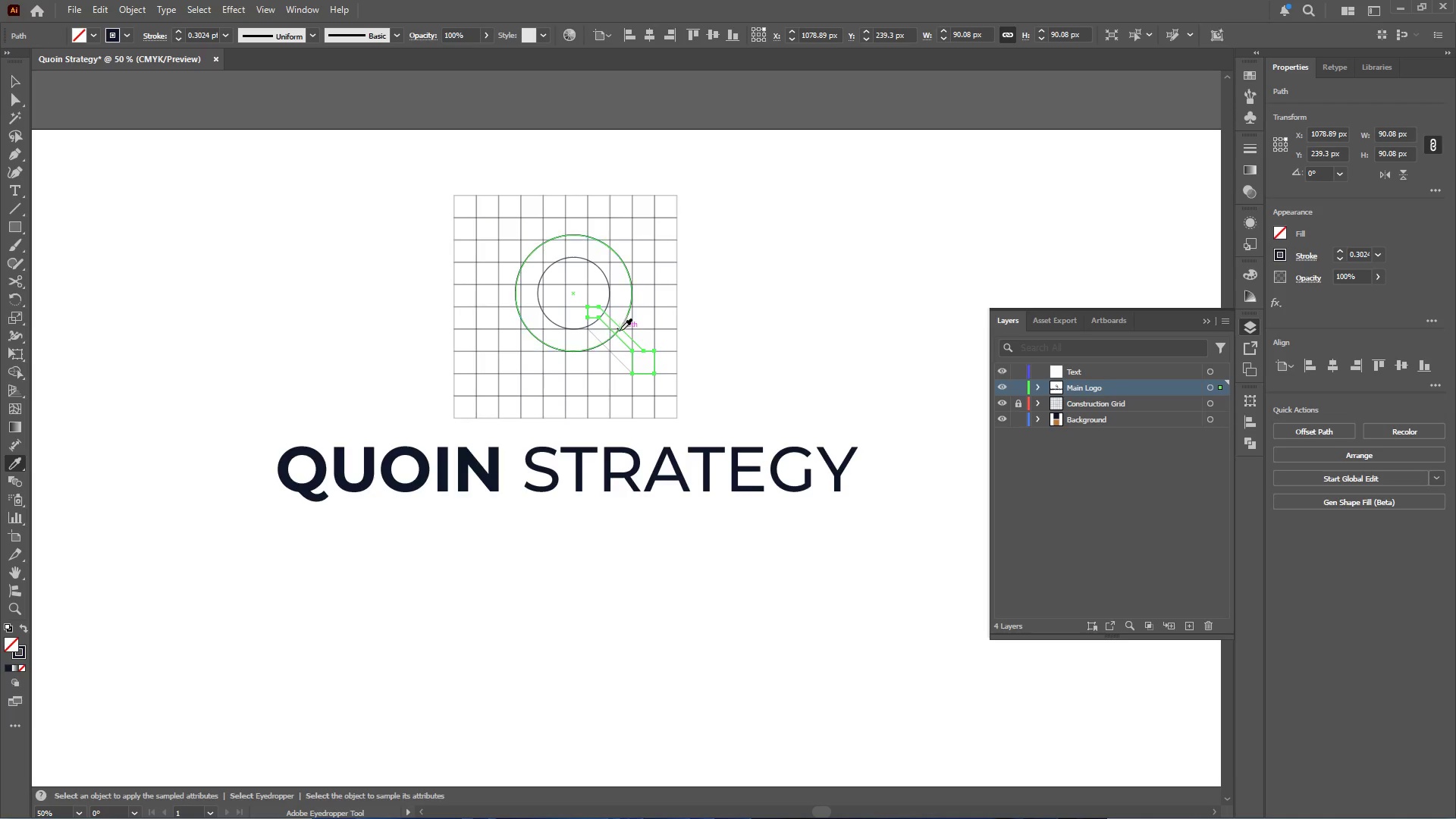 
hold_key(key=AltLeft, duration=0.47)
 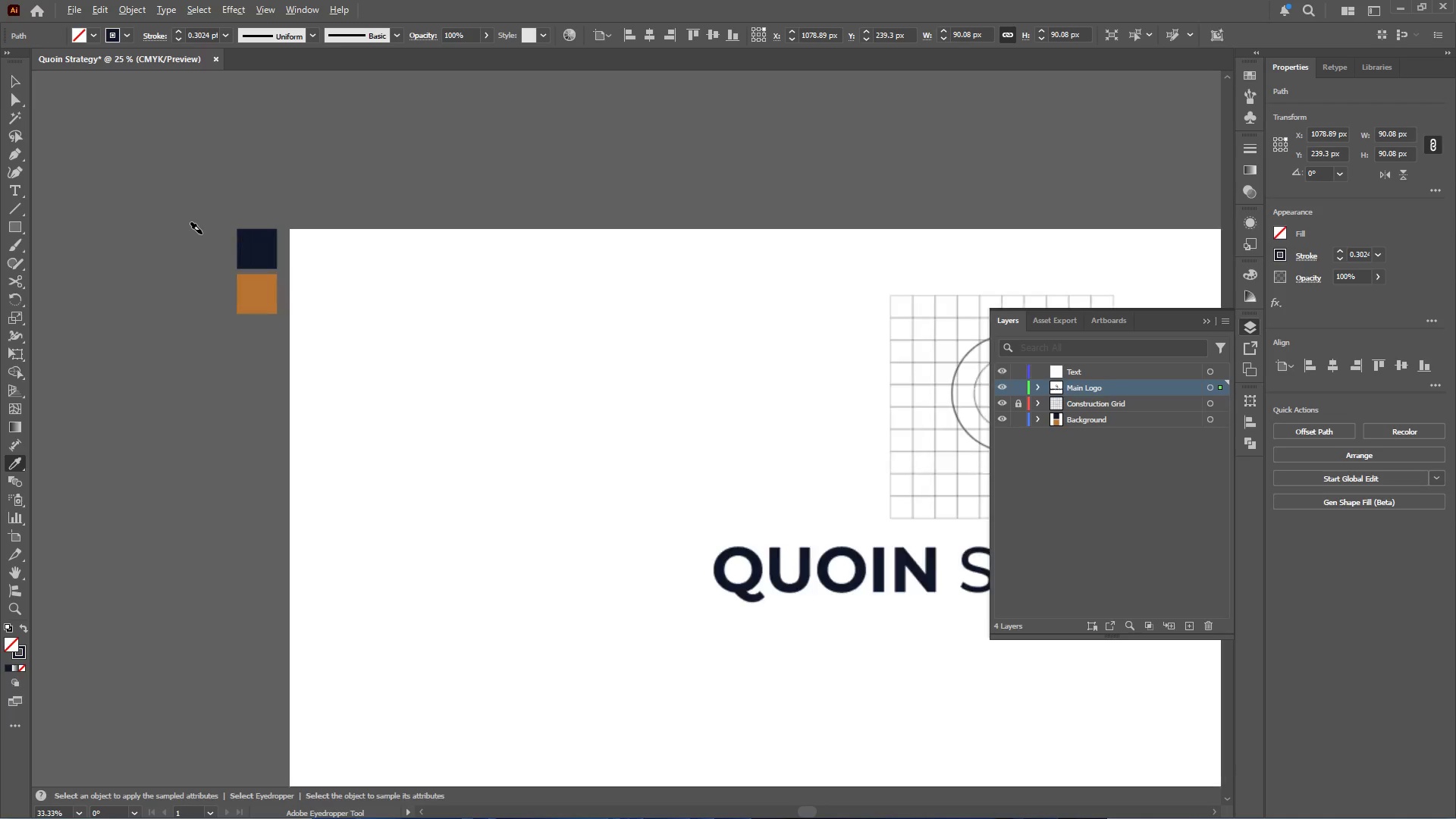 
hold_key(key=AltLeft, duration=0.33)
 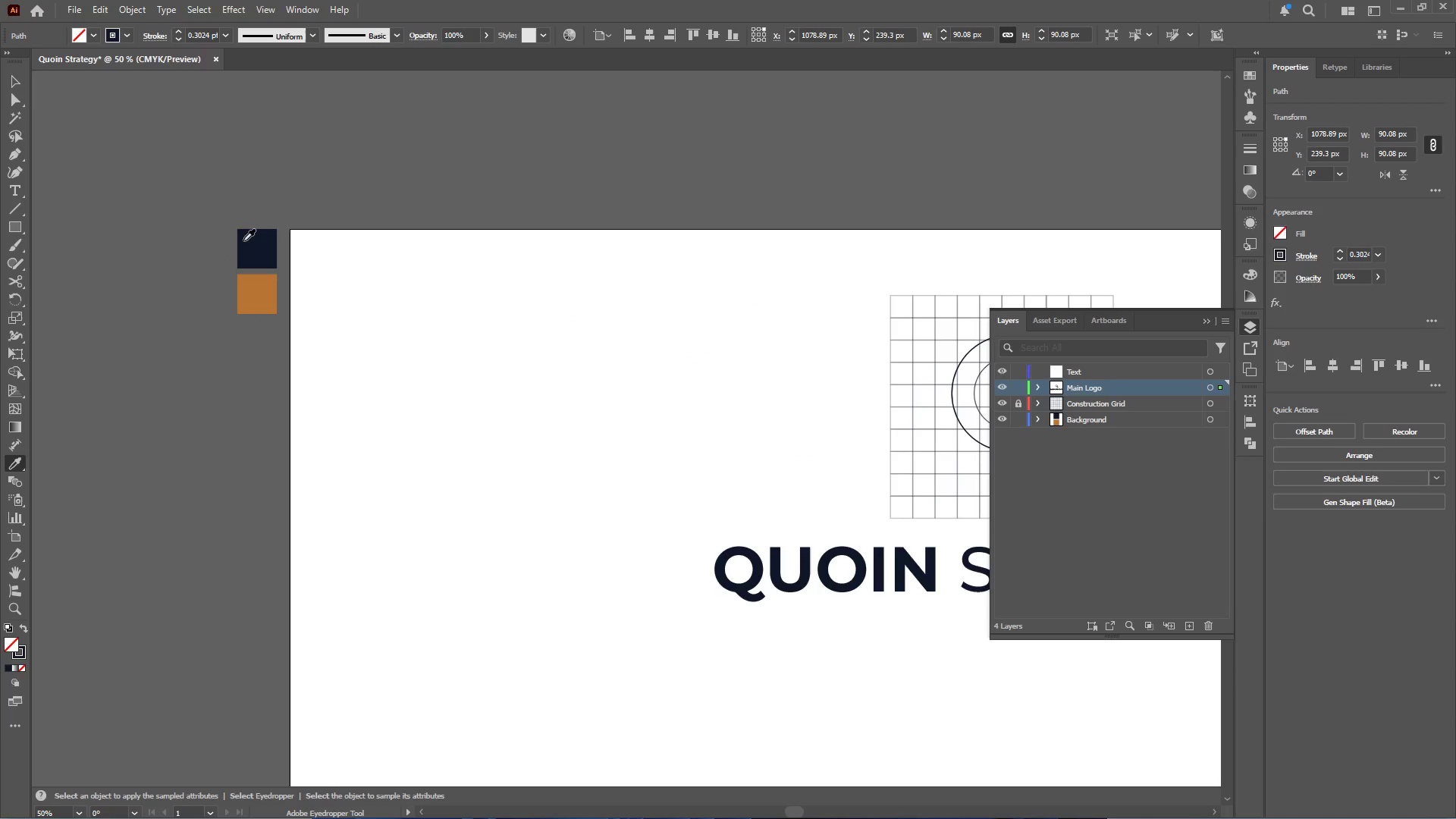 
scroll: coordinate [638, 334], scroll_direction: down, amount: 2.0
 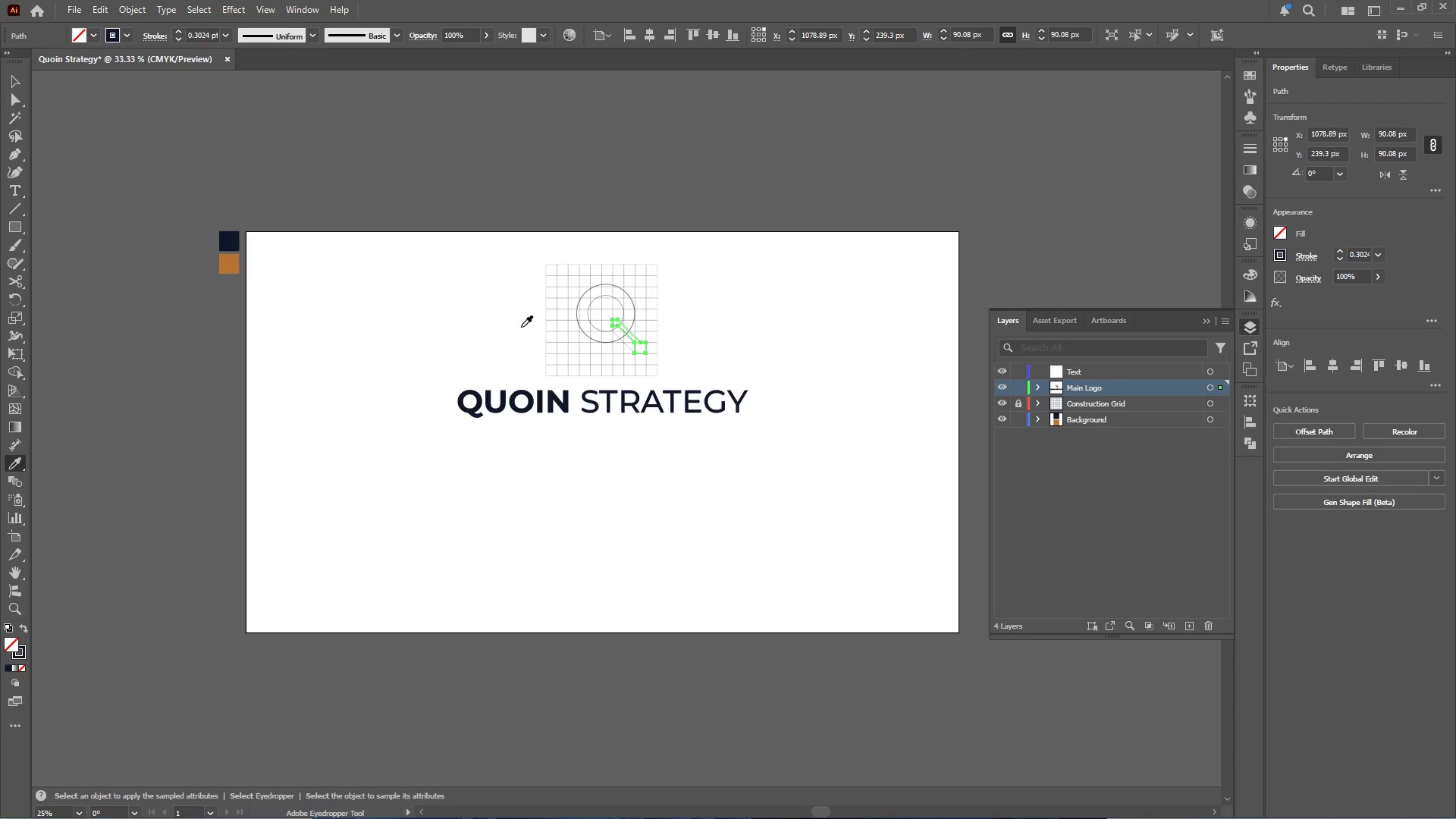 
scroll: coordinate [202, 234], scroll_direction: up, amount: 2.0
 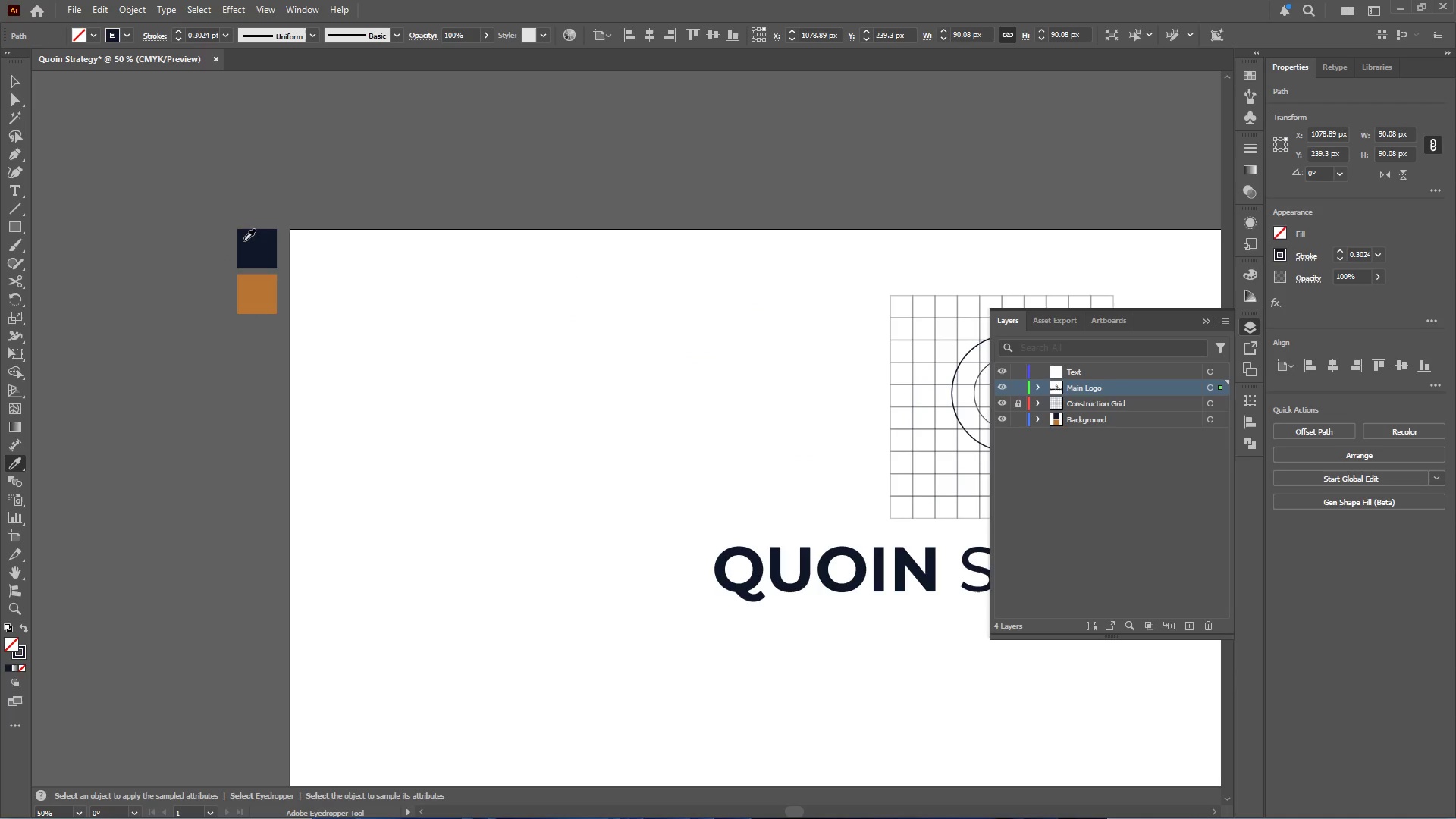 
left_click([248, 242])
 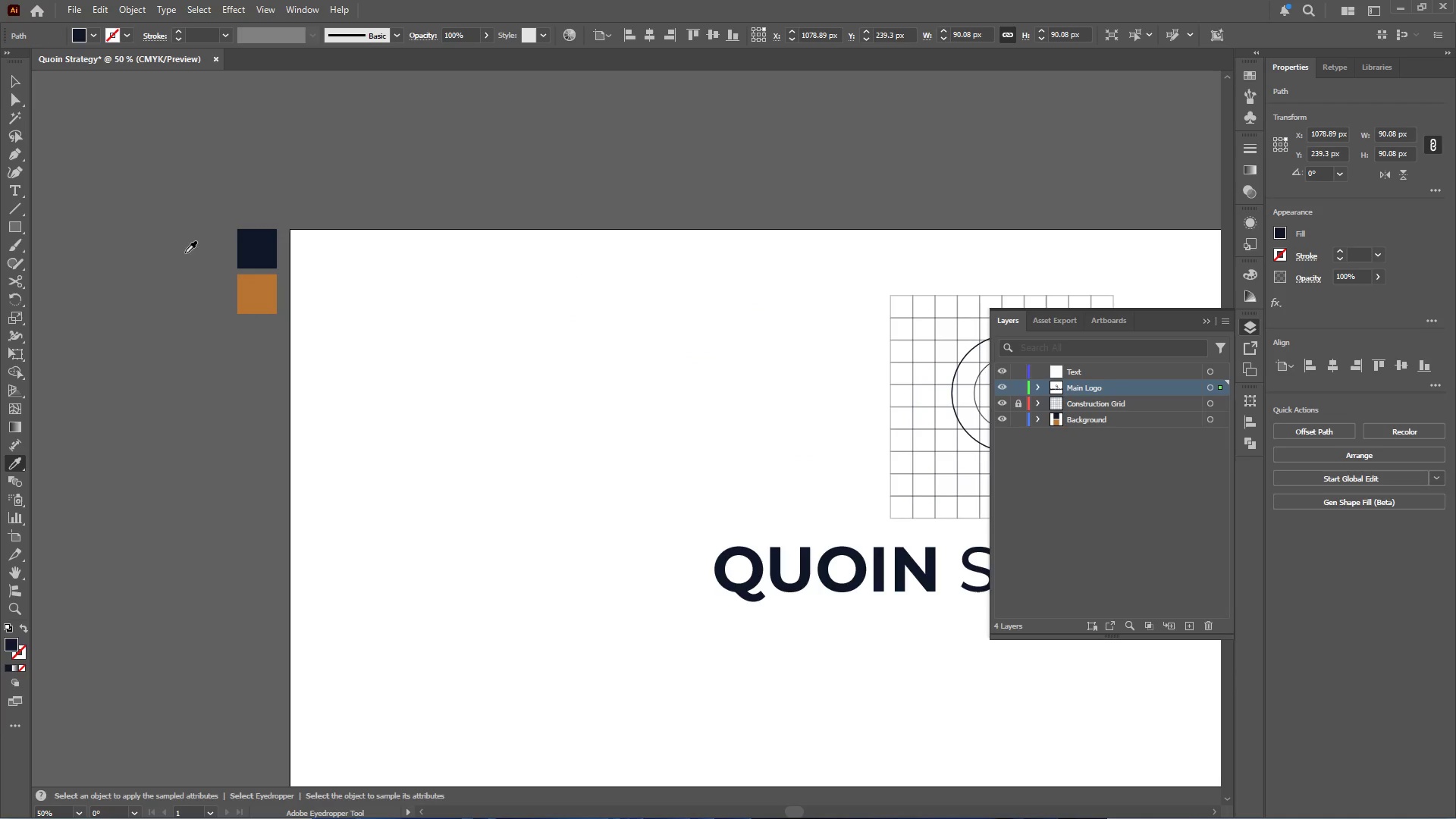 
left_click([260, 296])
 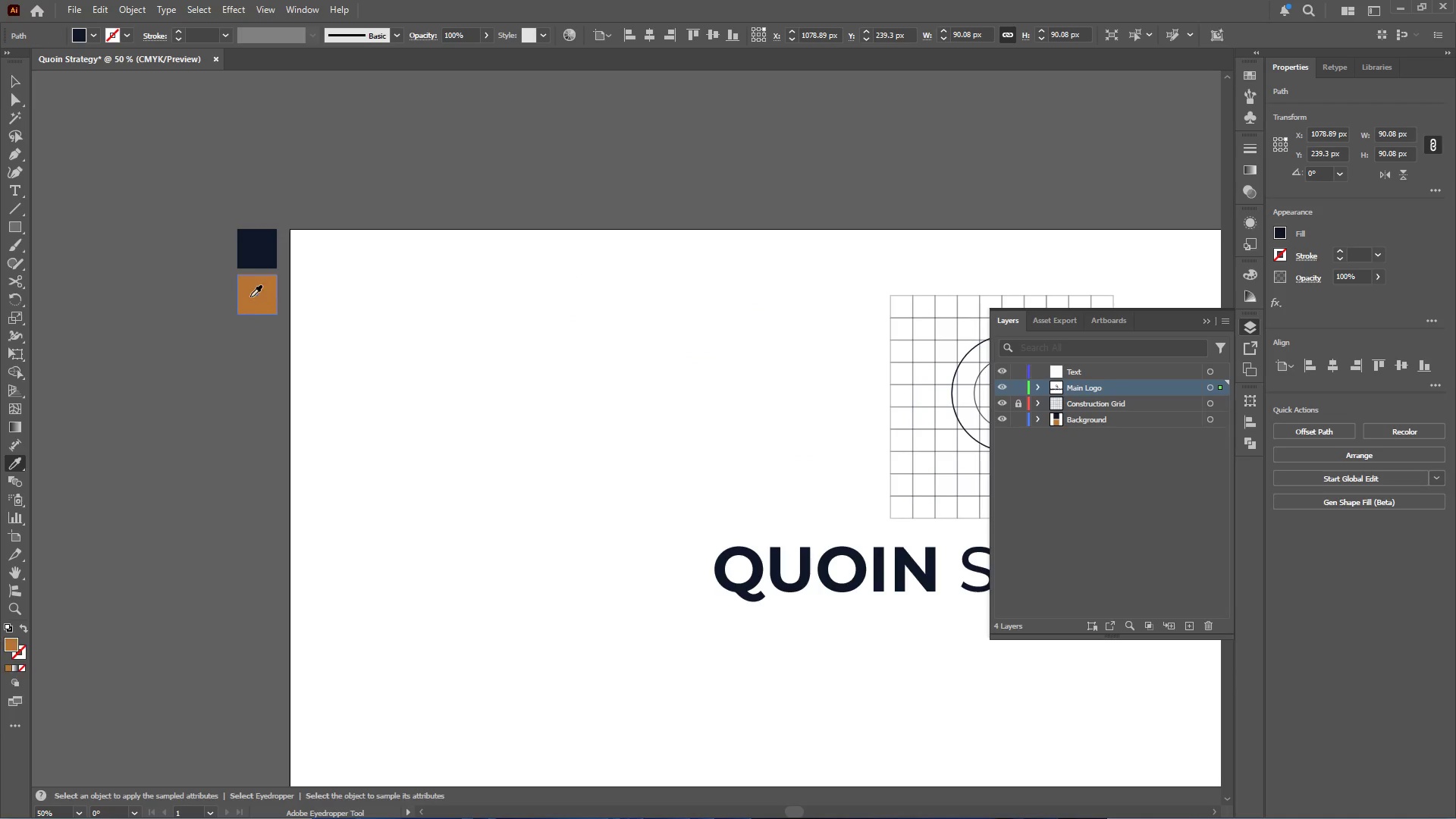 
hold_key(key=AltLeft, duration=0.45)
hold_key(key=AltLeft, duration=0.39)
scroll: coordinate [534, 355], scroll_direction: up, amount: 1.0
 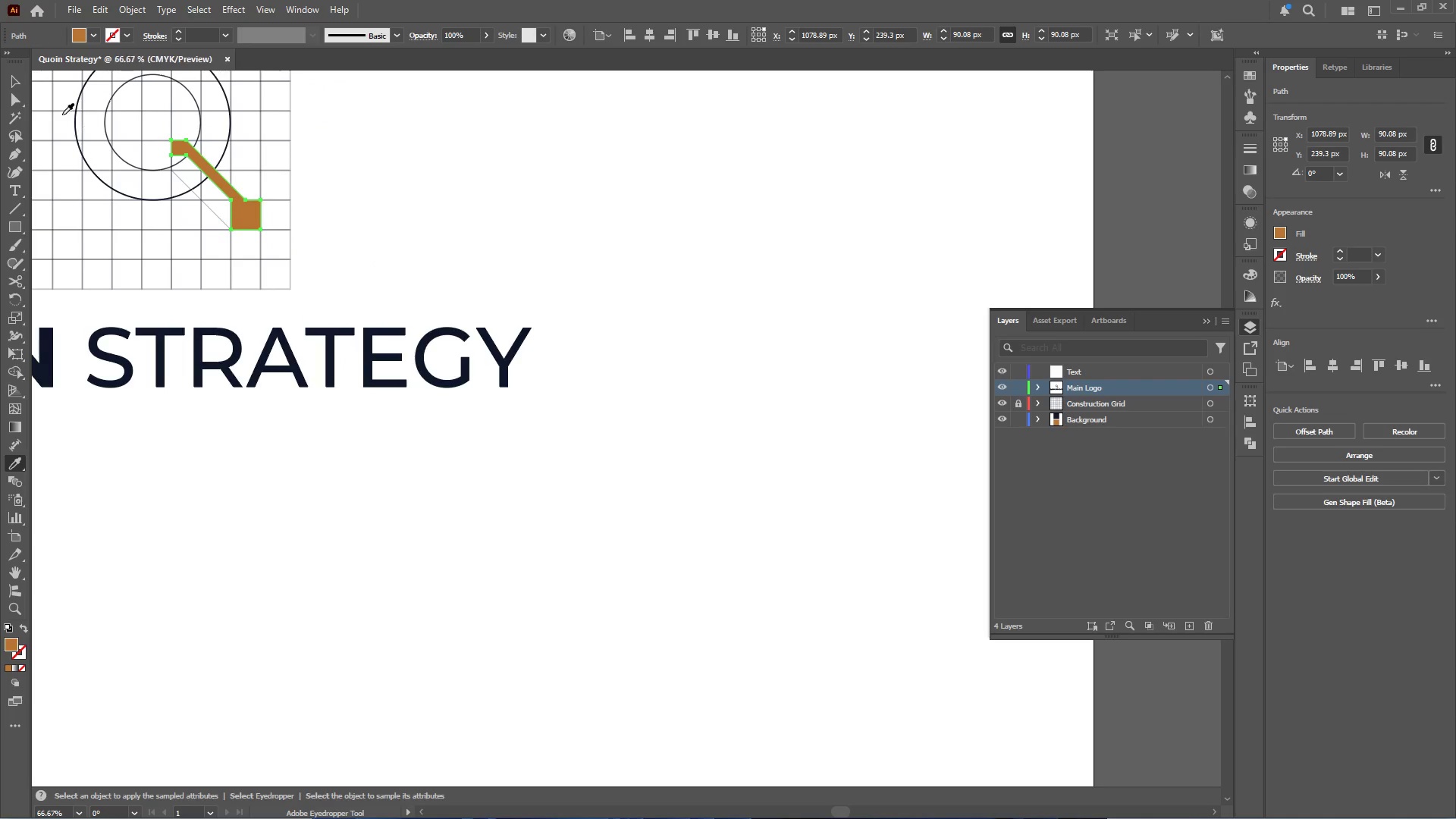 
hold_key(key=AltLeft, duration=0.52)
scroll: coordinate [196, 207], scroll_direction: up, amount: 3.0
 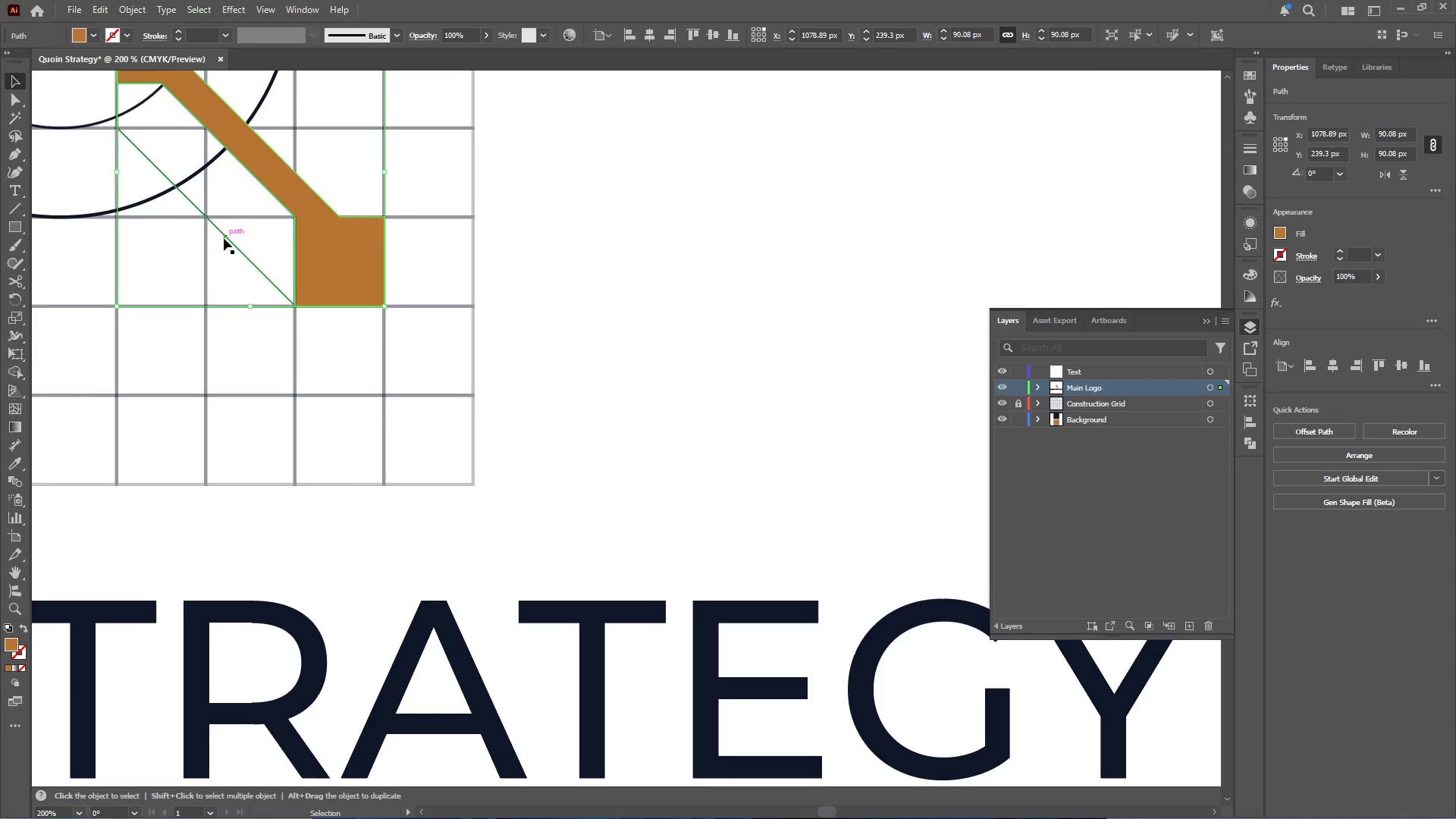 
left_click([224, 236])
 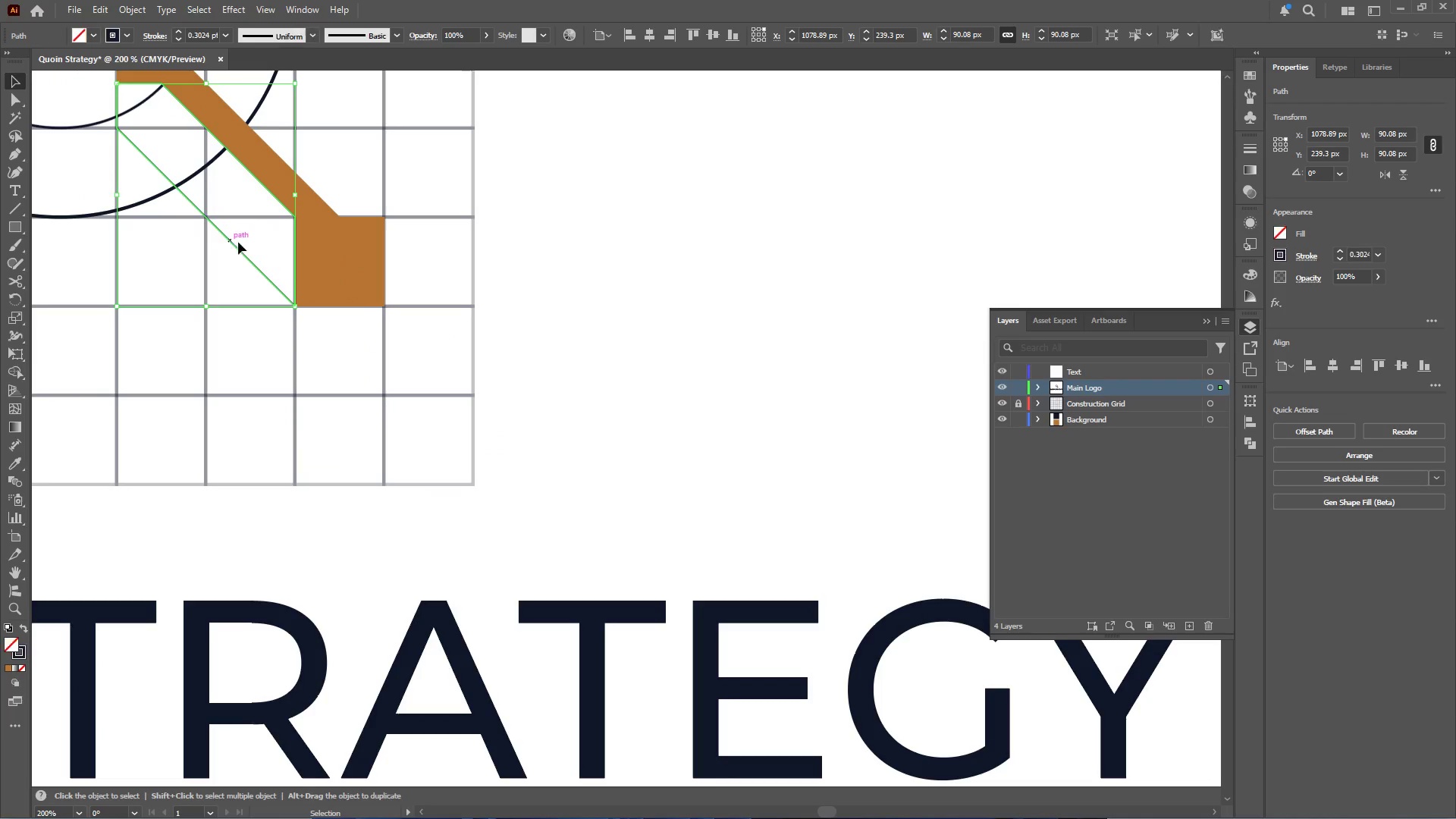 
hold_key(key=AltLeft, duration=0.89)
scroll: coordinate [514, 357], scroll_direction: down, amount: 5.0
 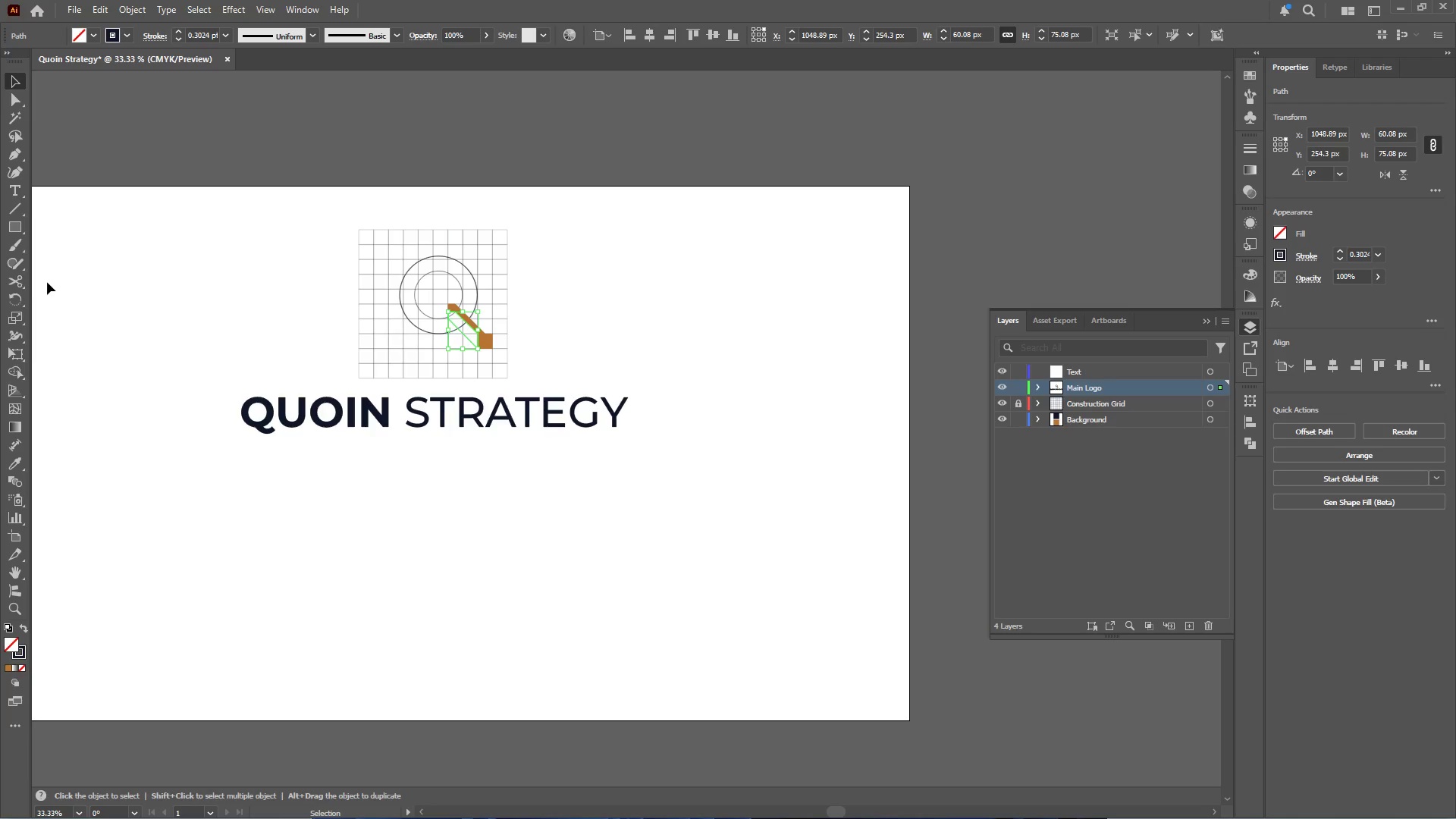 
key(I)
 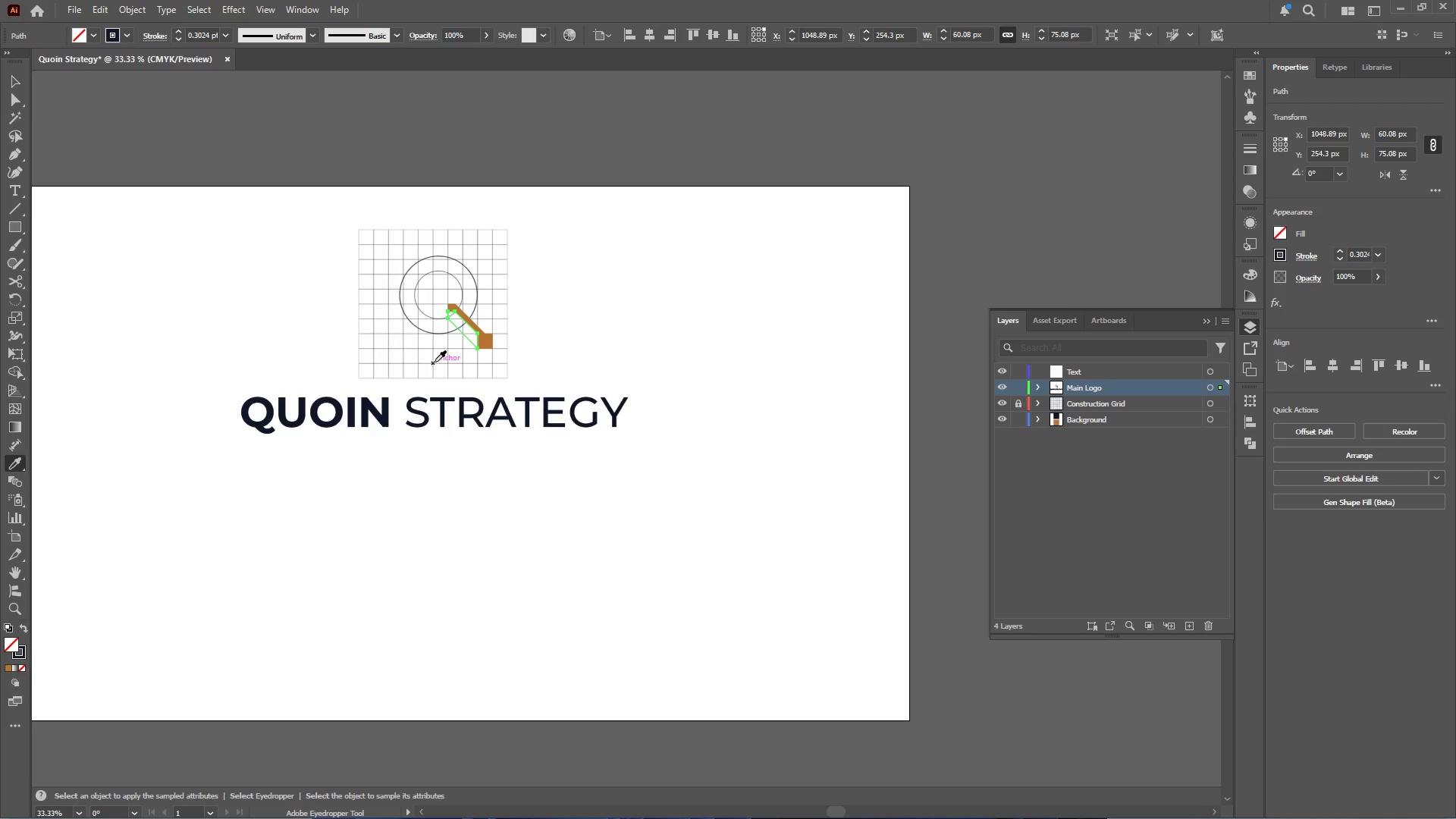 
hold_key(key=AltLeft, duration=1.05)
scroll: coordinate [416, 365], scroll_direction: down, amount: 1.0
 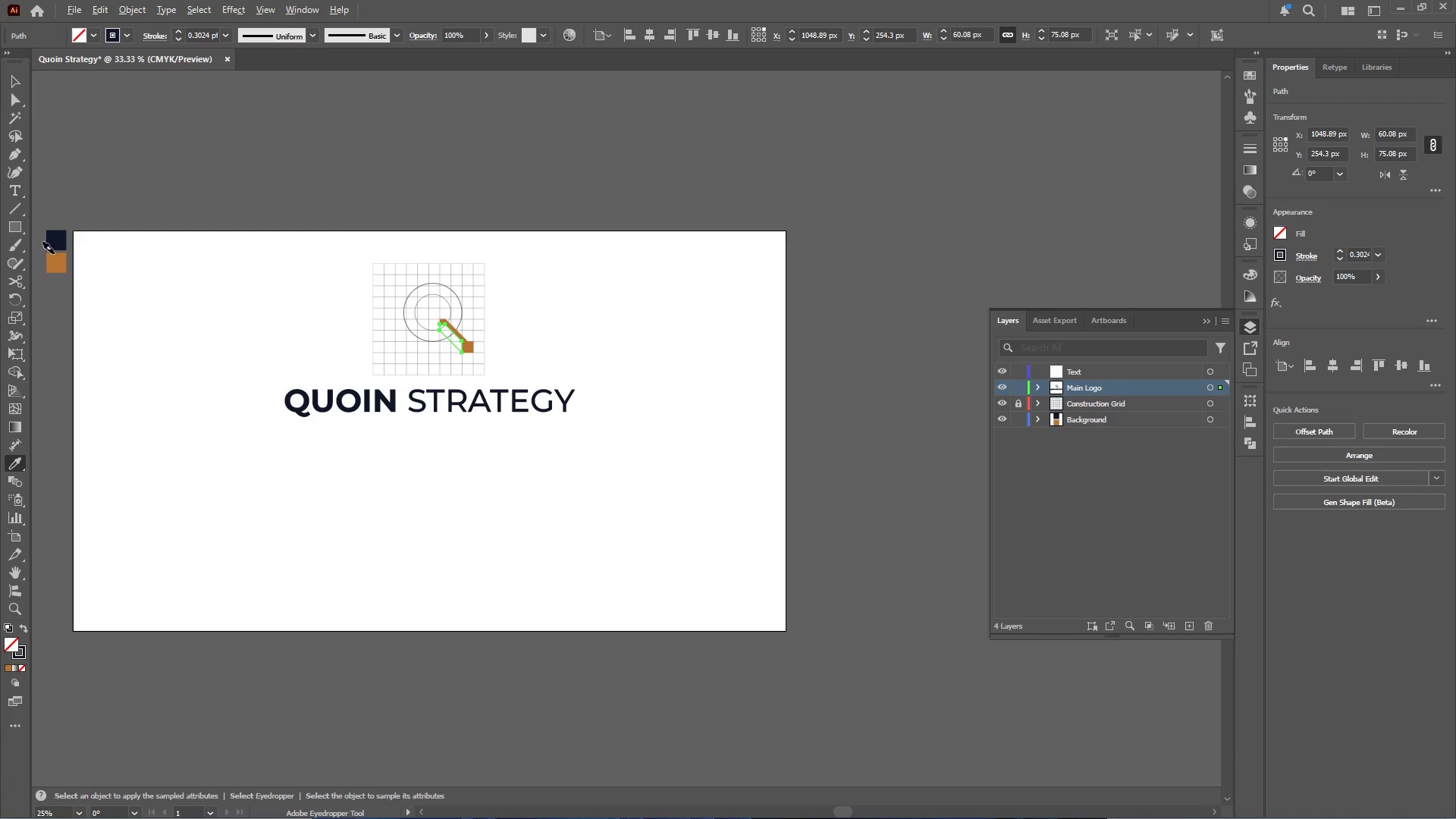 
scroll: coordinate [25, 236], scroll_direction: up, amount: 1.0
 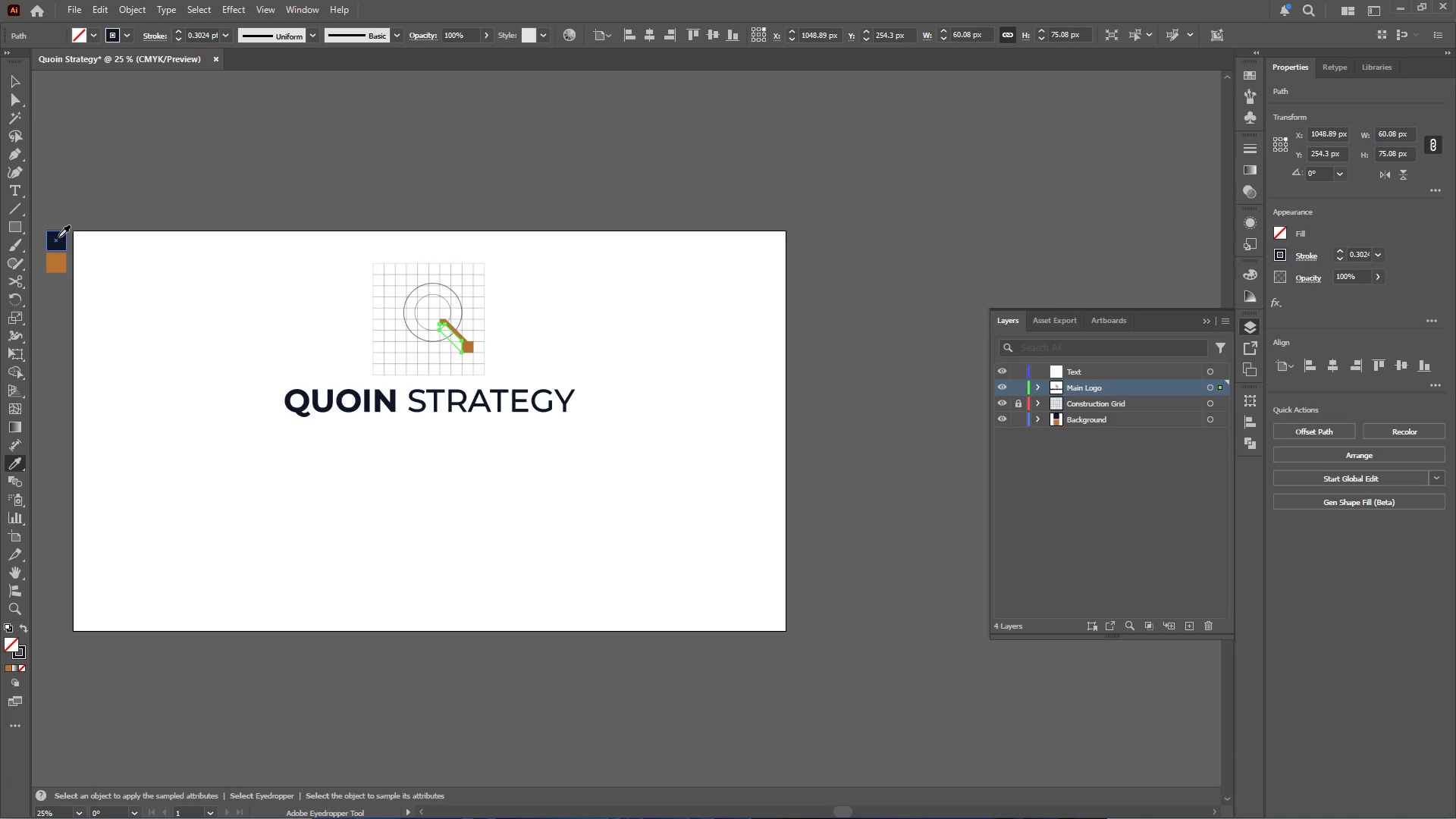 
left_click_drag(start_coordinate=[58, 237], to_coordinate=[11, 80])
 